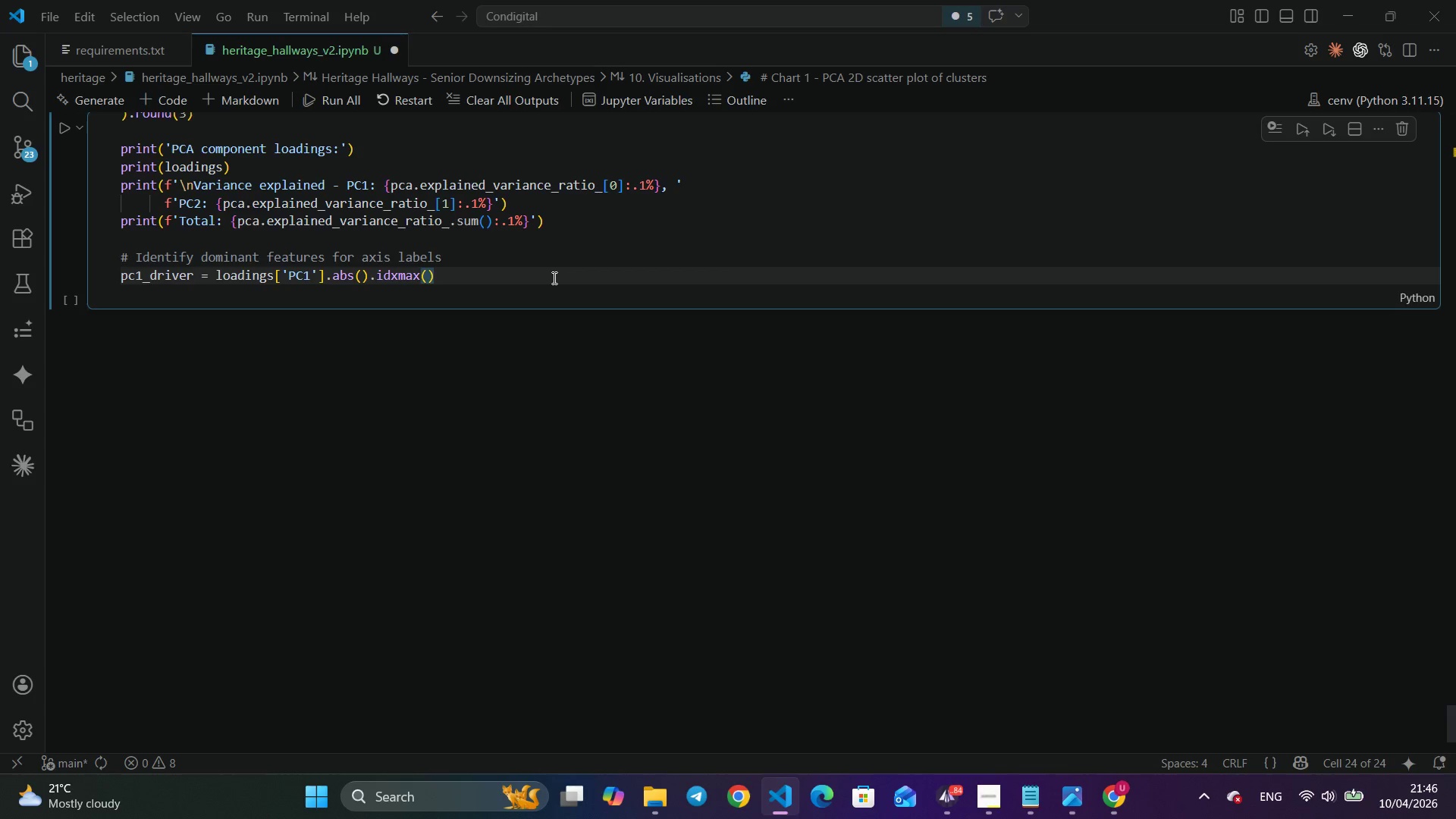 
hold_key(key=CapsLock, duration=0.64)
 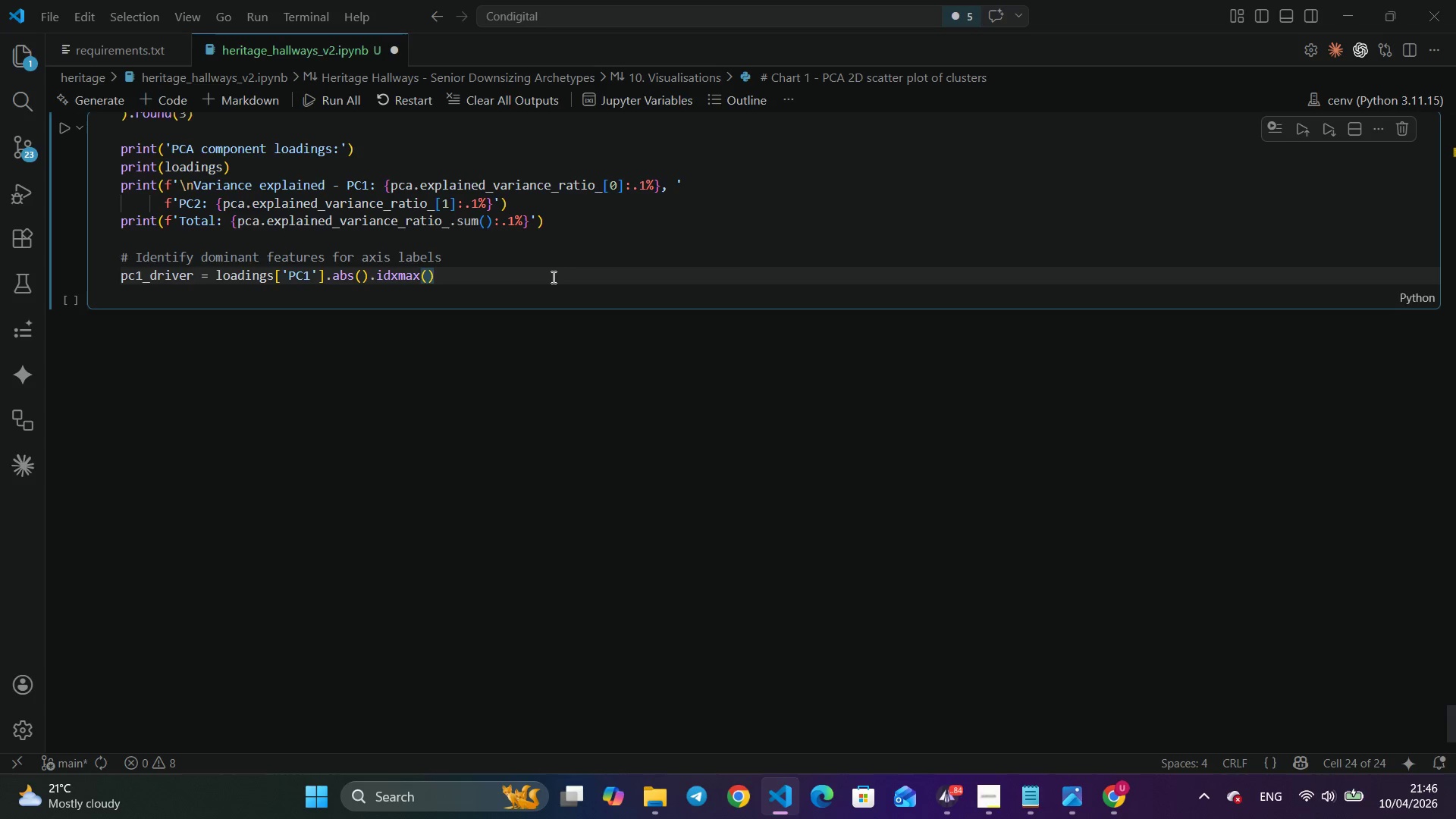 
key(Alt+ArrowDown)
 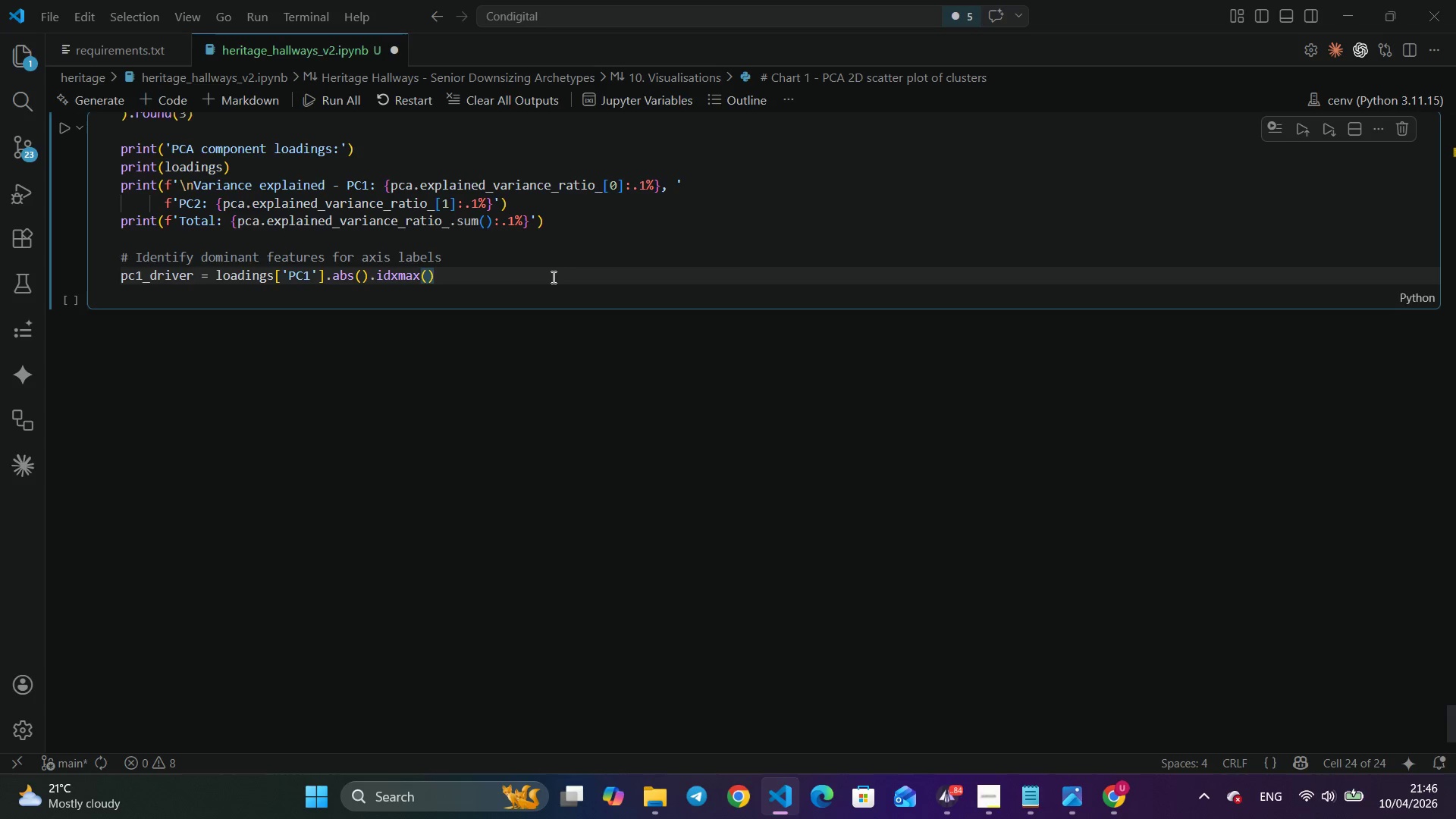 
hold_key(key=CapsLock, duration=0.36)
 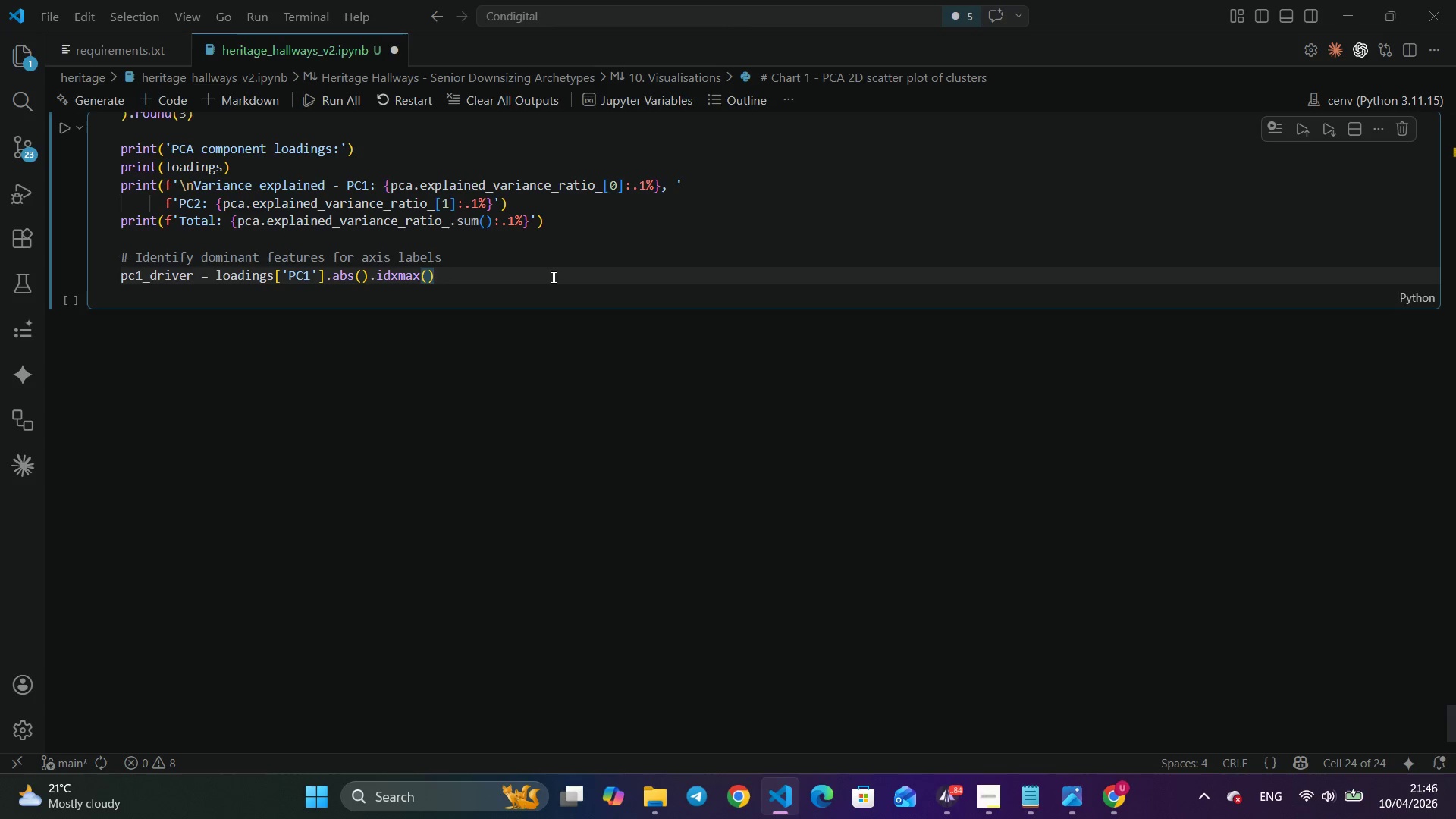 
key(Alt+ArrowDown)
 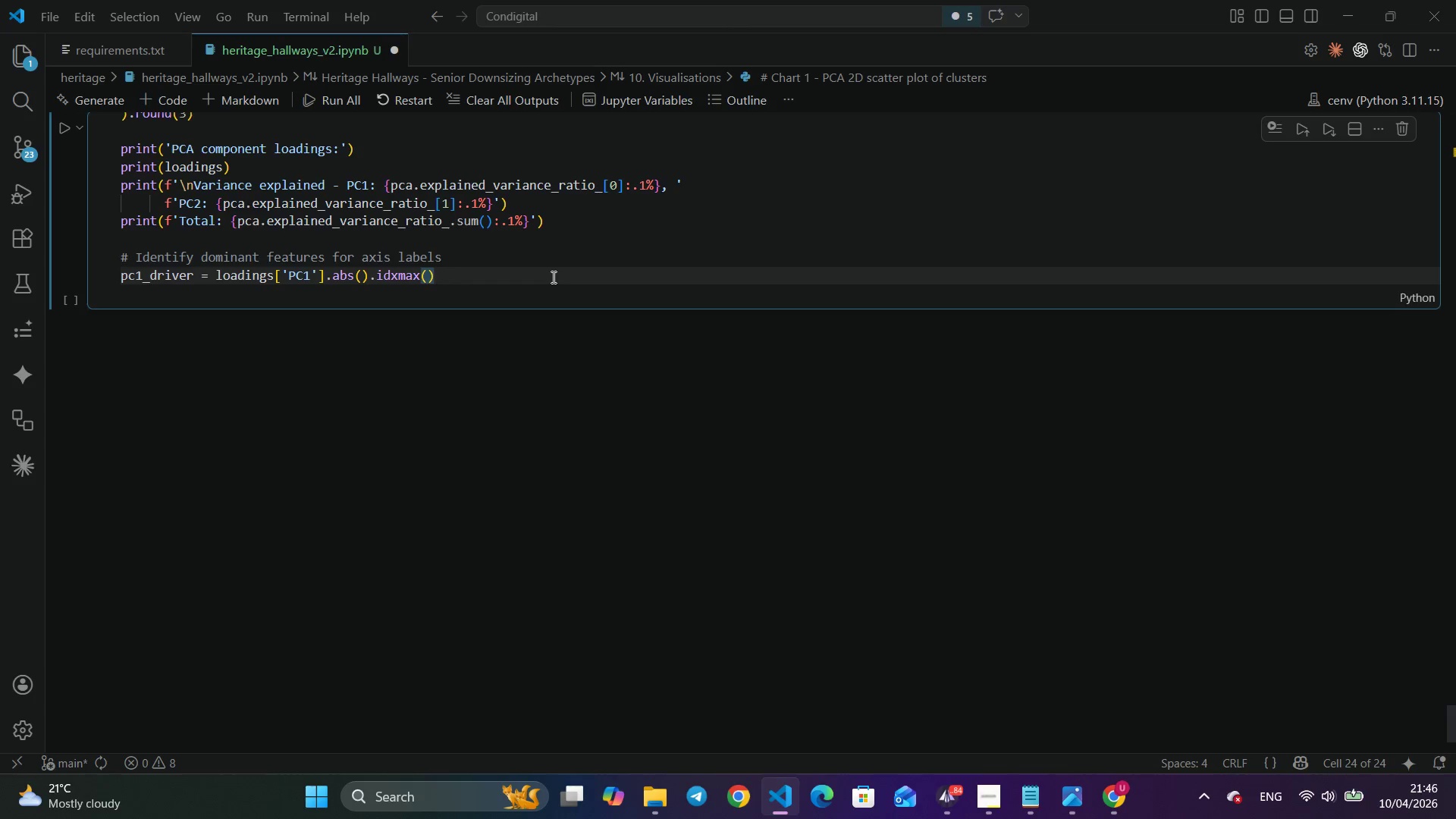 
key(Alt+Shift+ShiftLeft)
 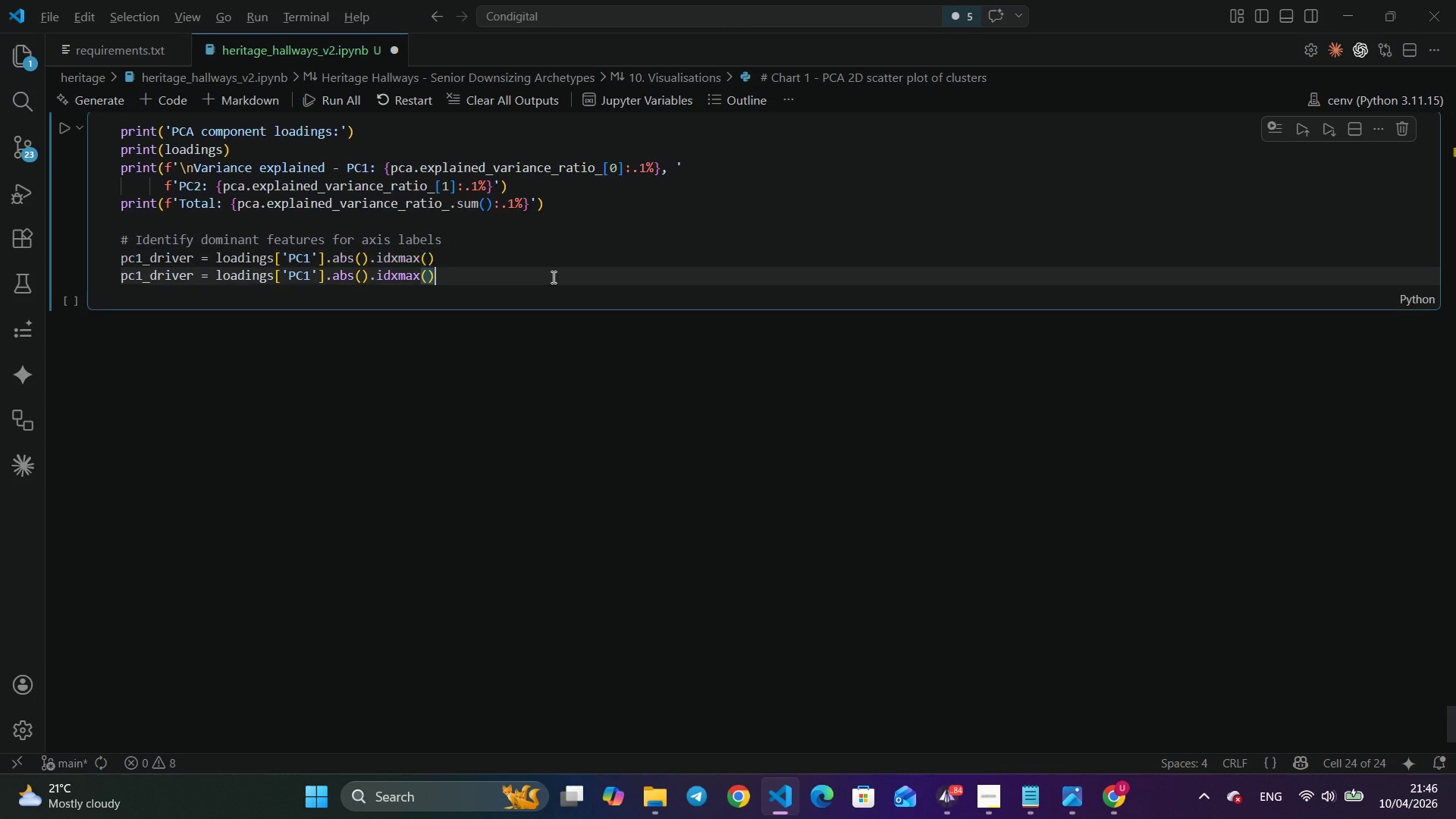 
key(Alt+Shift+ArrowDown)
 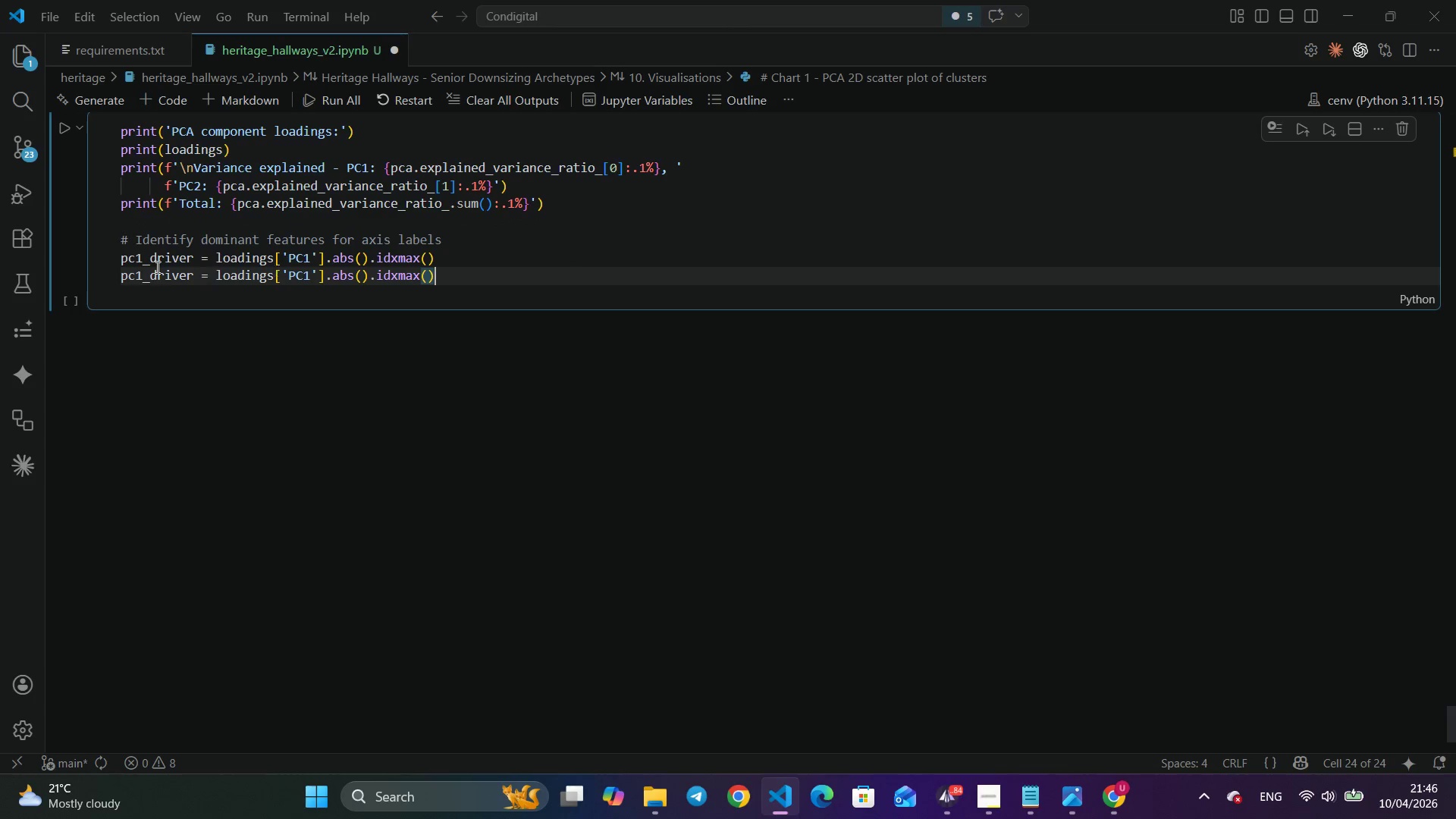 
left_click([143, 271])
 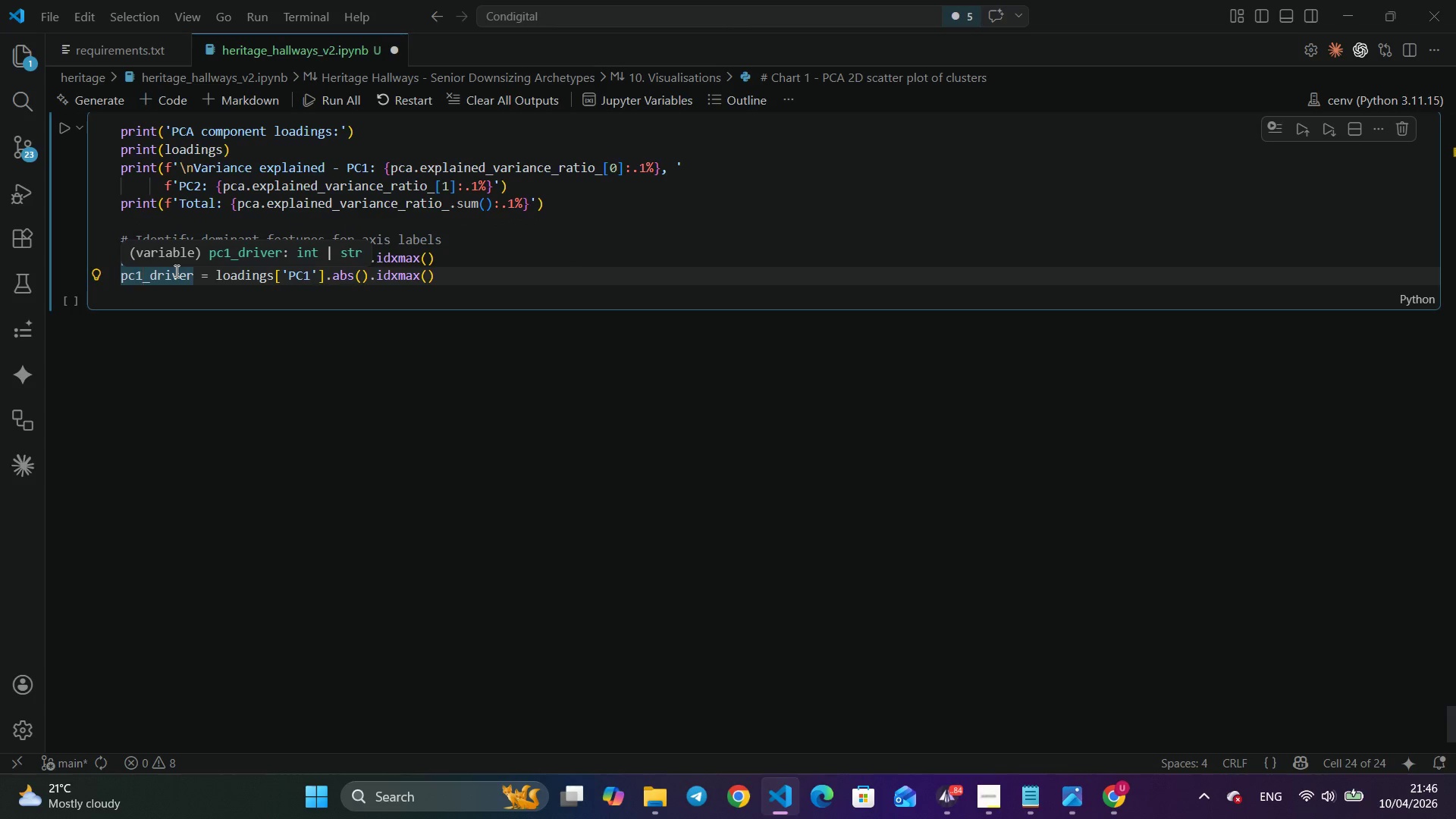 
key(Backspace)
 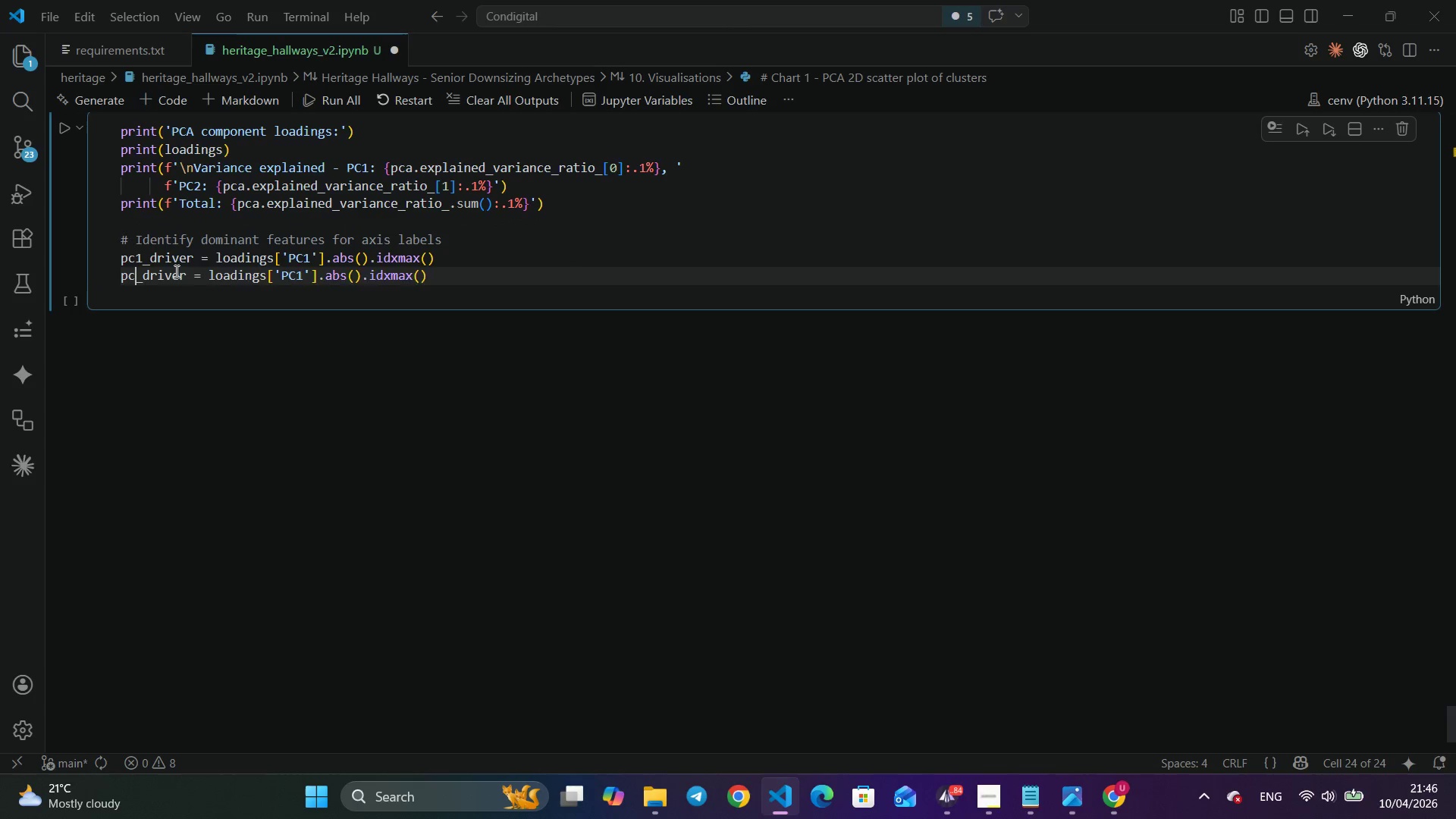 
key(2)
 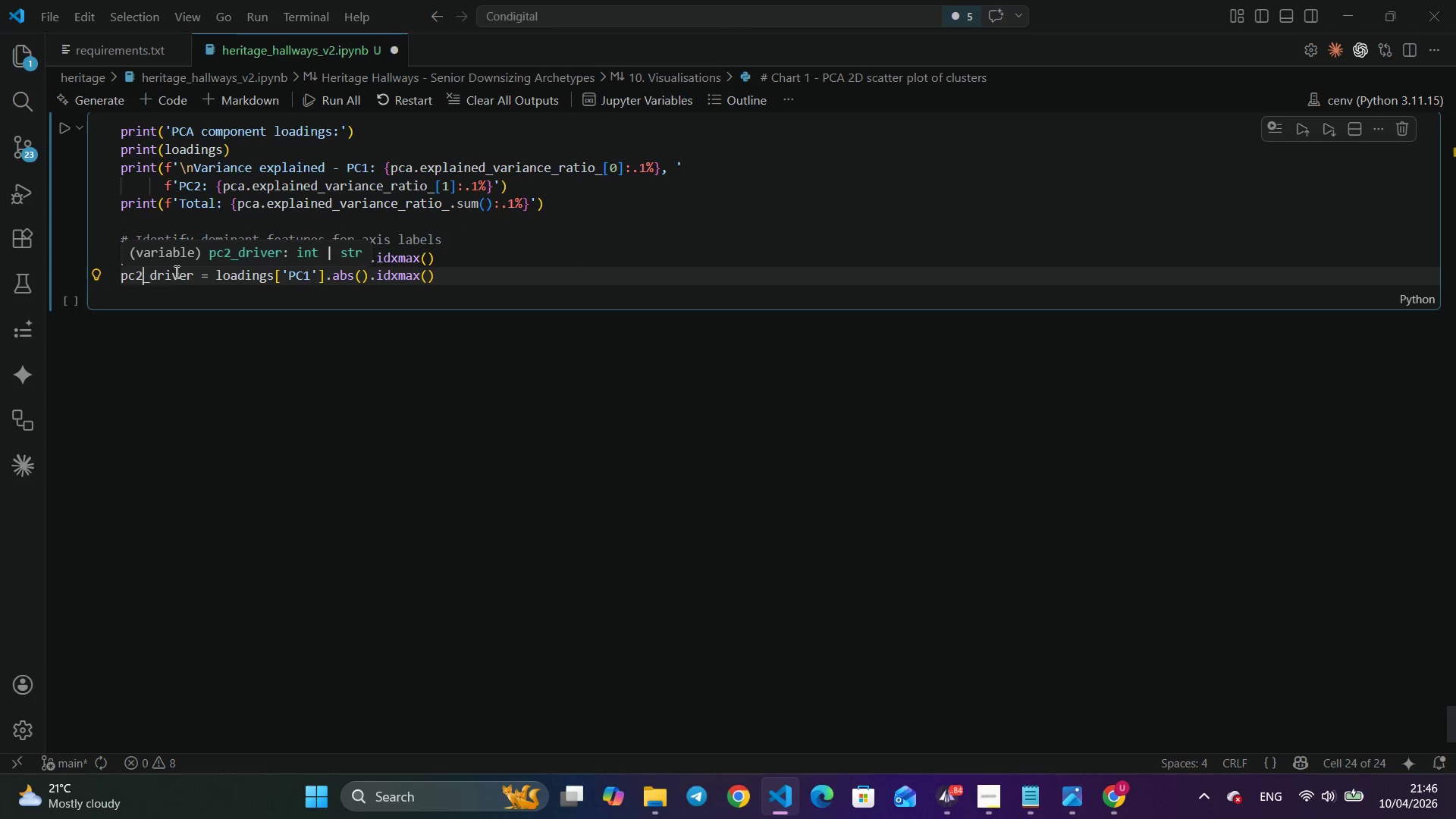 
left_click([312, 276])
 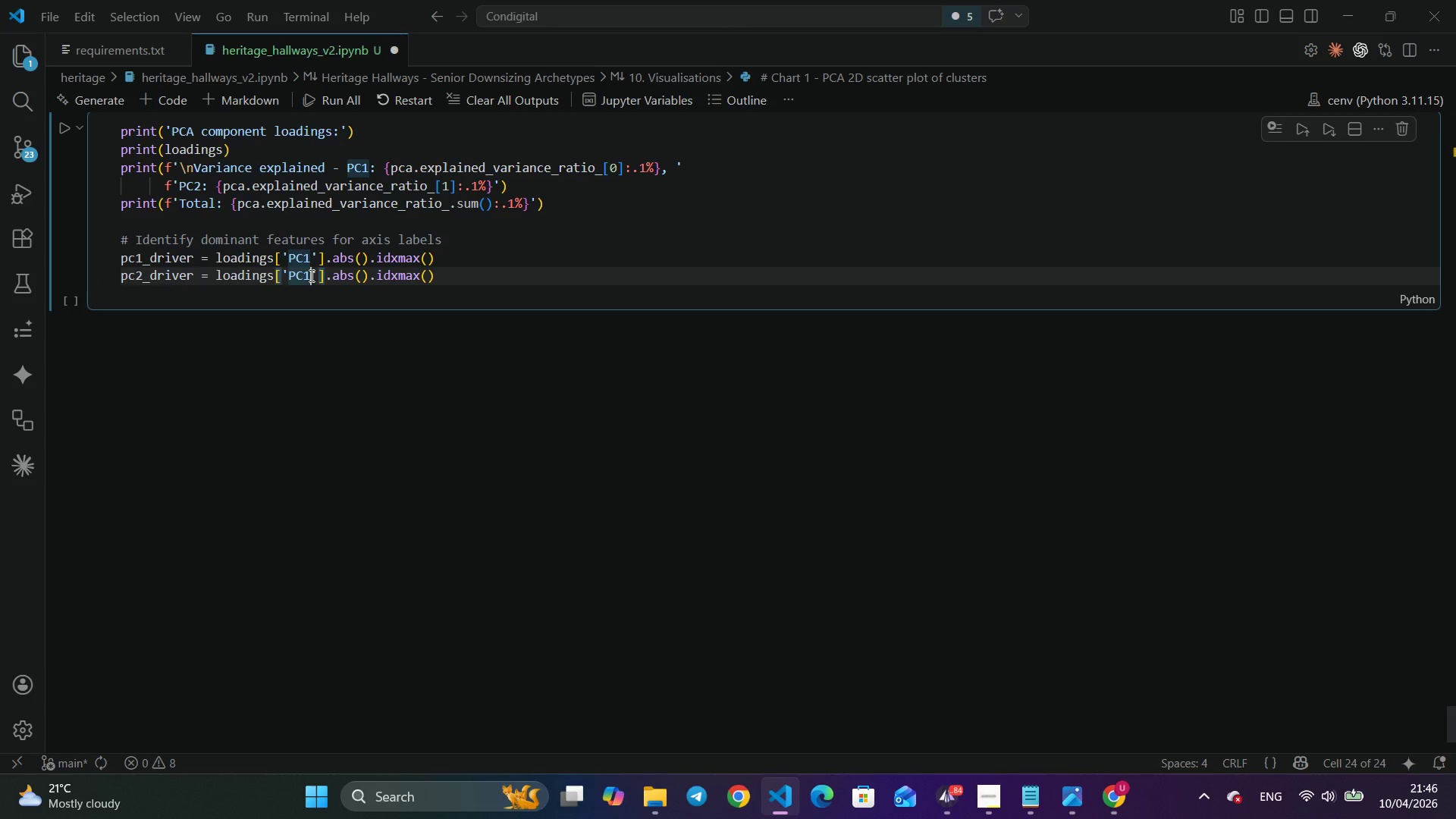 
key(Backspace)
 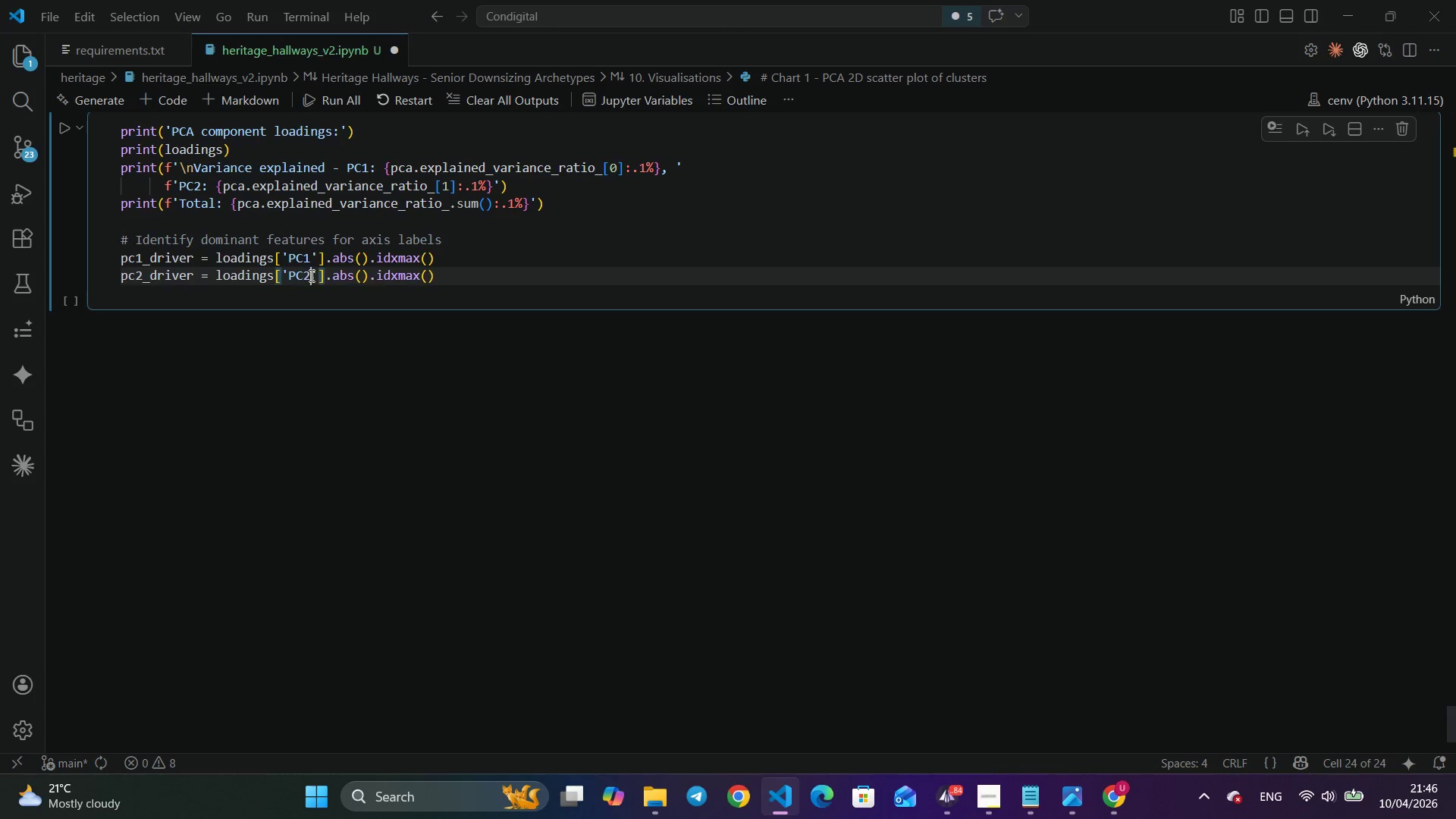 
key(2)
 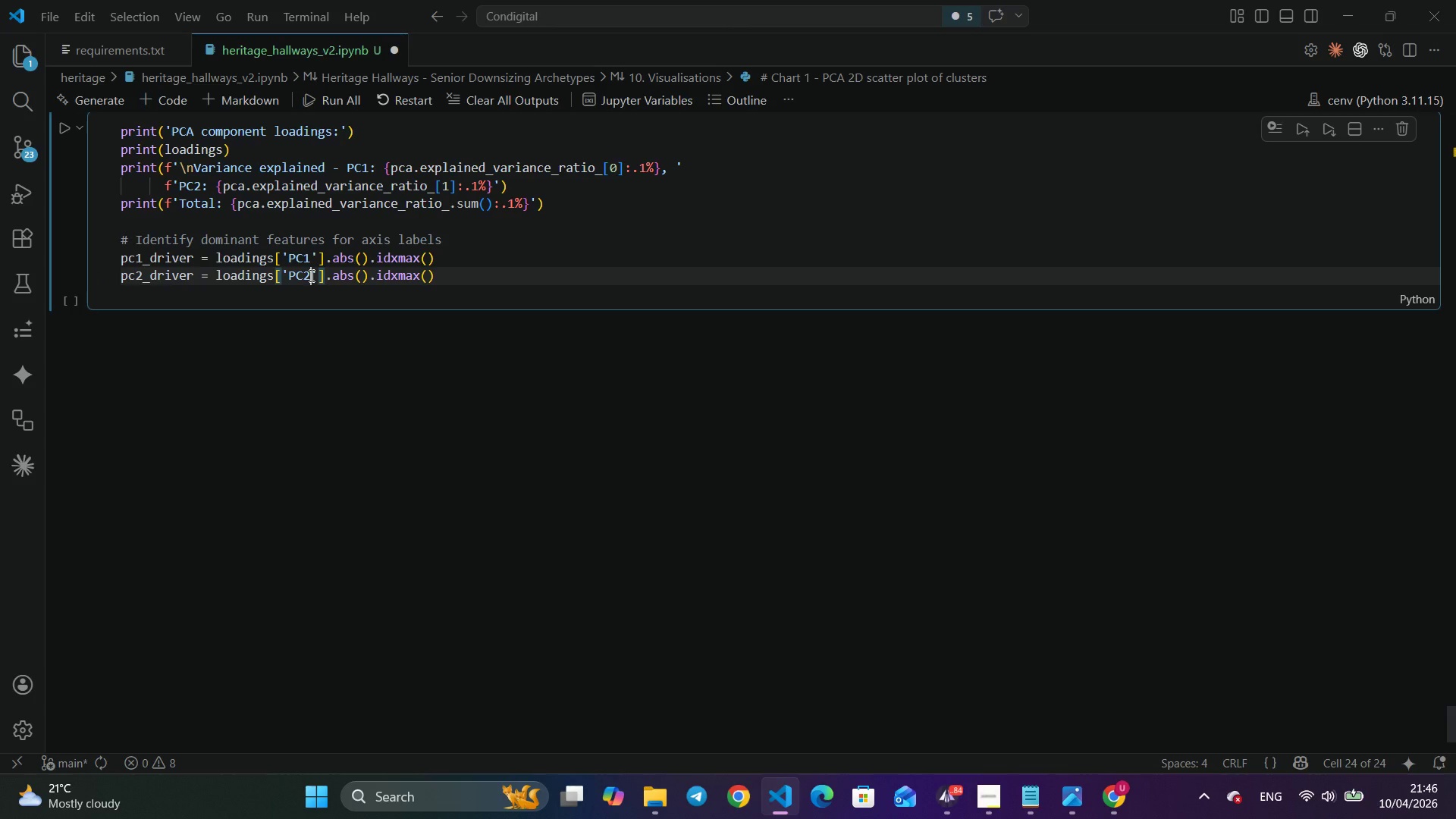 
left_click([475, 268])
 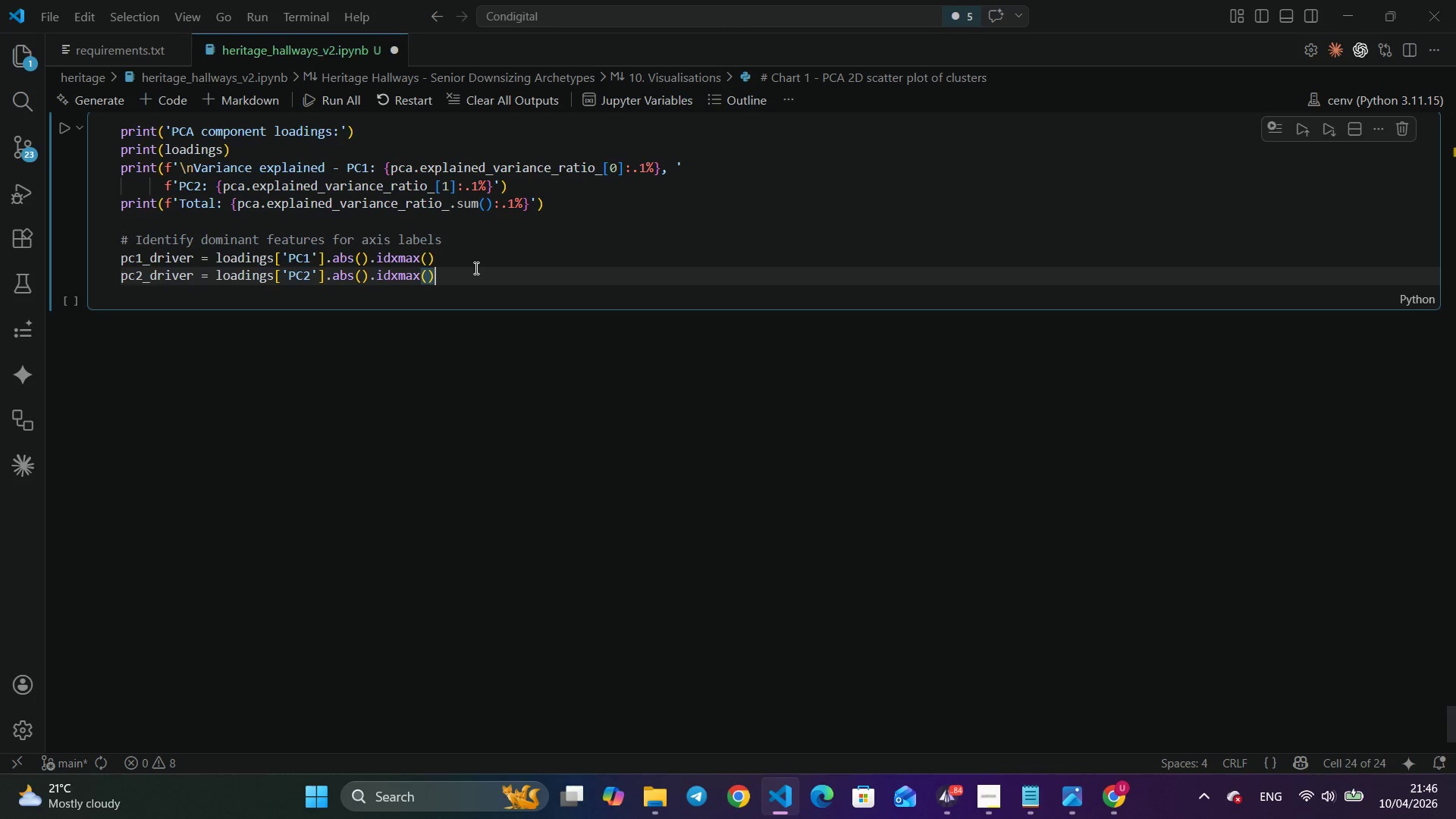 
key(Enter)
 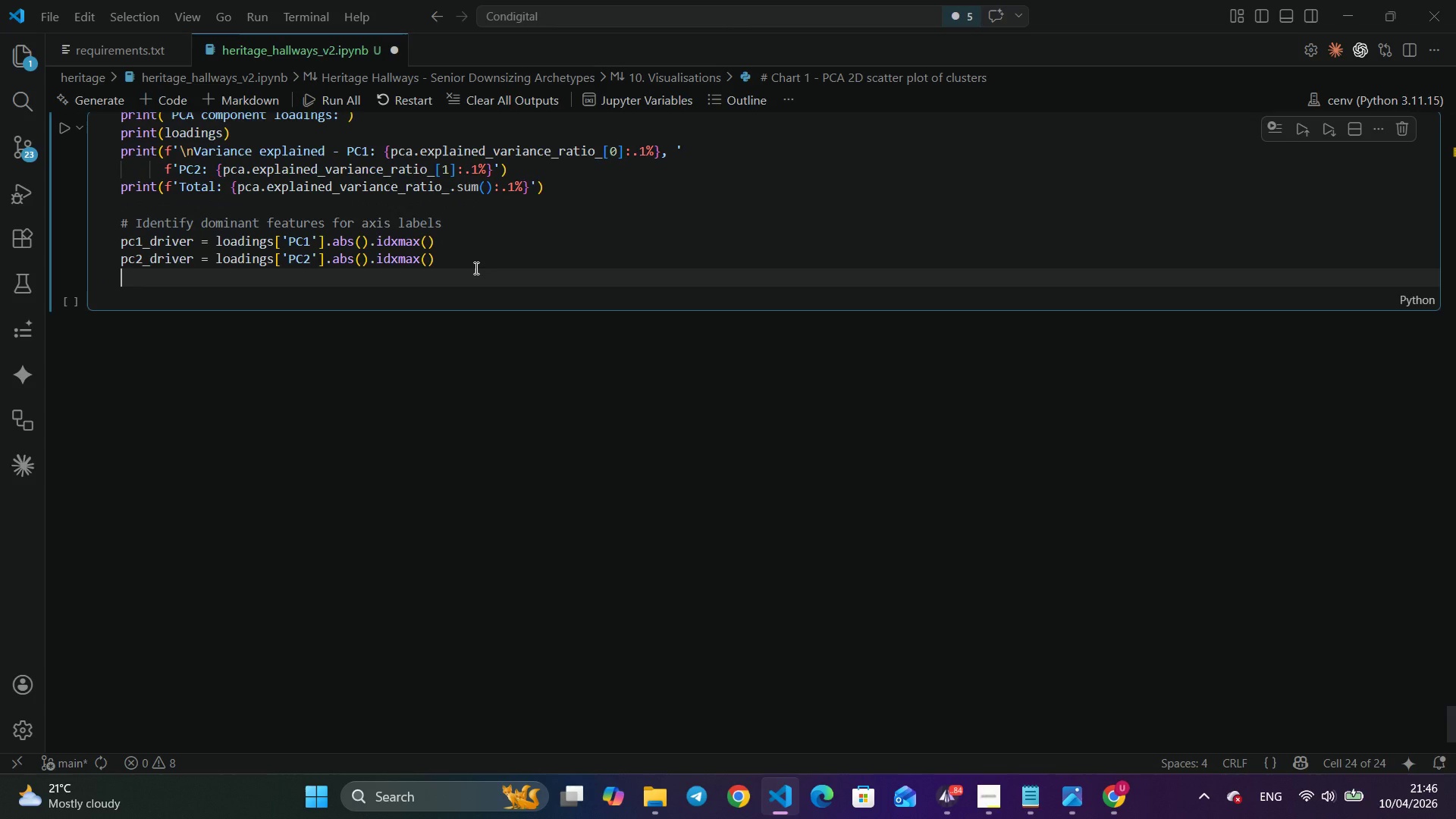 
type(print(f'[Break]nPC1 is driven mainly by: {pcd)
 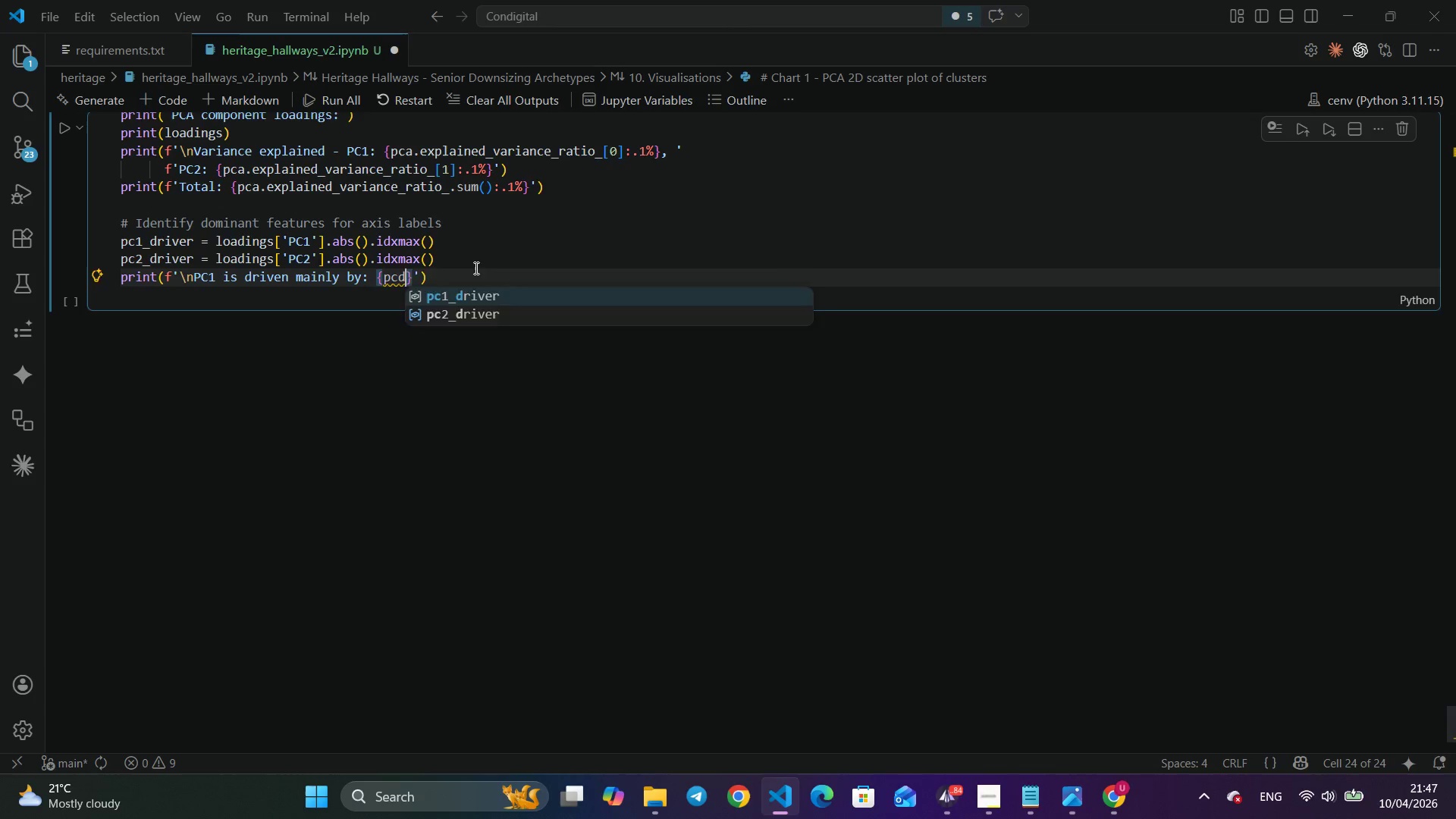 
 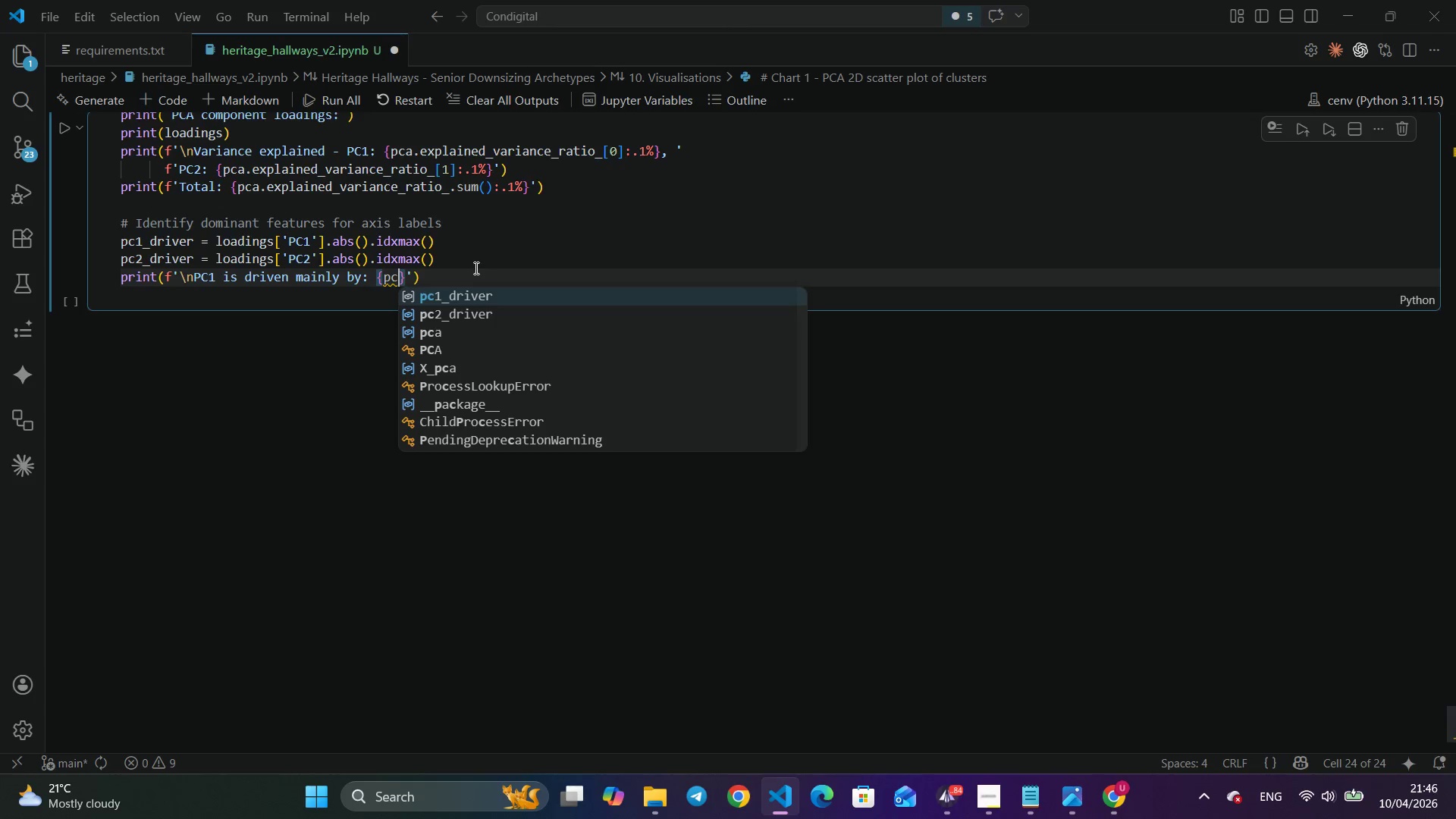 
key(Enter)
 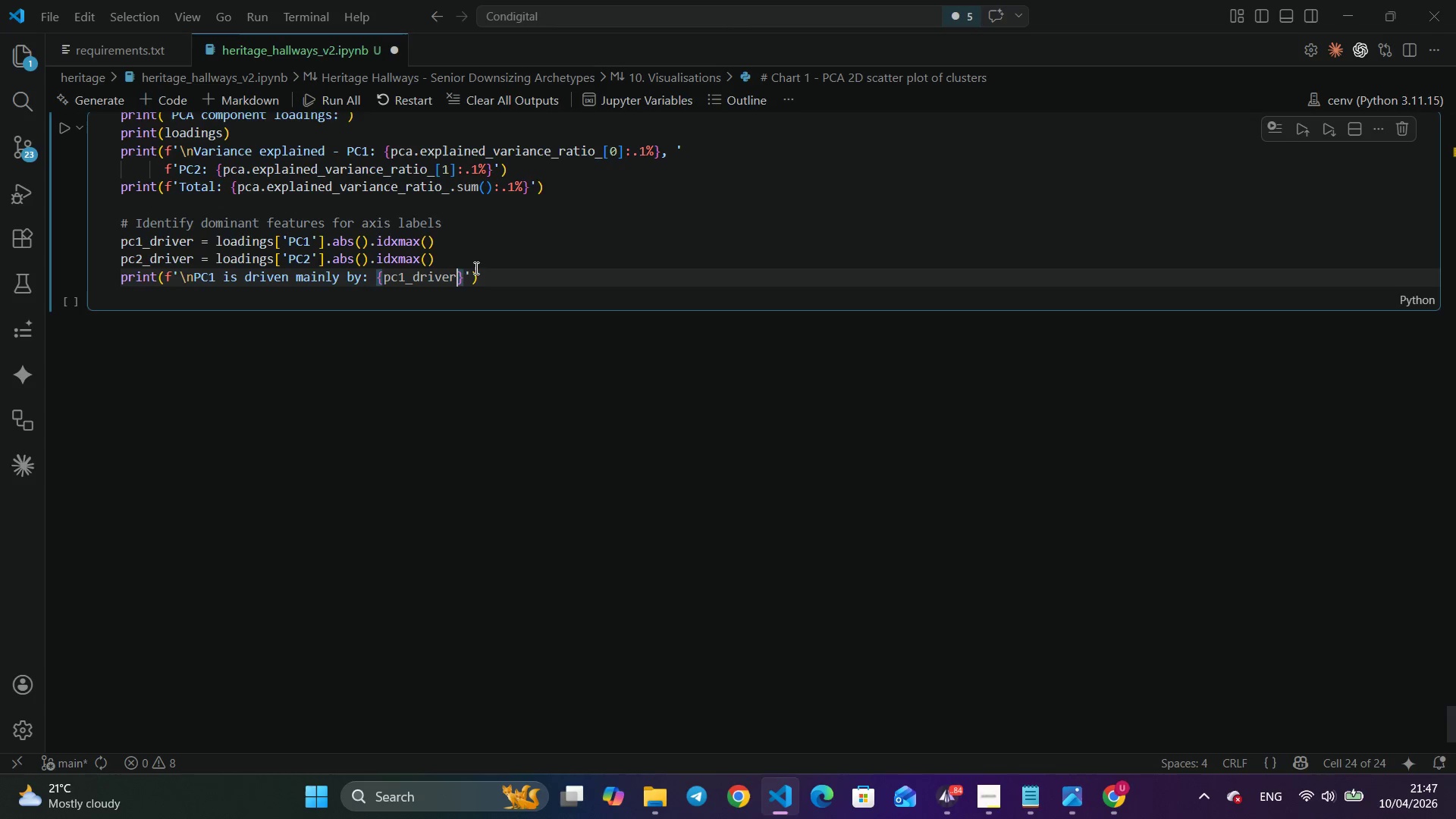 
key(ArrowRight)
 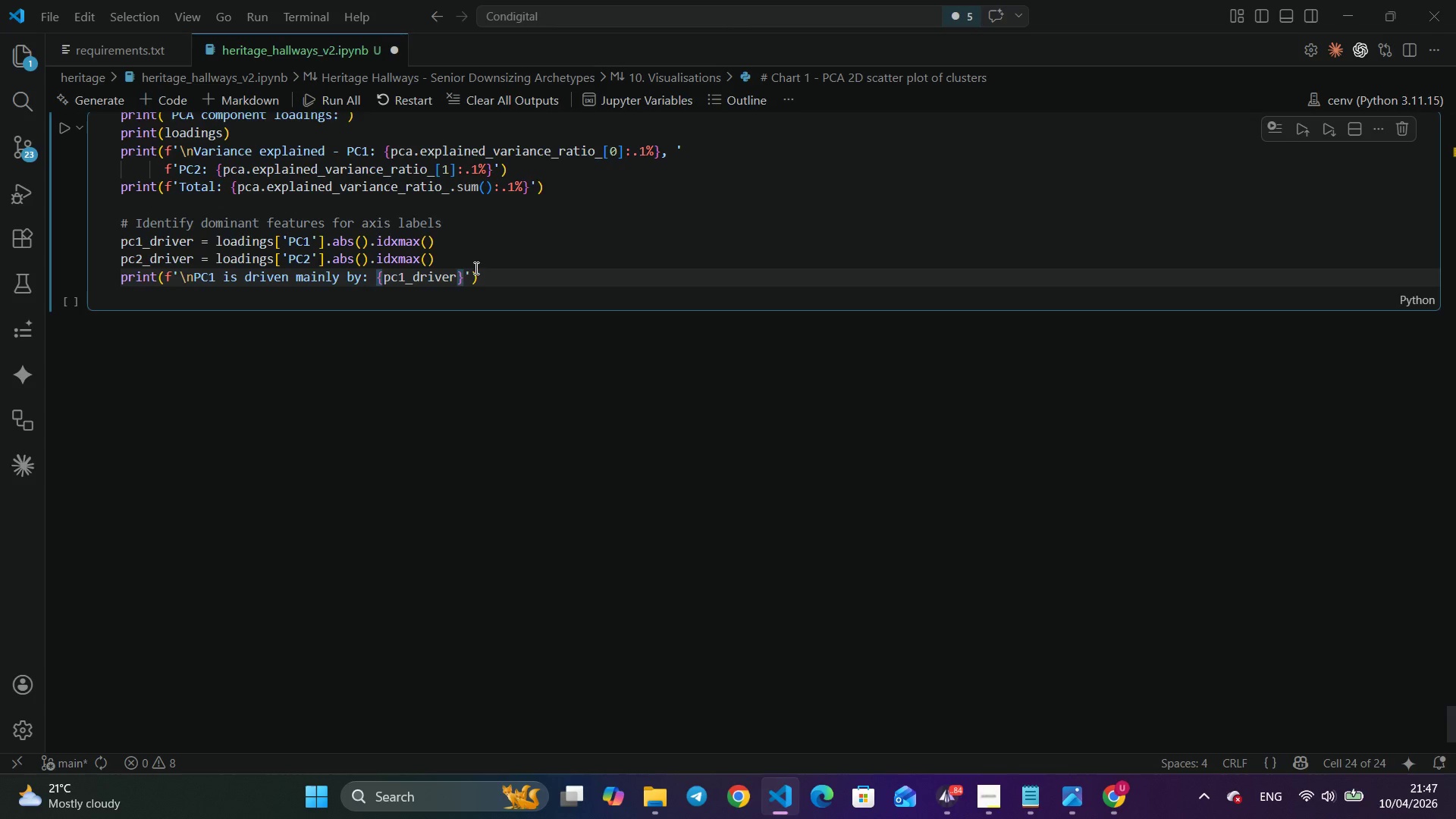 
key(ArrowRight)
 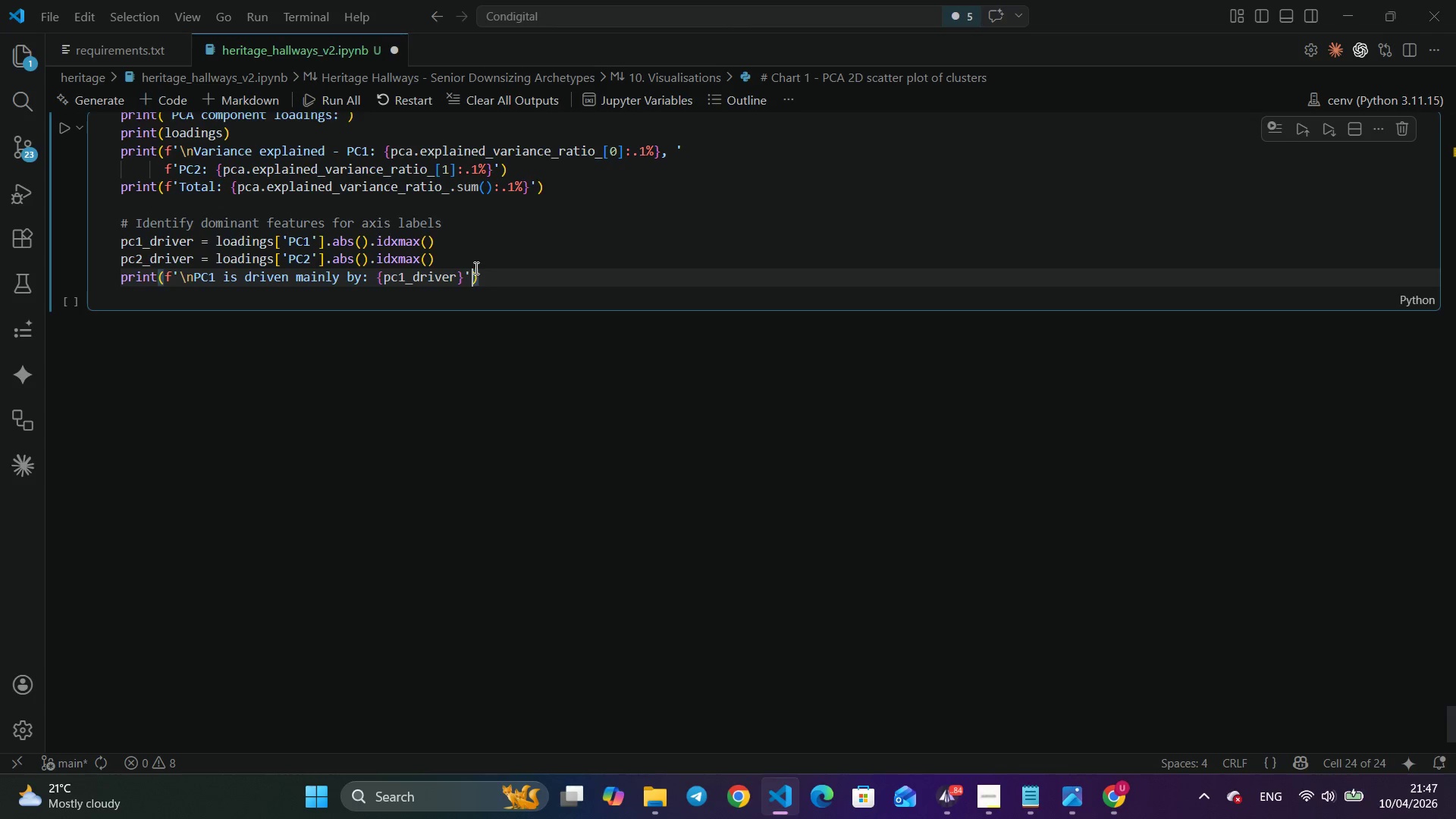 
key(ArrowRight)
 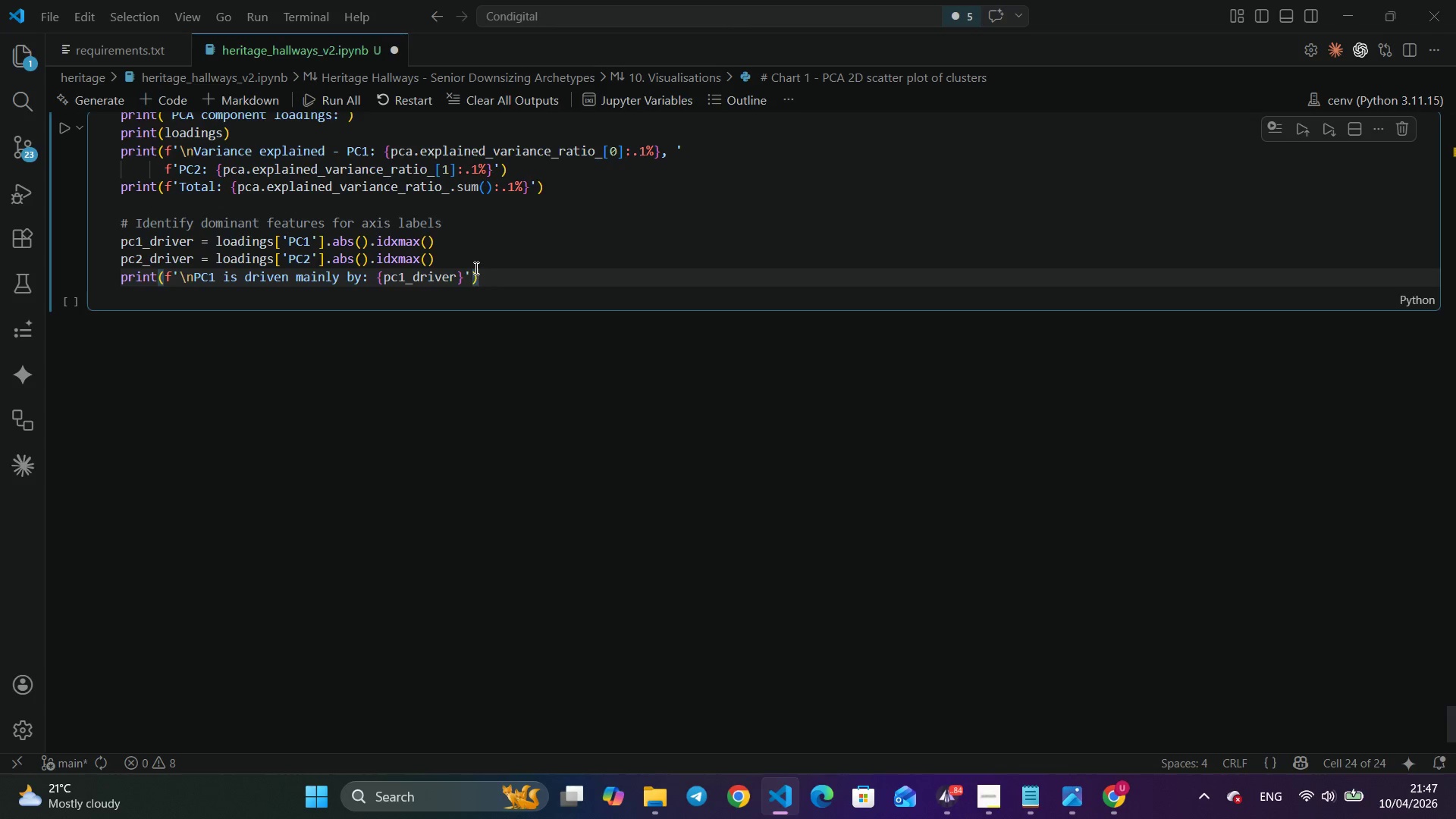 
key(Enter)
 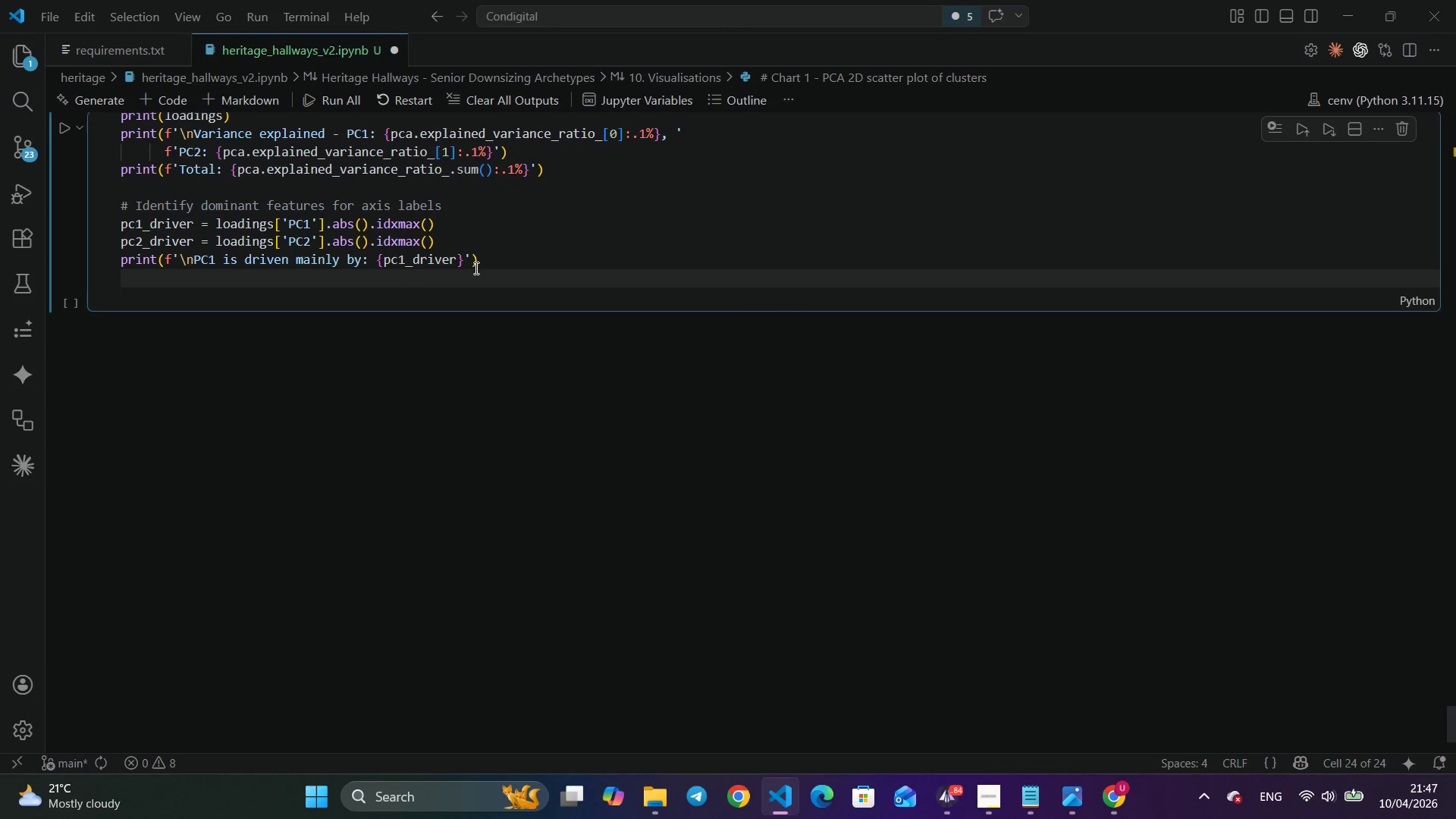 
type(prin)
 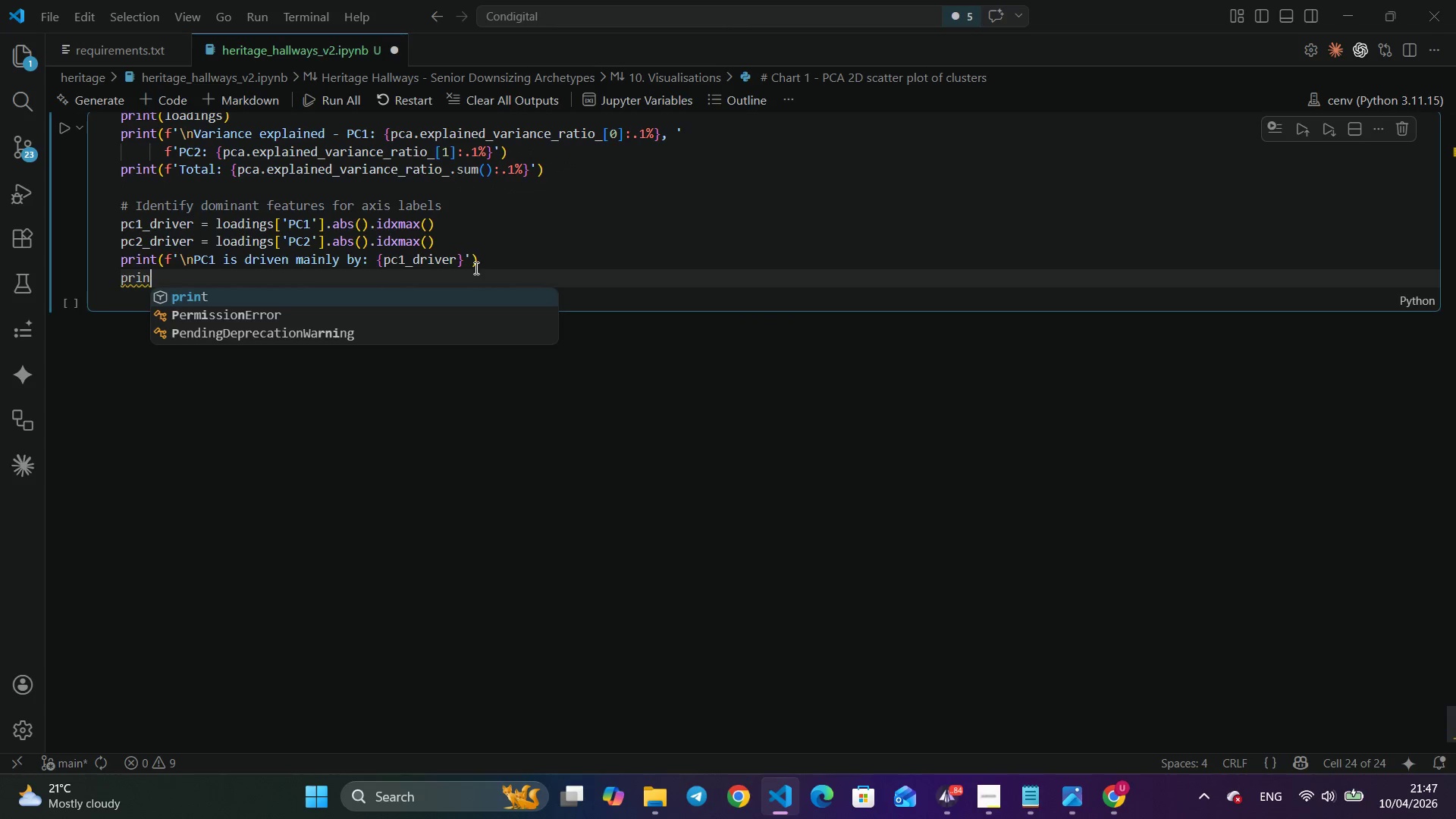 
key(Enter)
 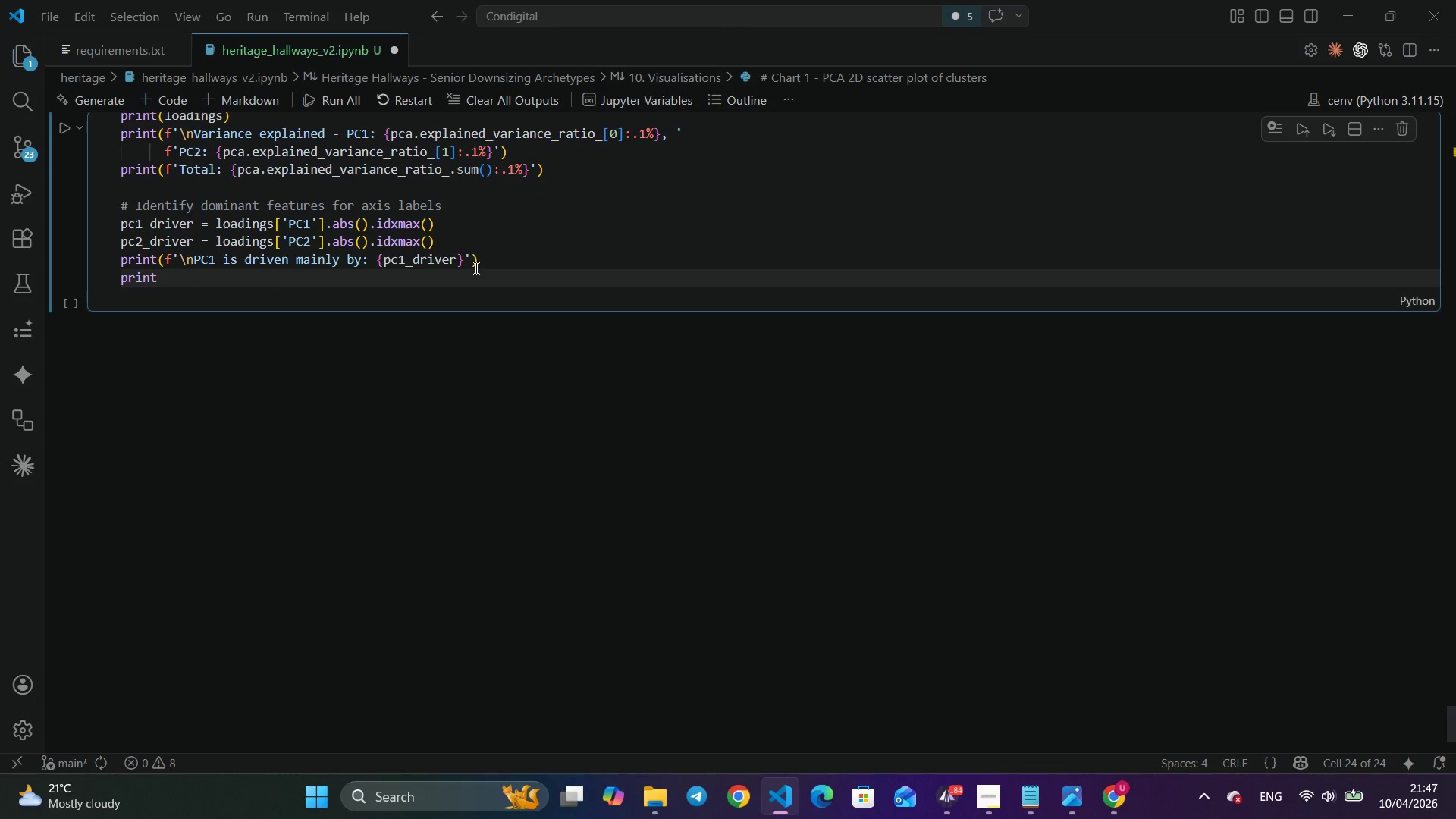 
hold_key(key=ShiftLeft, duration=1.5)
 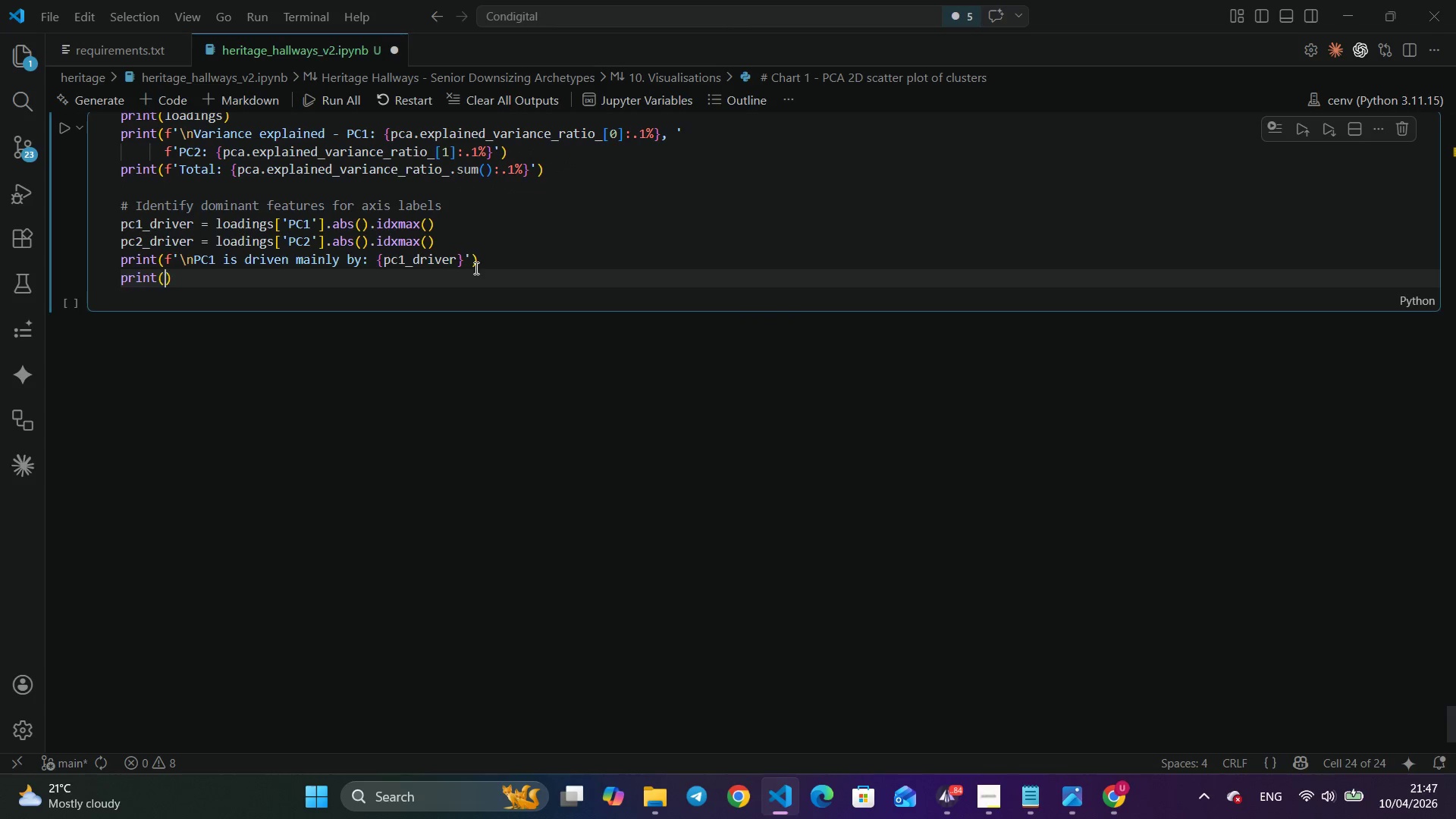 
type((f'PC@)
key(Backspace)
type(2 is driven mainly by: {pc)
 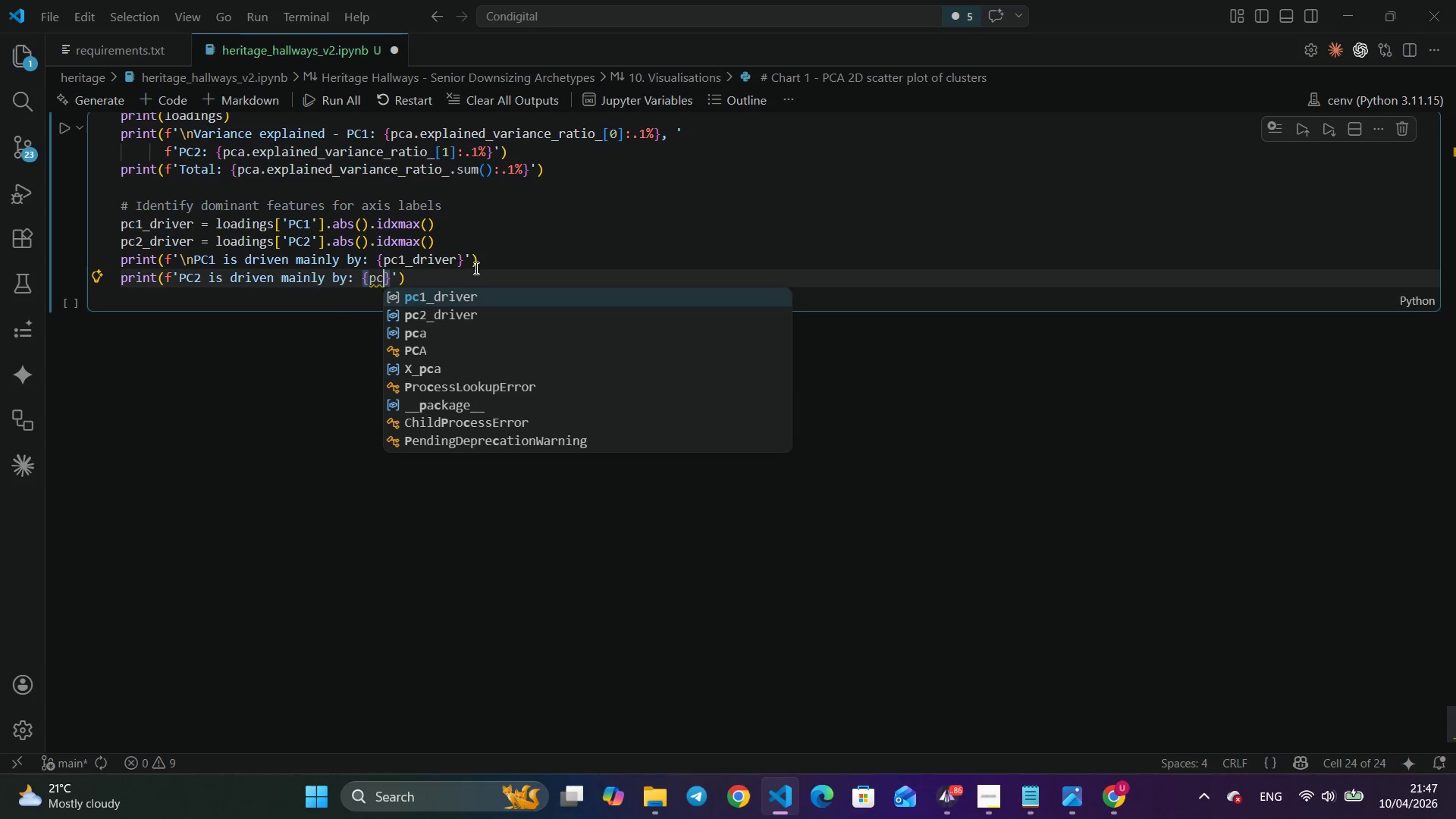 
key(ArrowDown)
 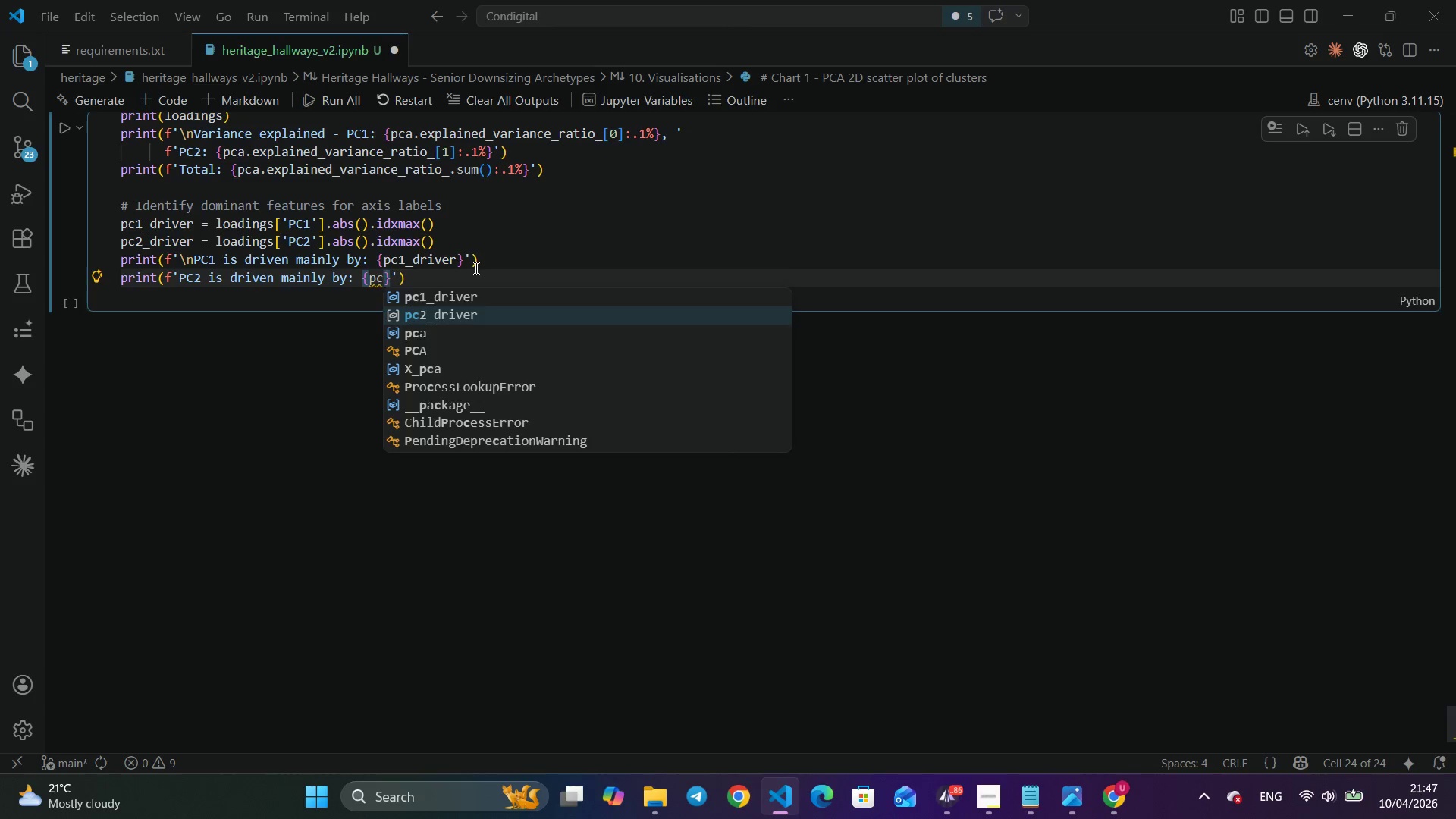 
key(Enter)
 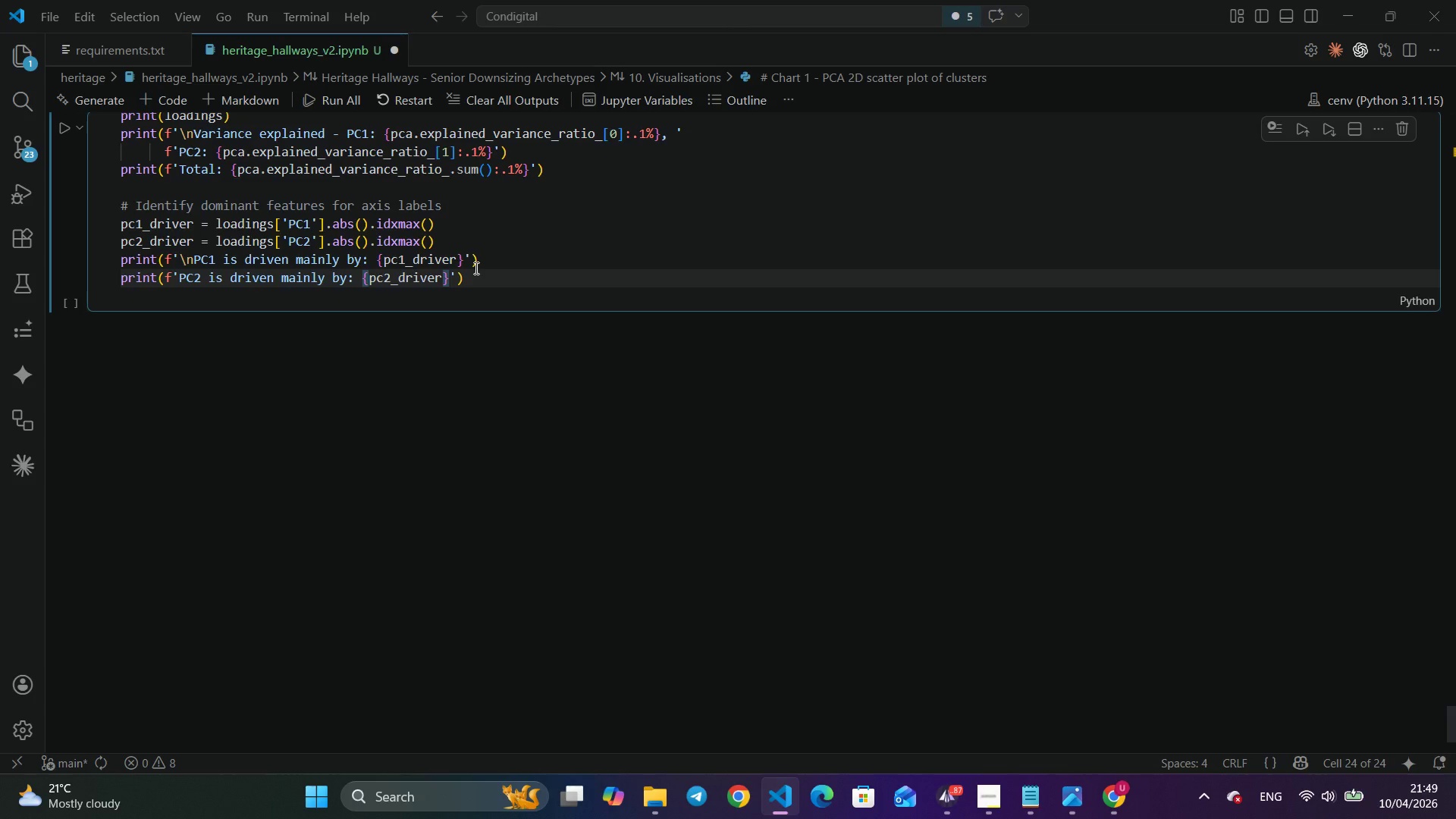 
wait(108.8)
 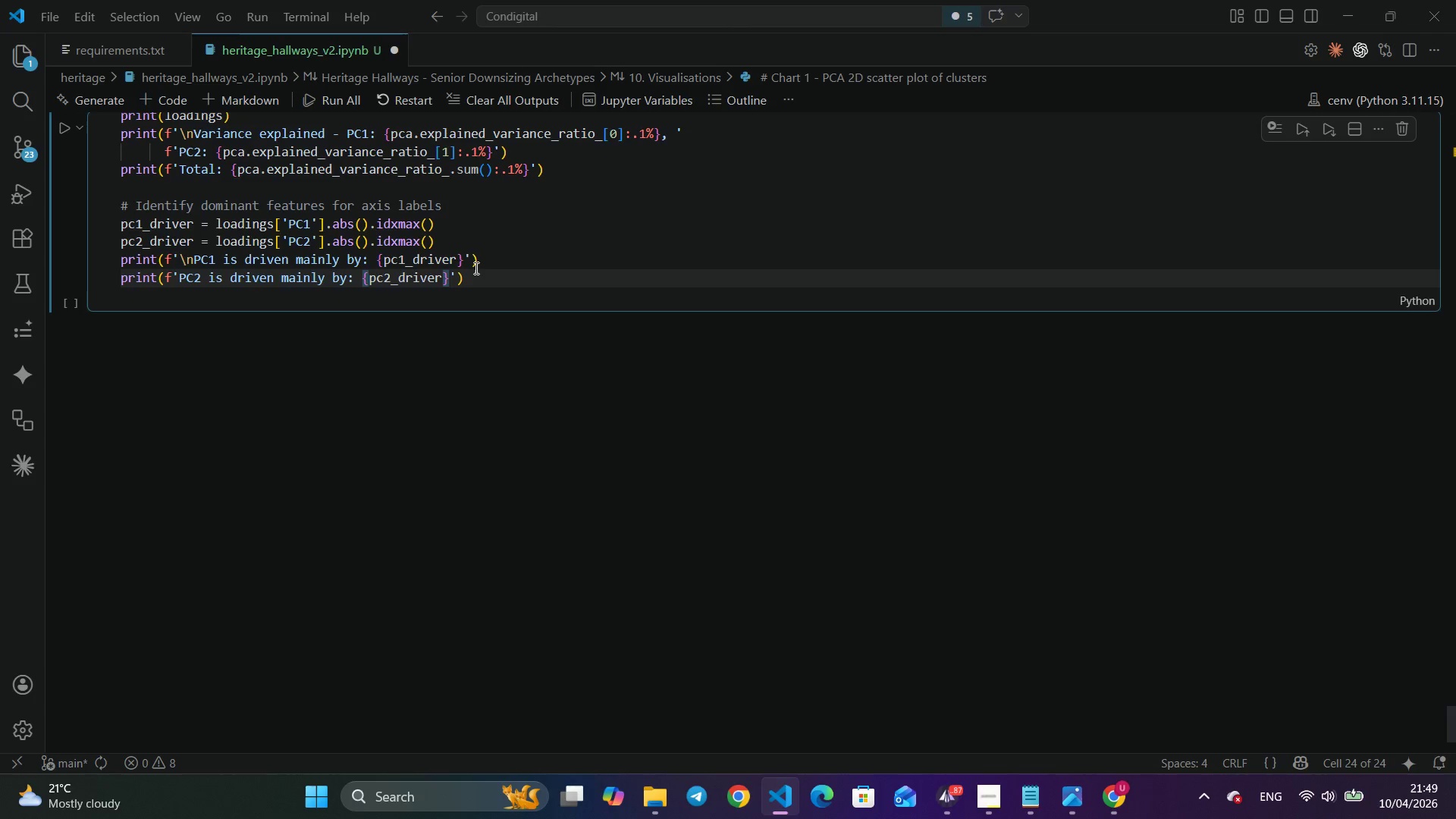 
key(Alt+Tab)
 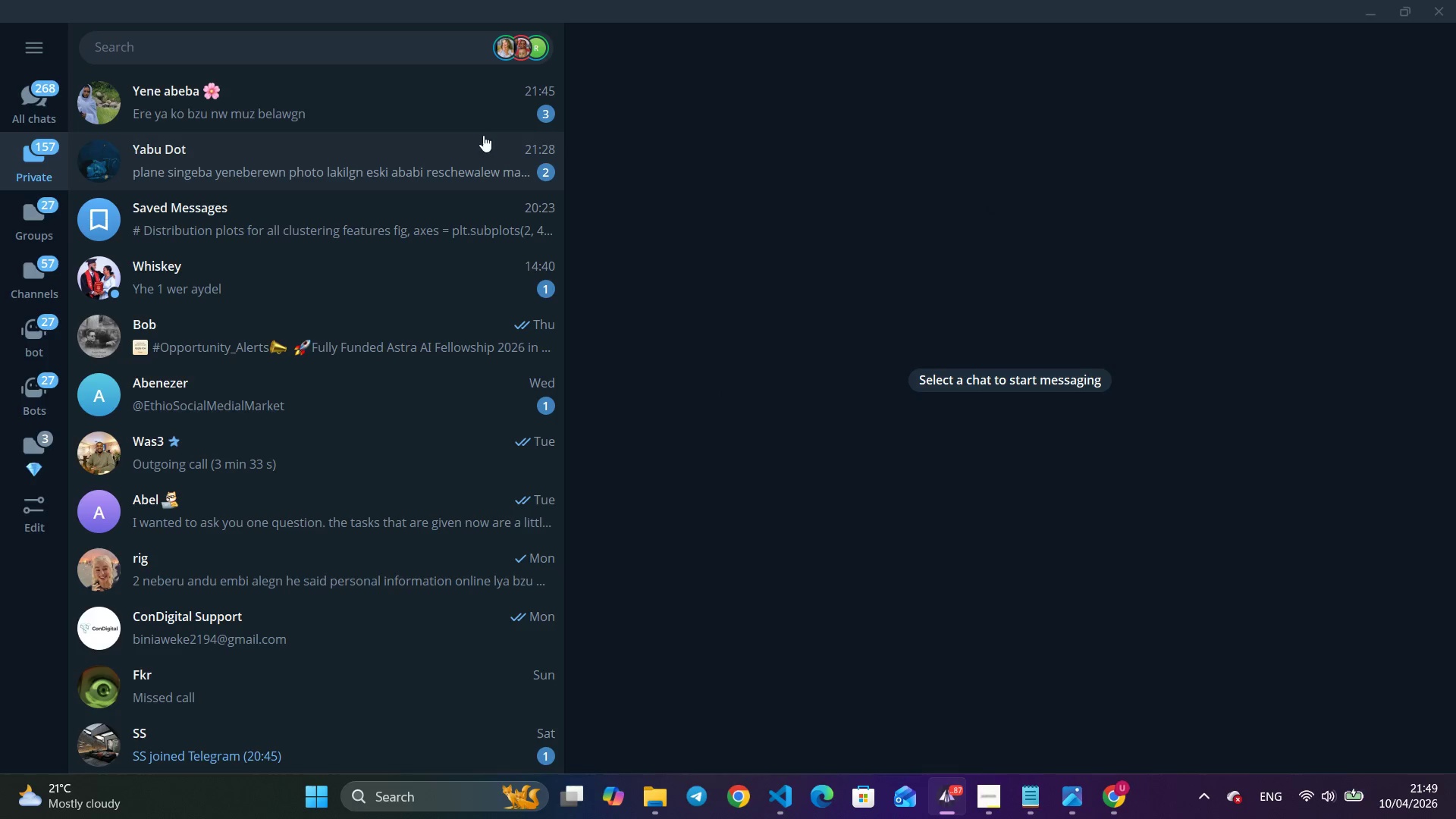 
left_click([484, 130])
 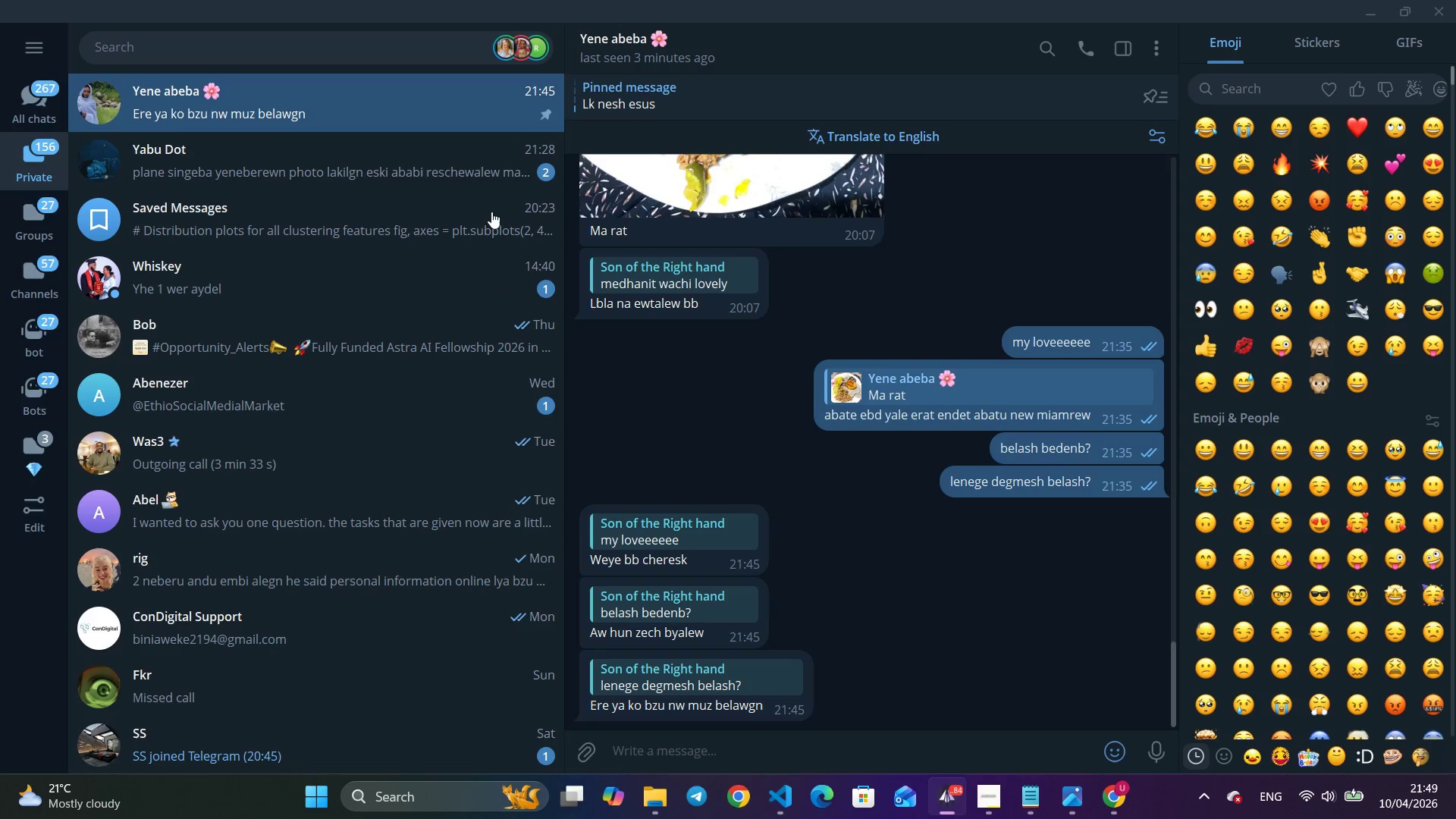 
right_click([680, 548])
 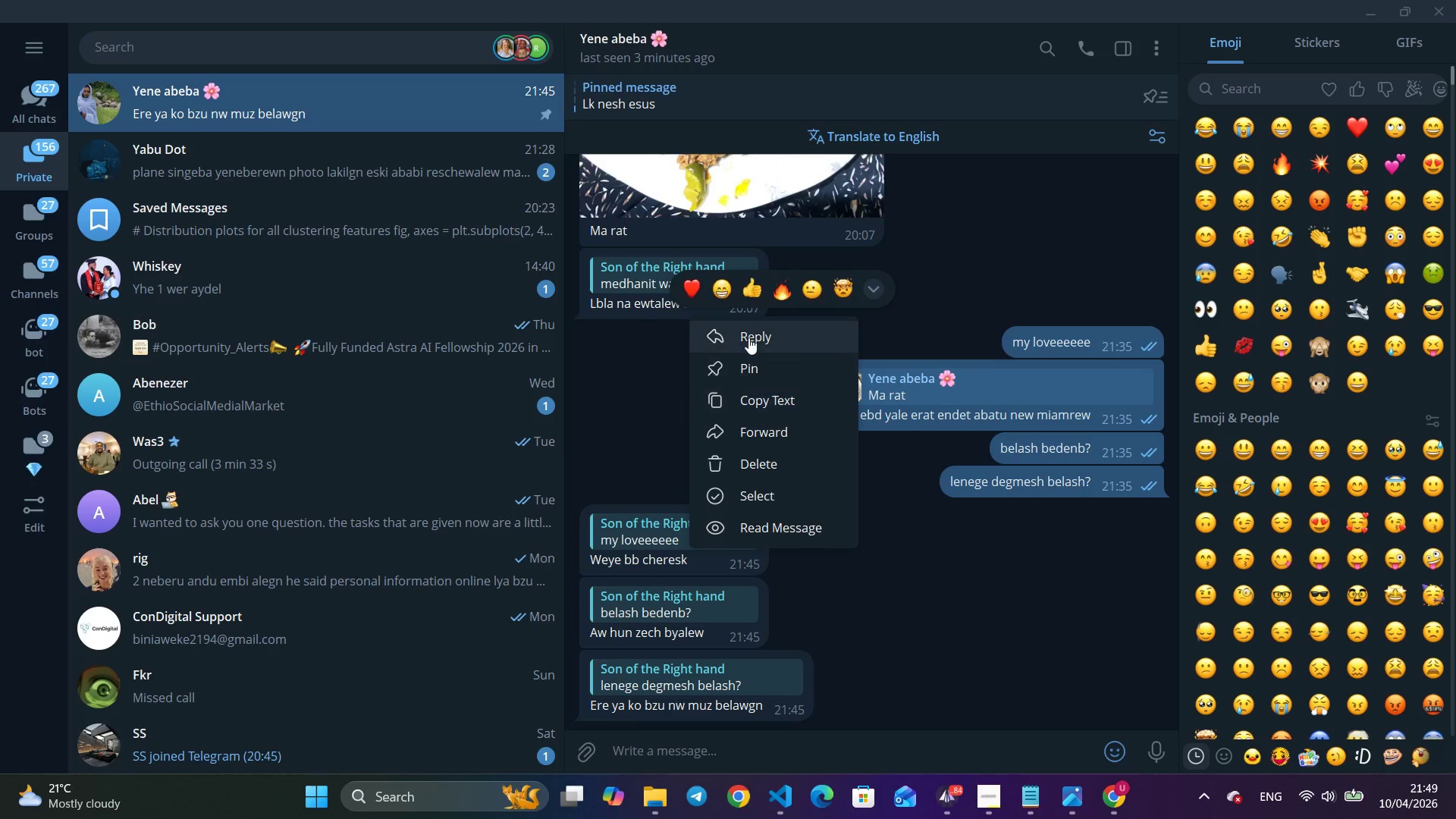 
left_click([748, 329])
 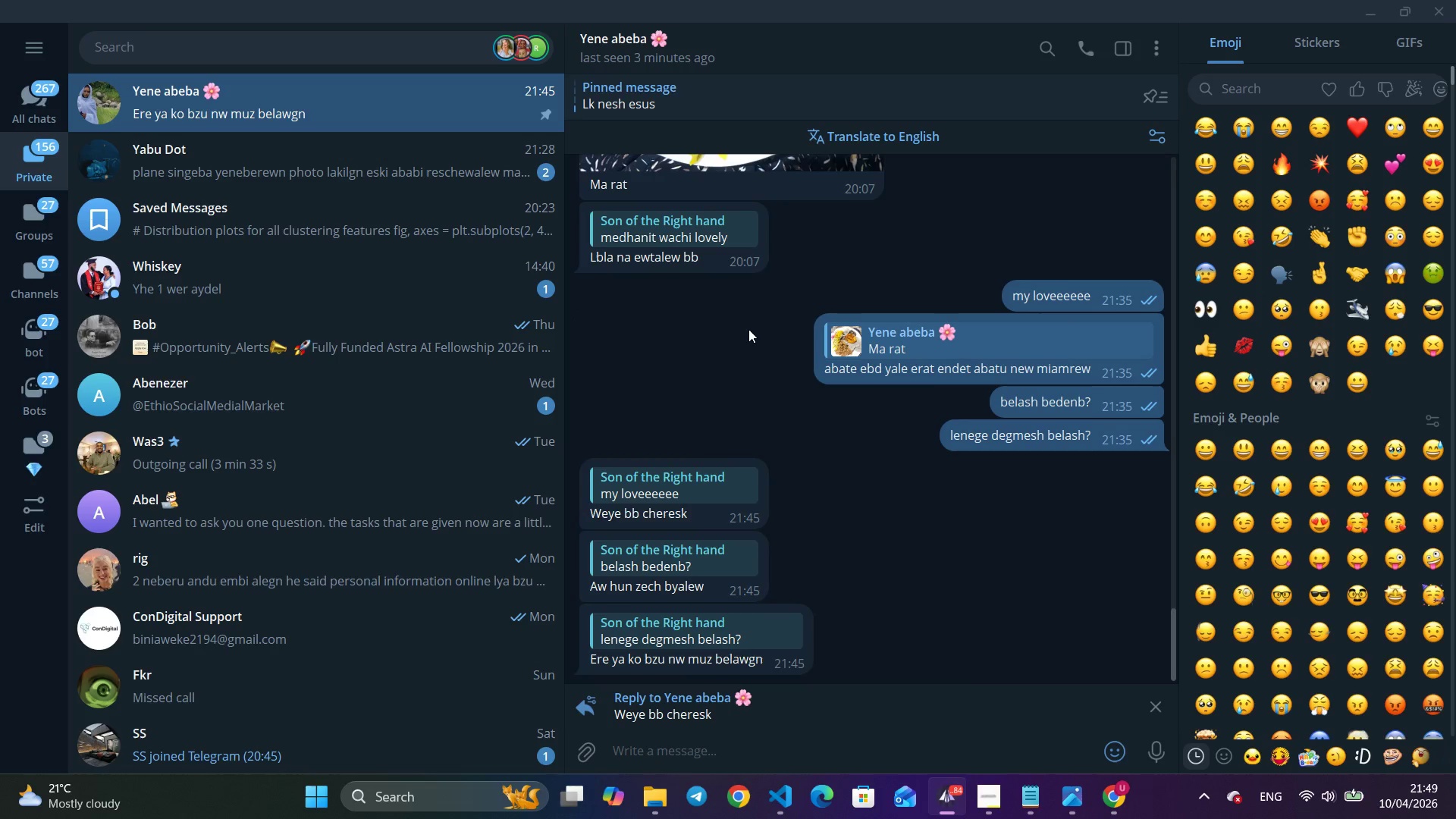 
type(tnsh keregn v)
key(Backspace)
type(baby )
 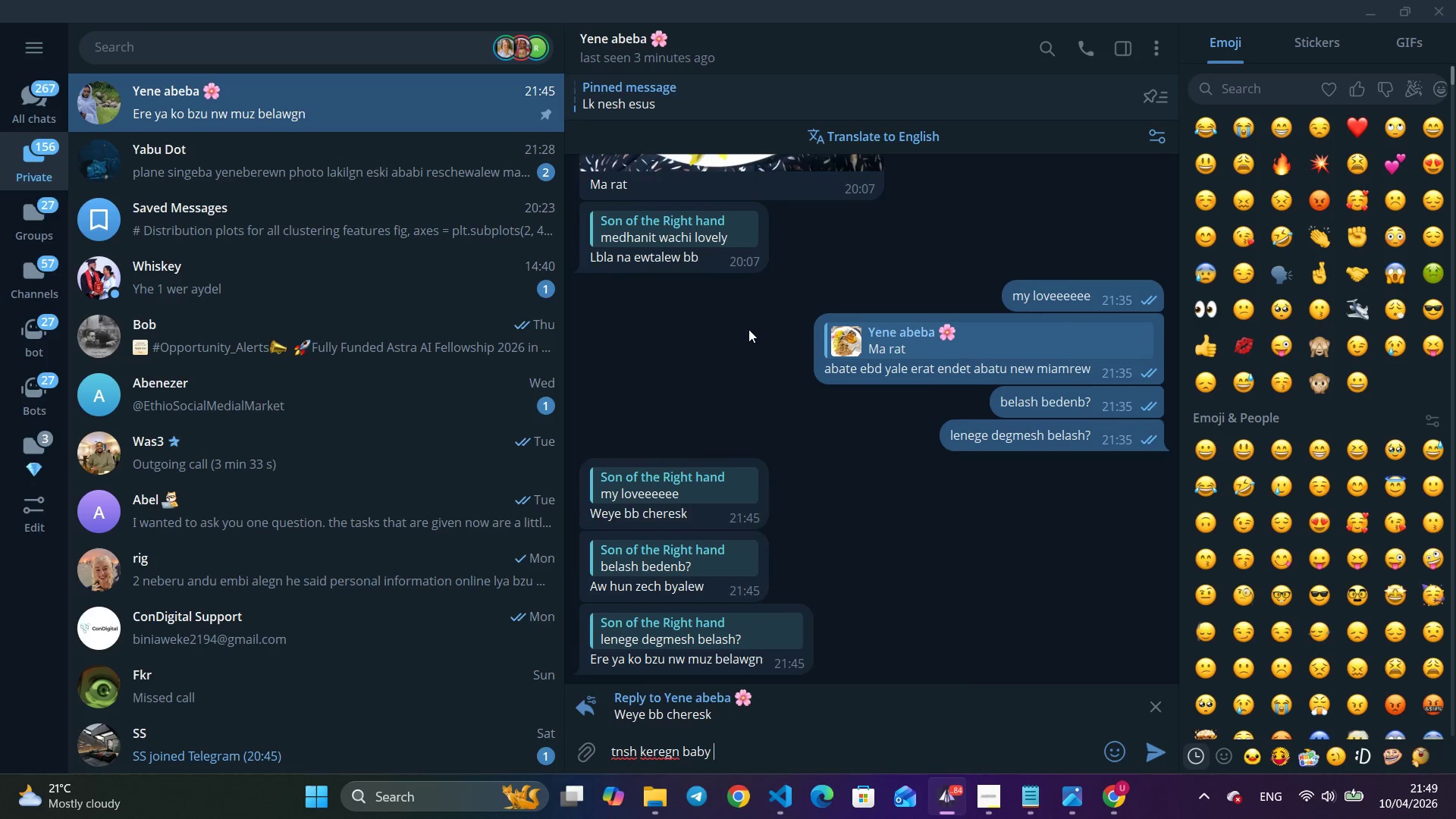 
key(Enter)
 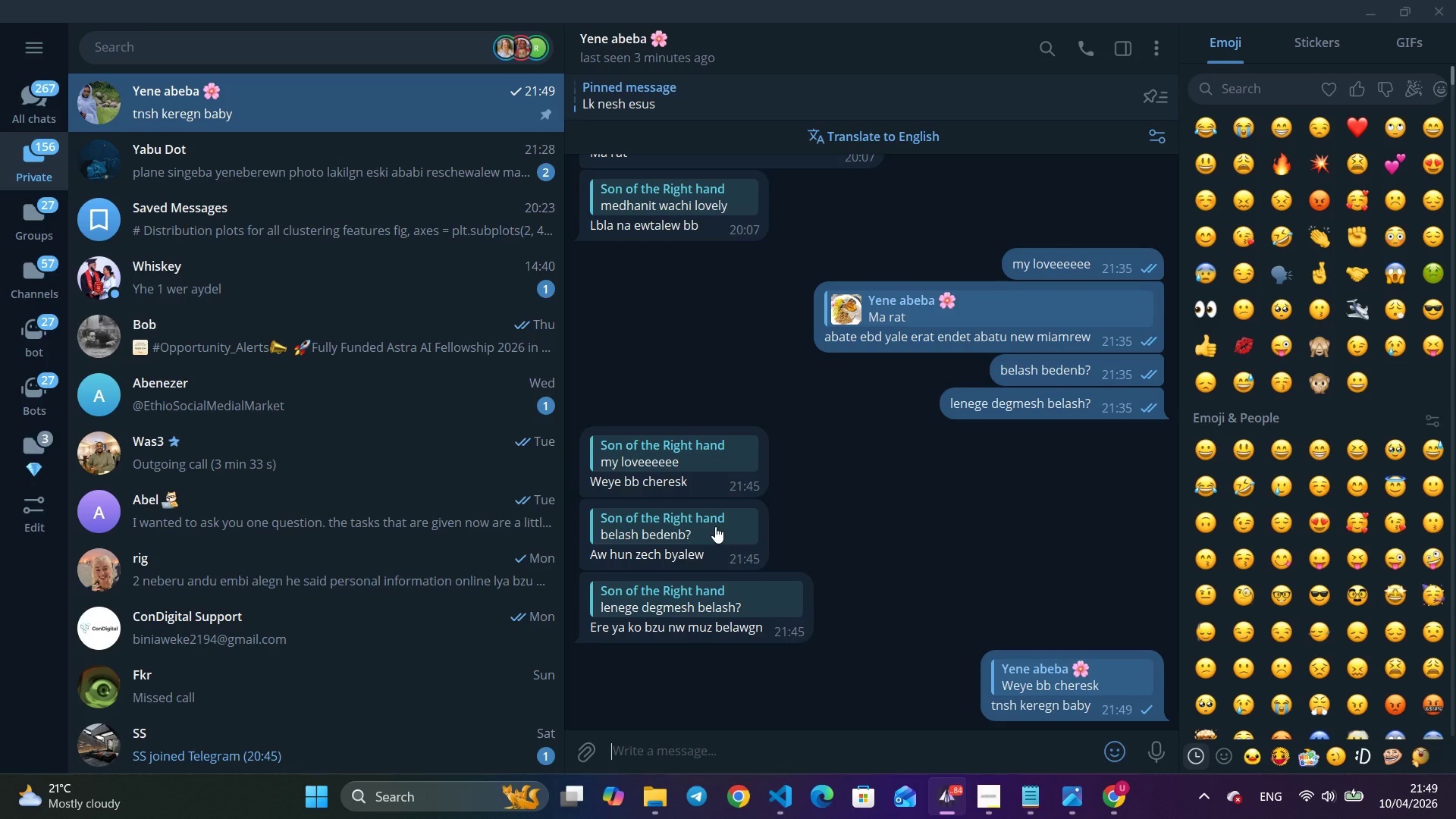 
wait(9.25)
 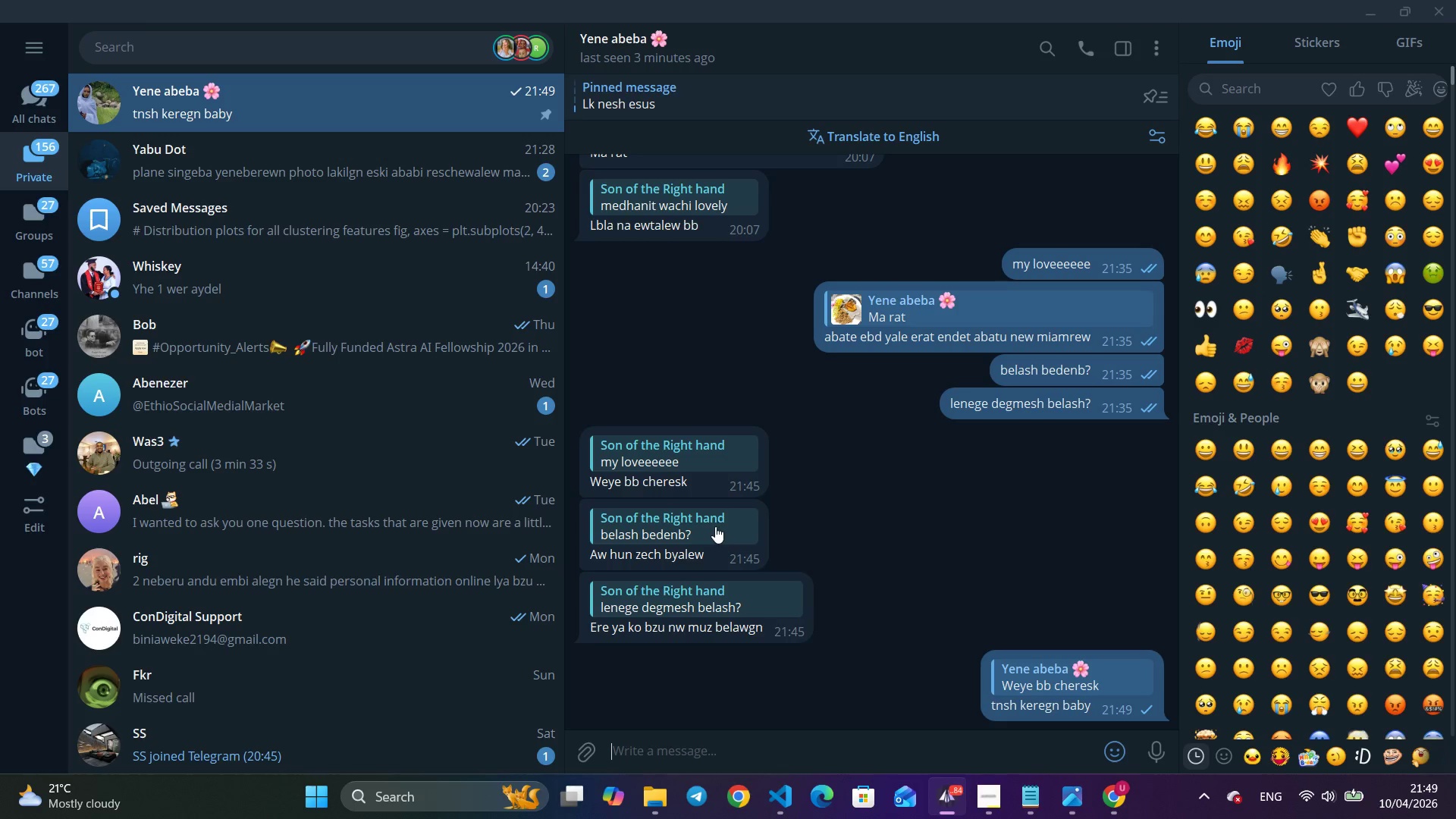 
right_click([704, 600])
 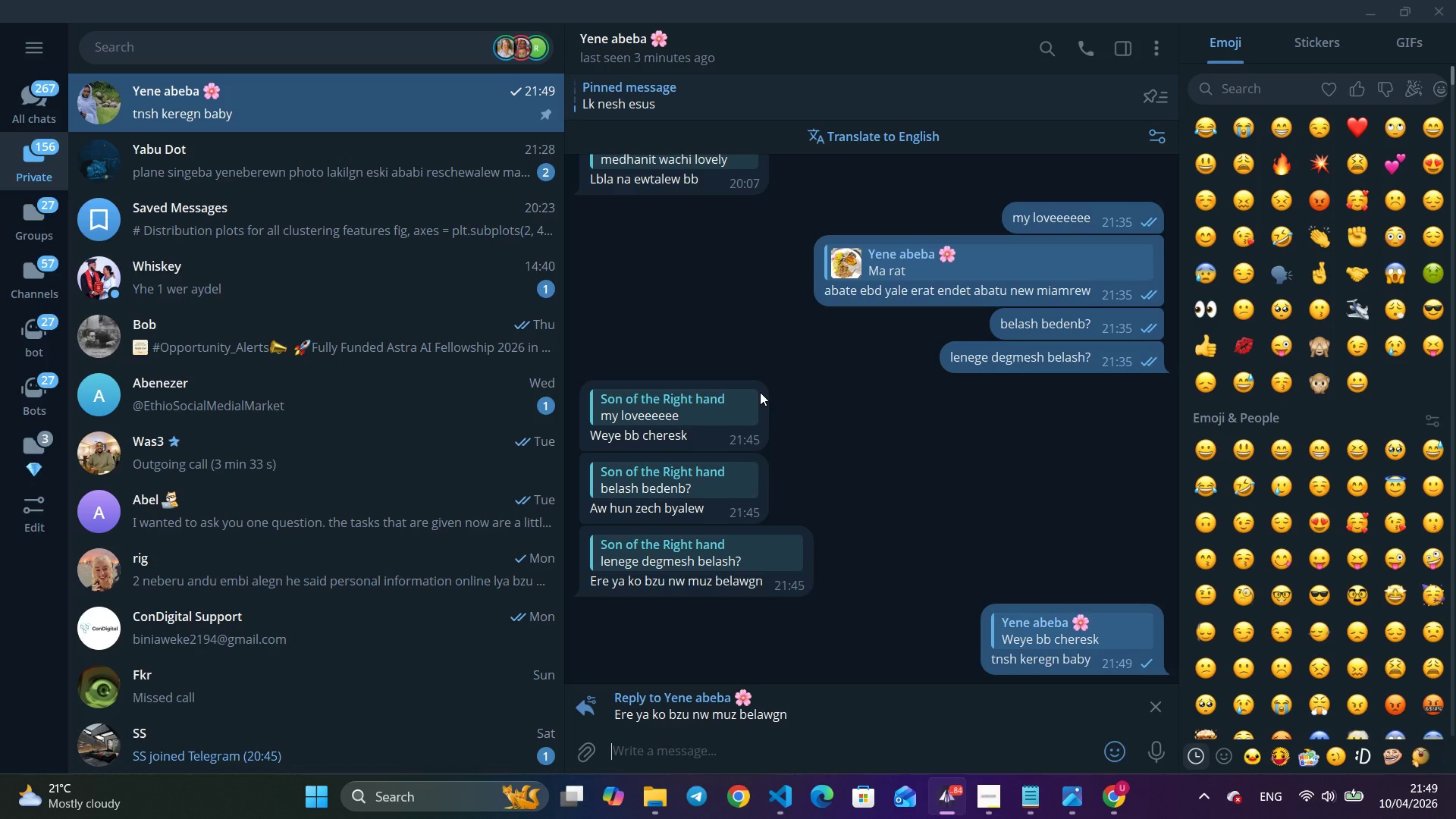 
wait(6.11)
 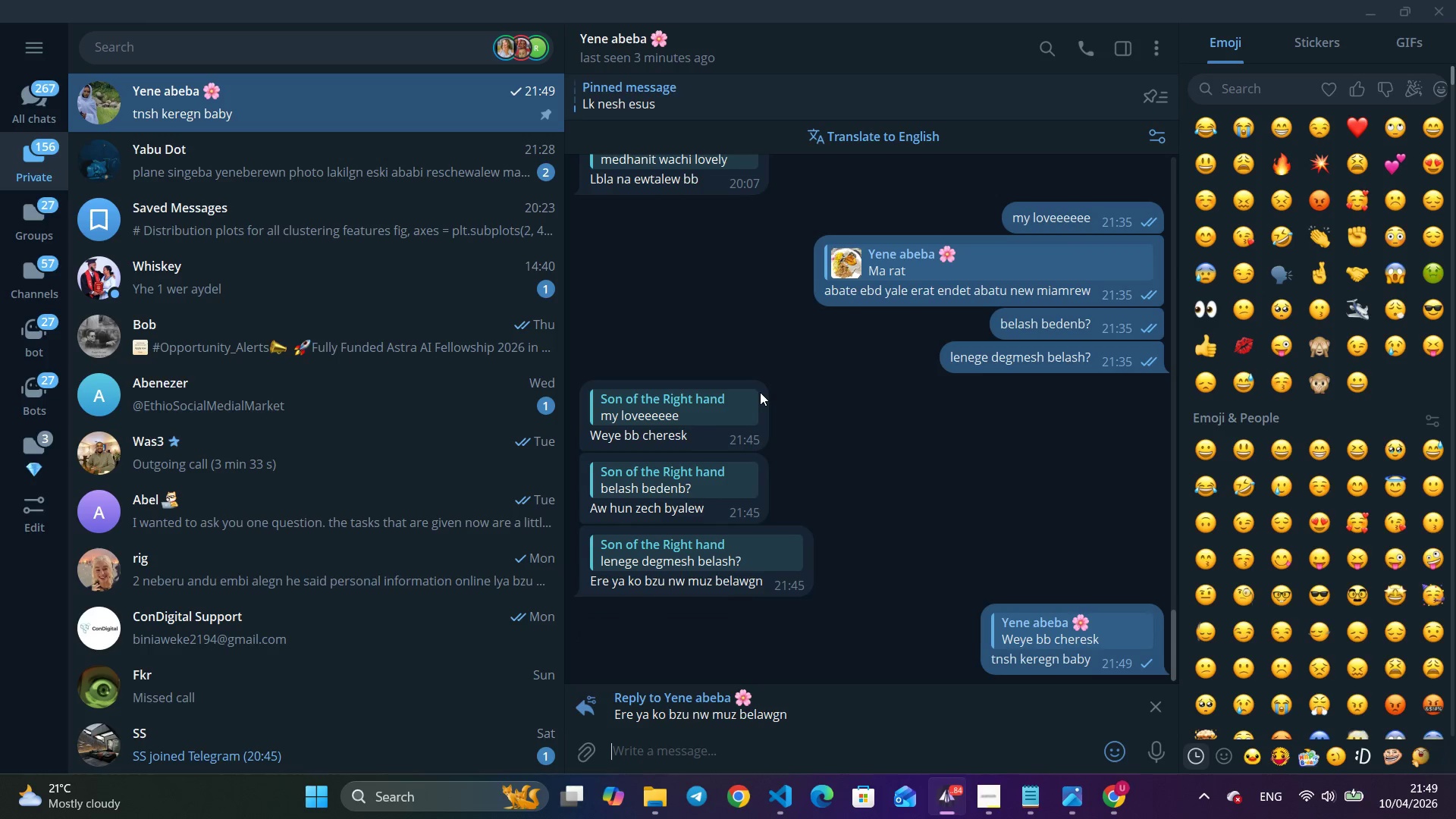 
type(papayawns)
 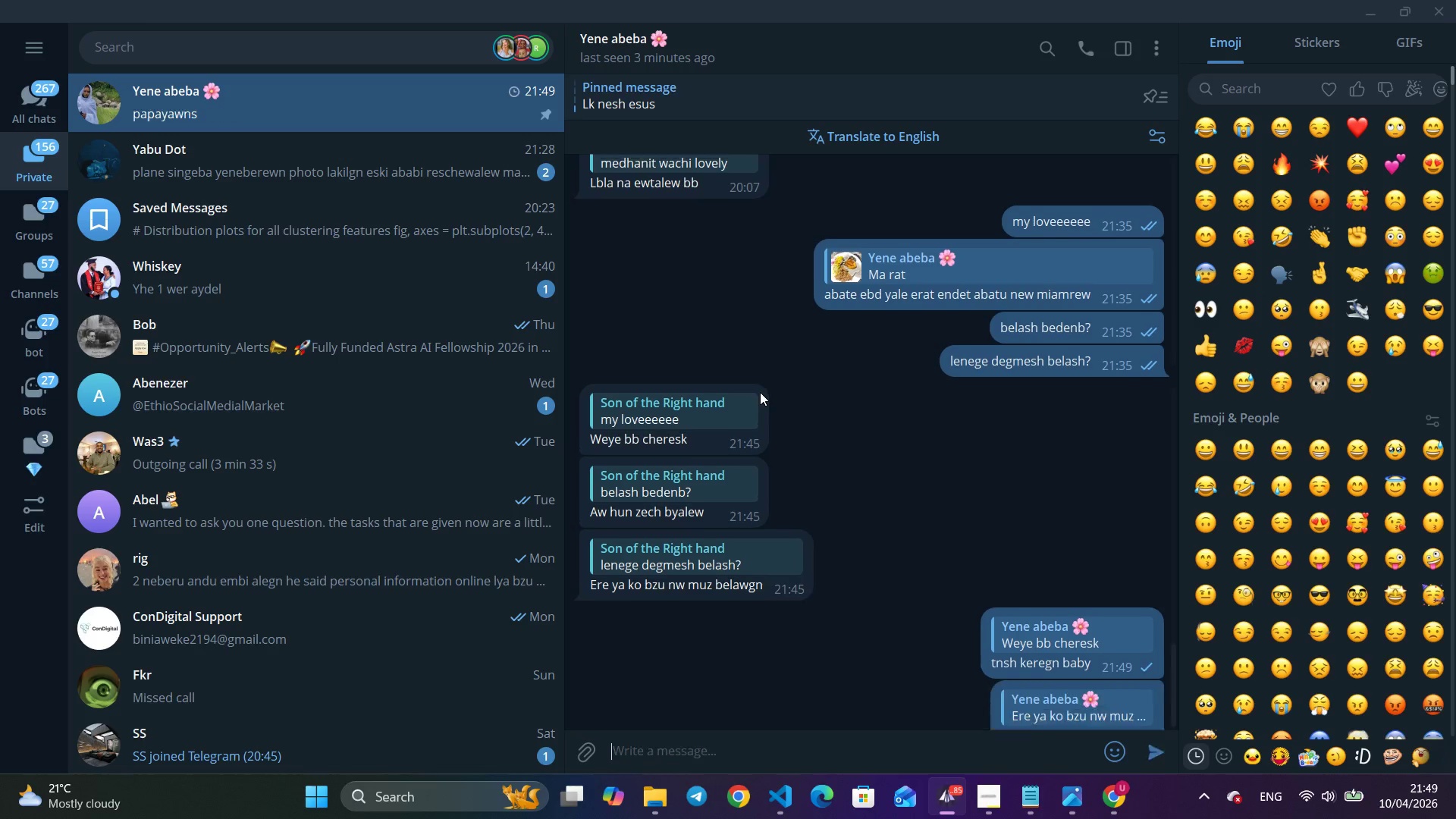 
key(Enter)
 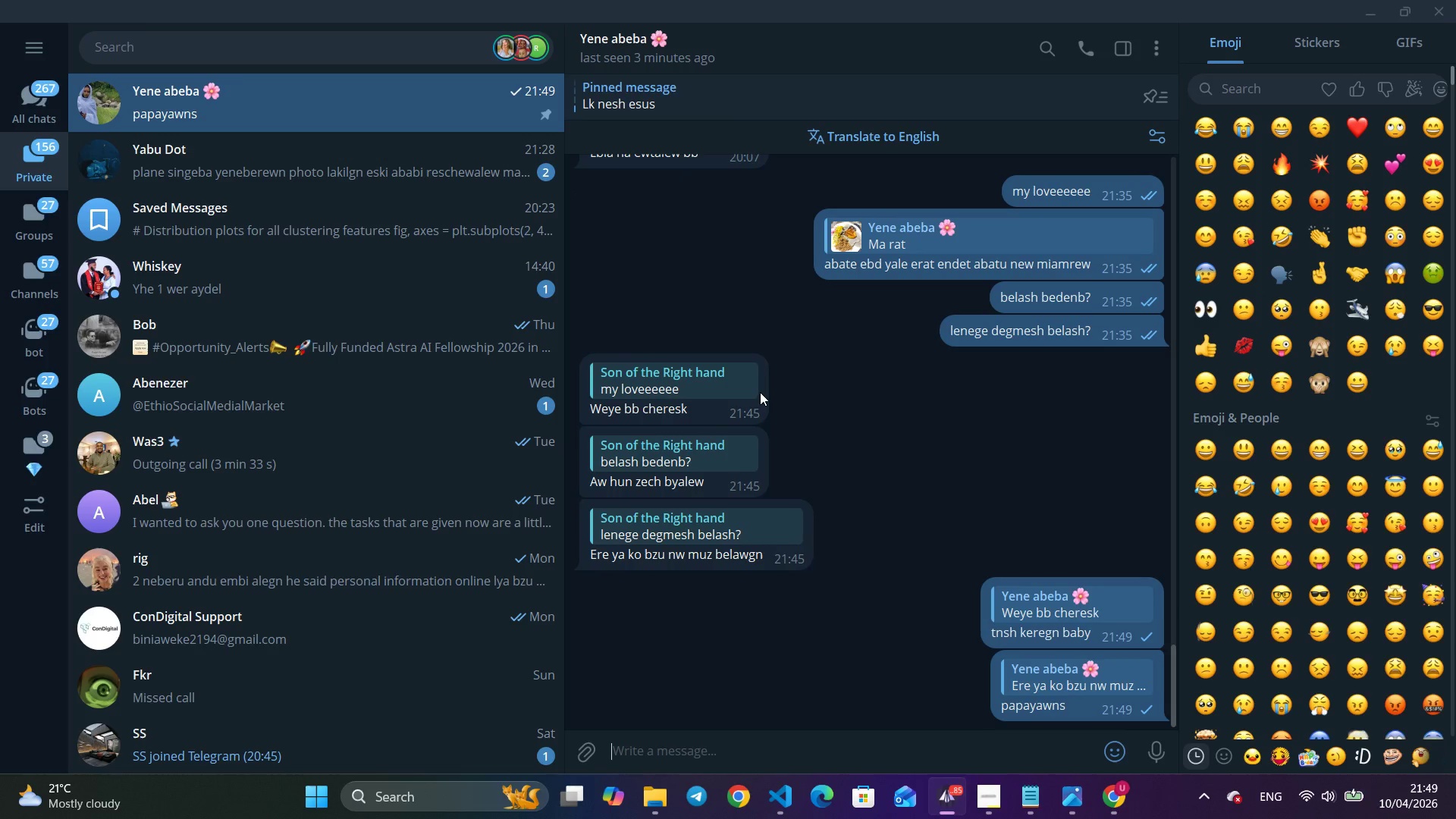 
key(Alt+Tab)
 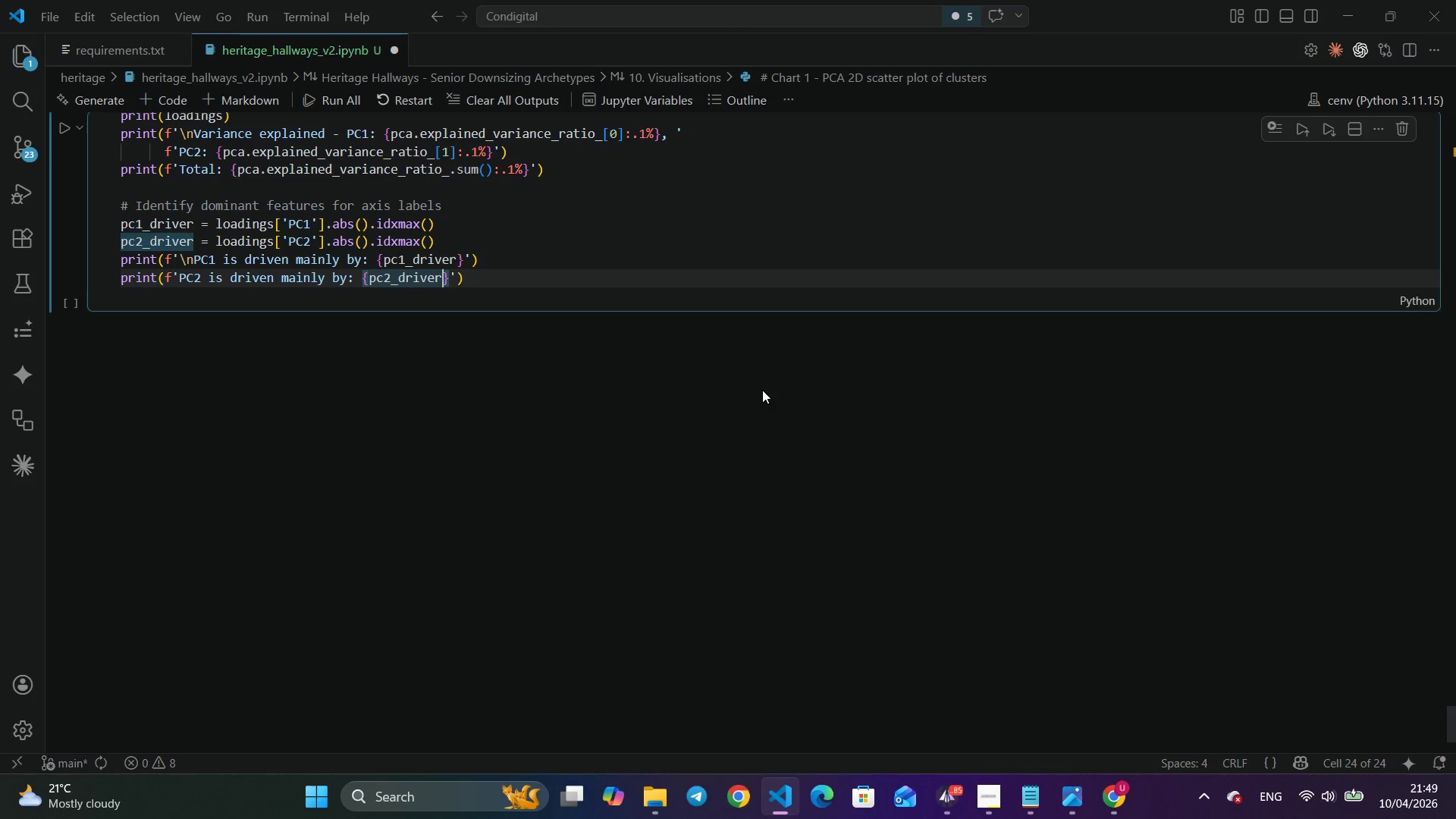 
wait(6.22)
 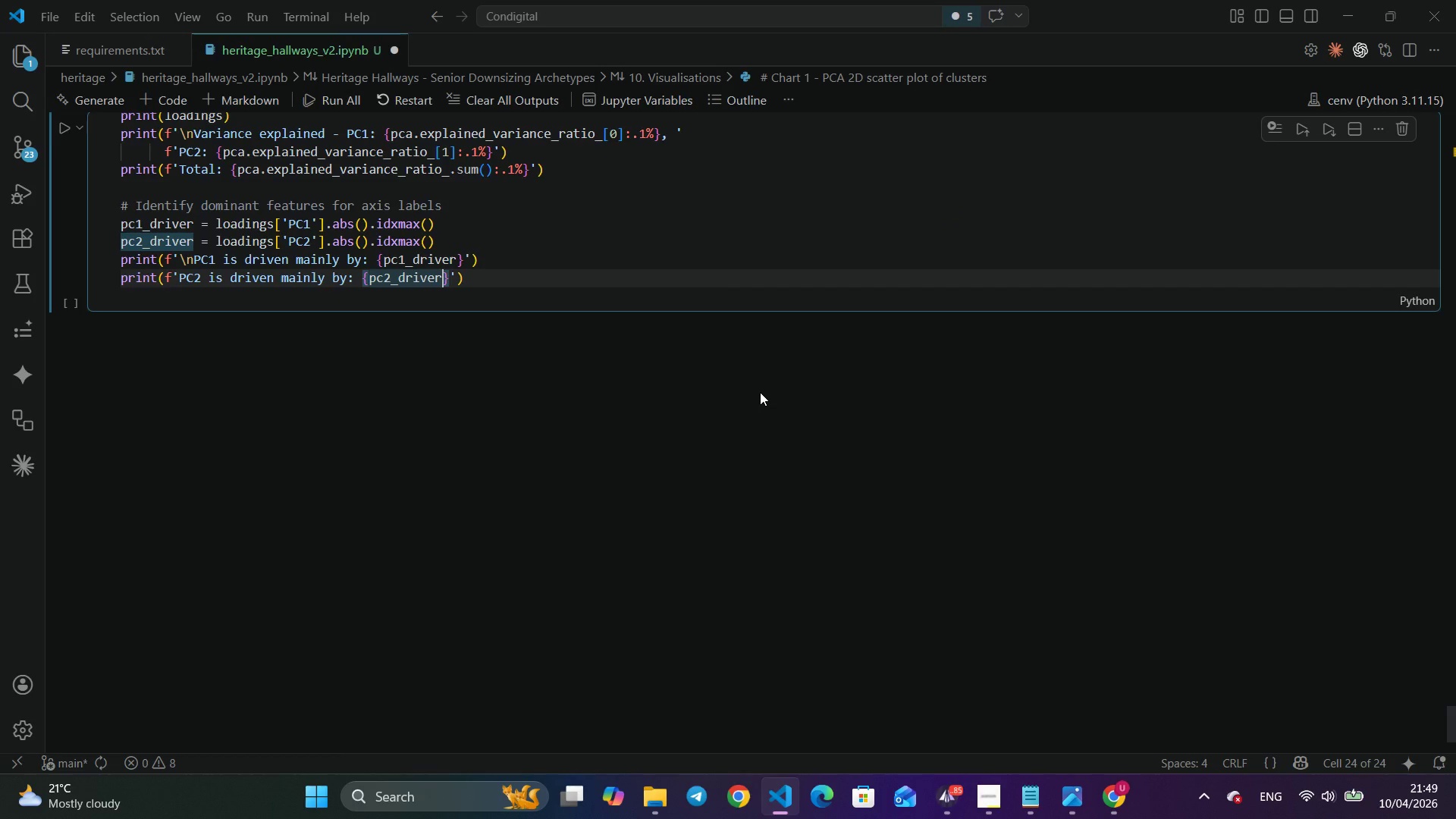 
left_click([65, 129])
 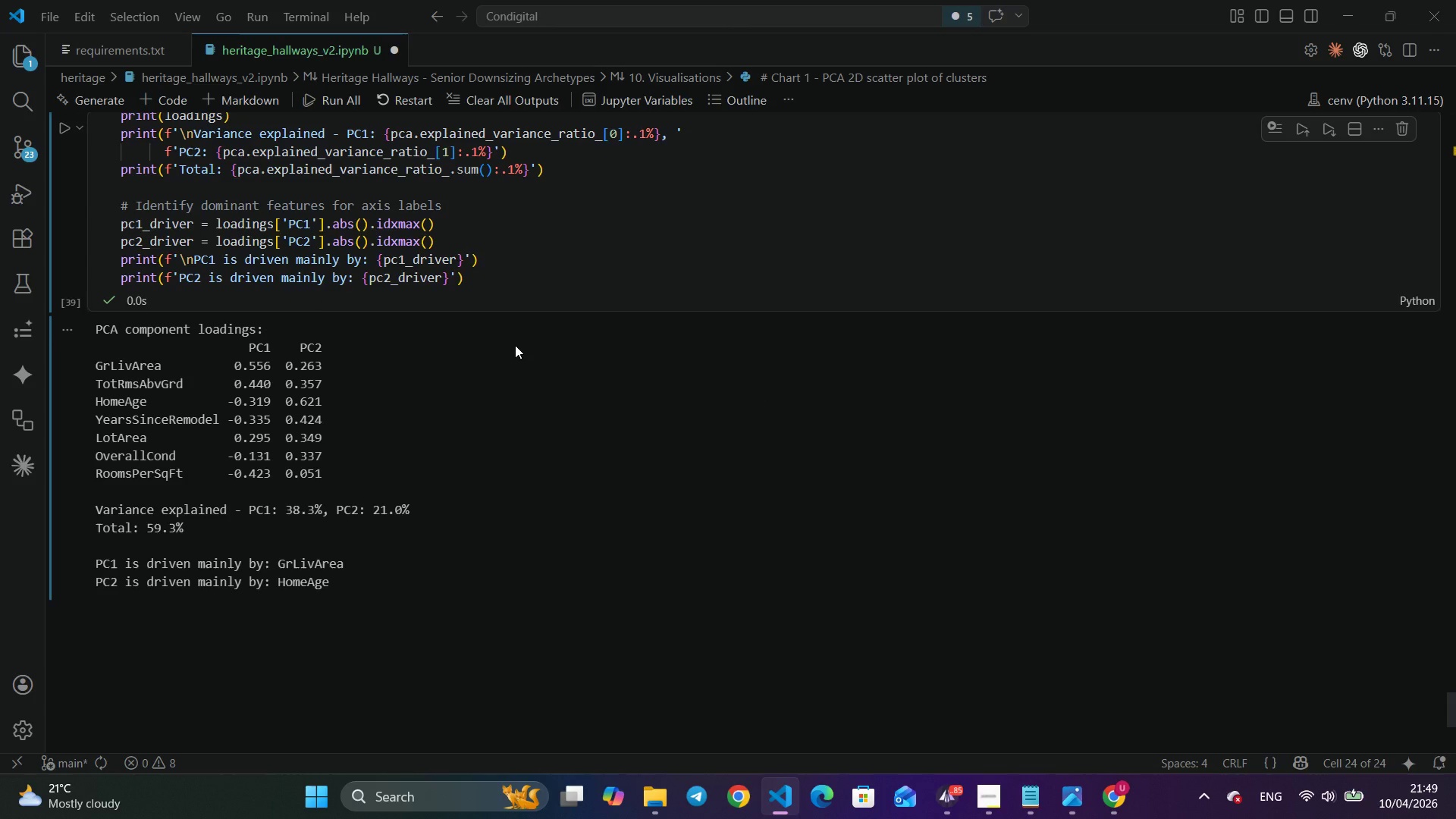 
wait(8.2)
 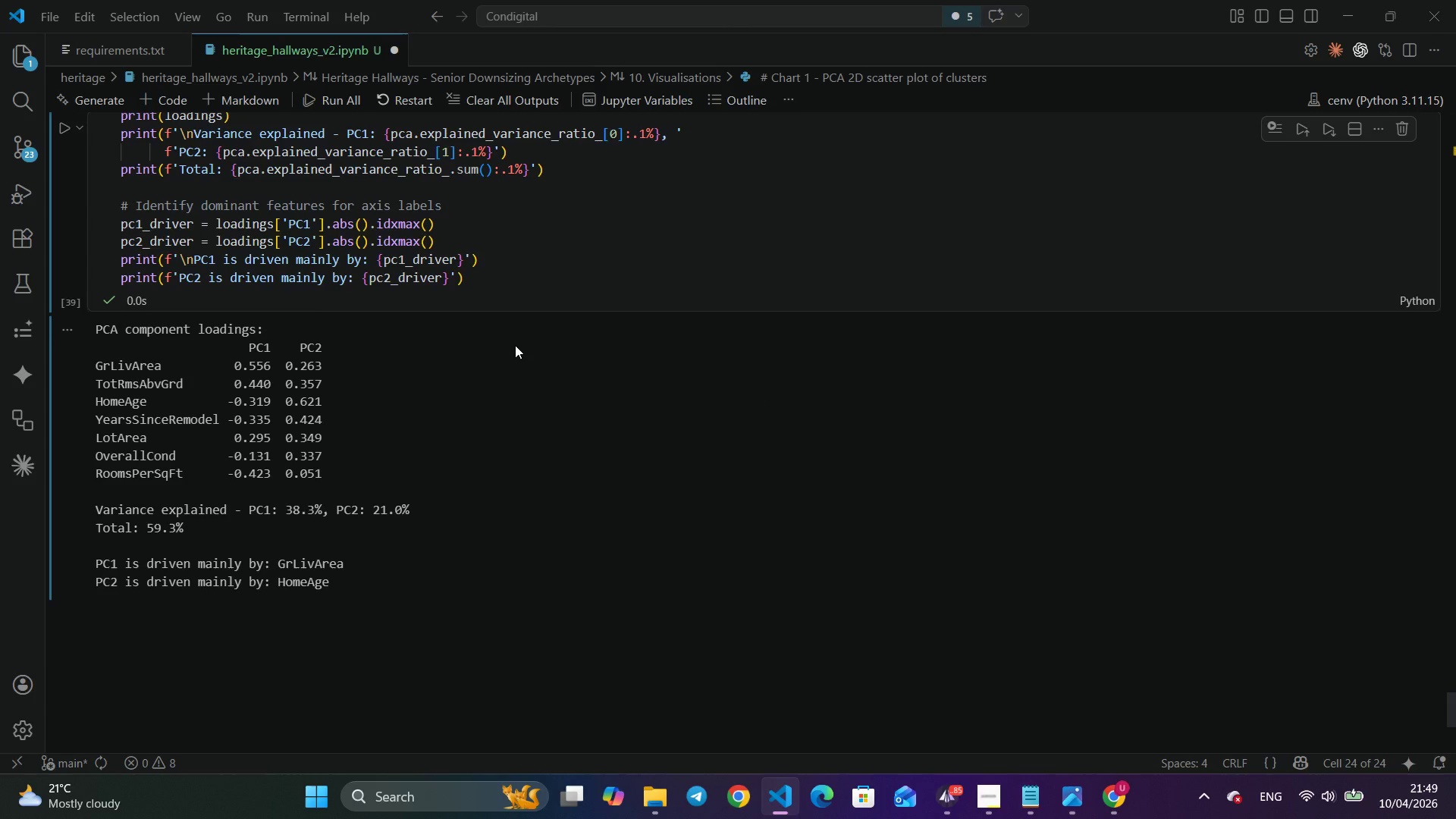 
scroll: coordinate [519, 403], scroll_direction: down, amount: 4.0
 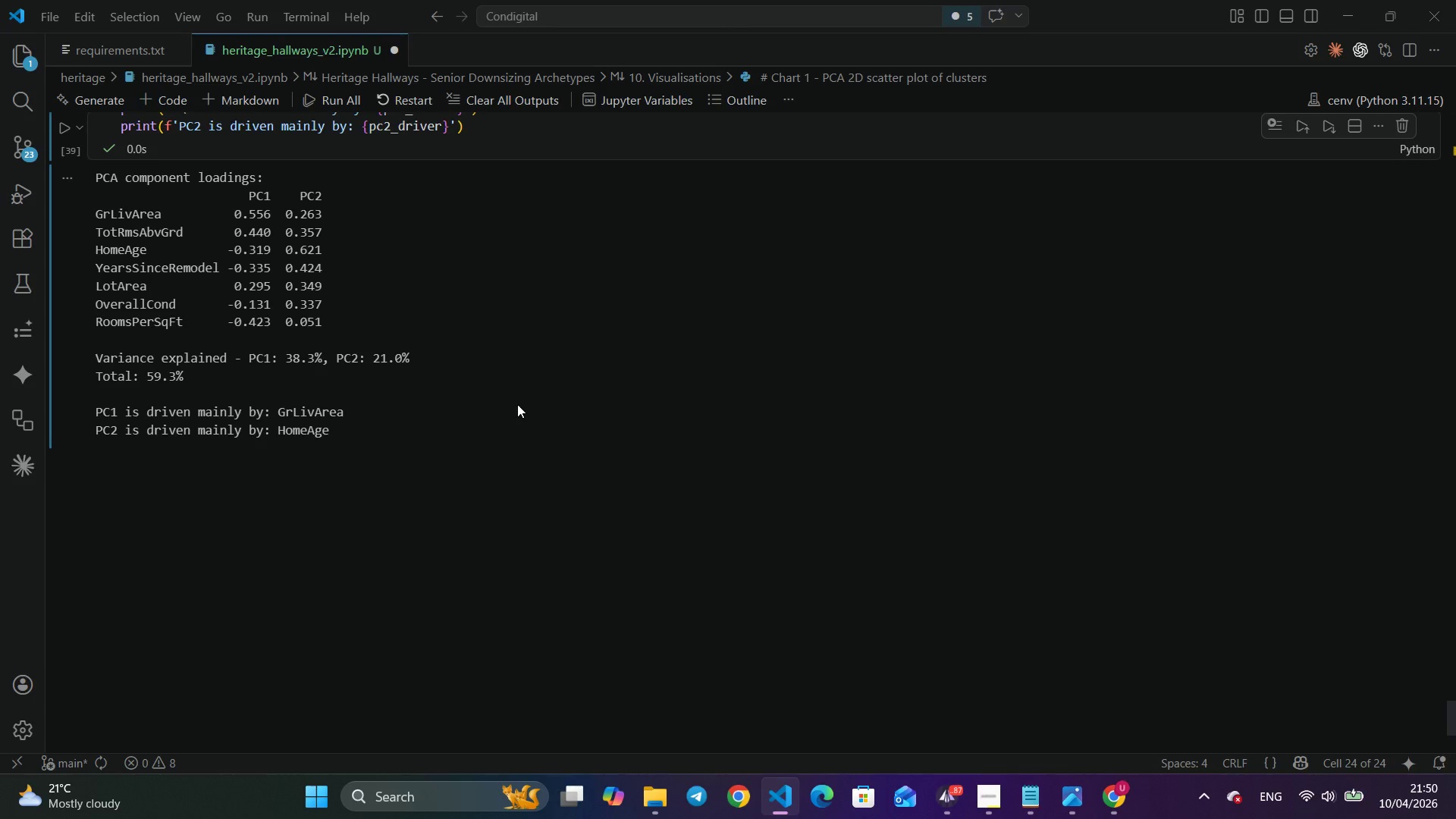 
left_click([745, 456])
 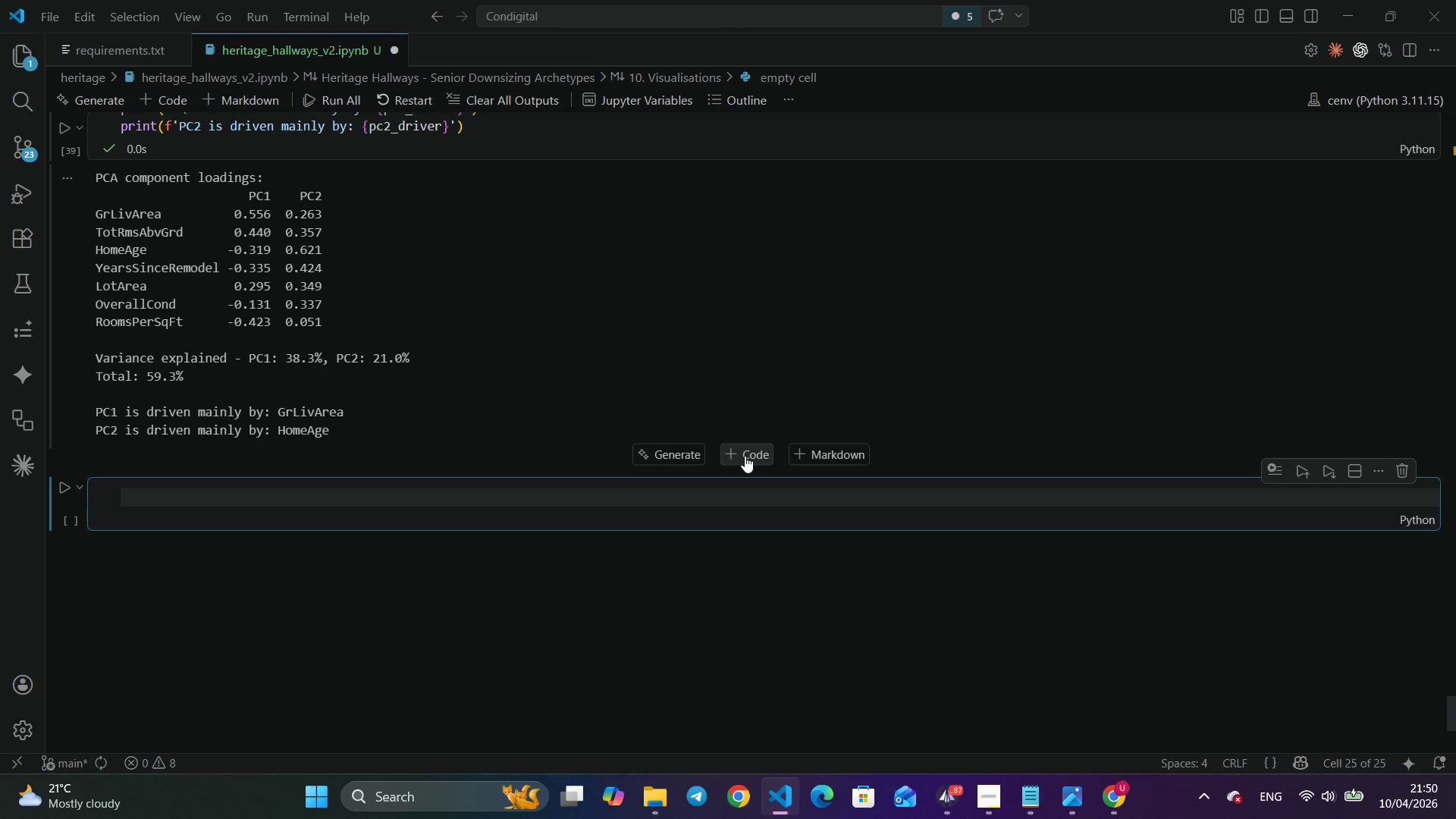 
type(fig, ax = plt.subplos)
 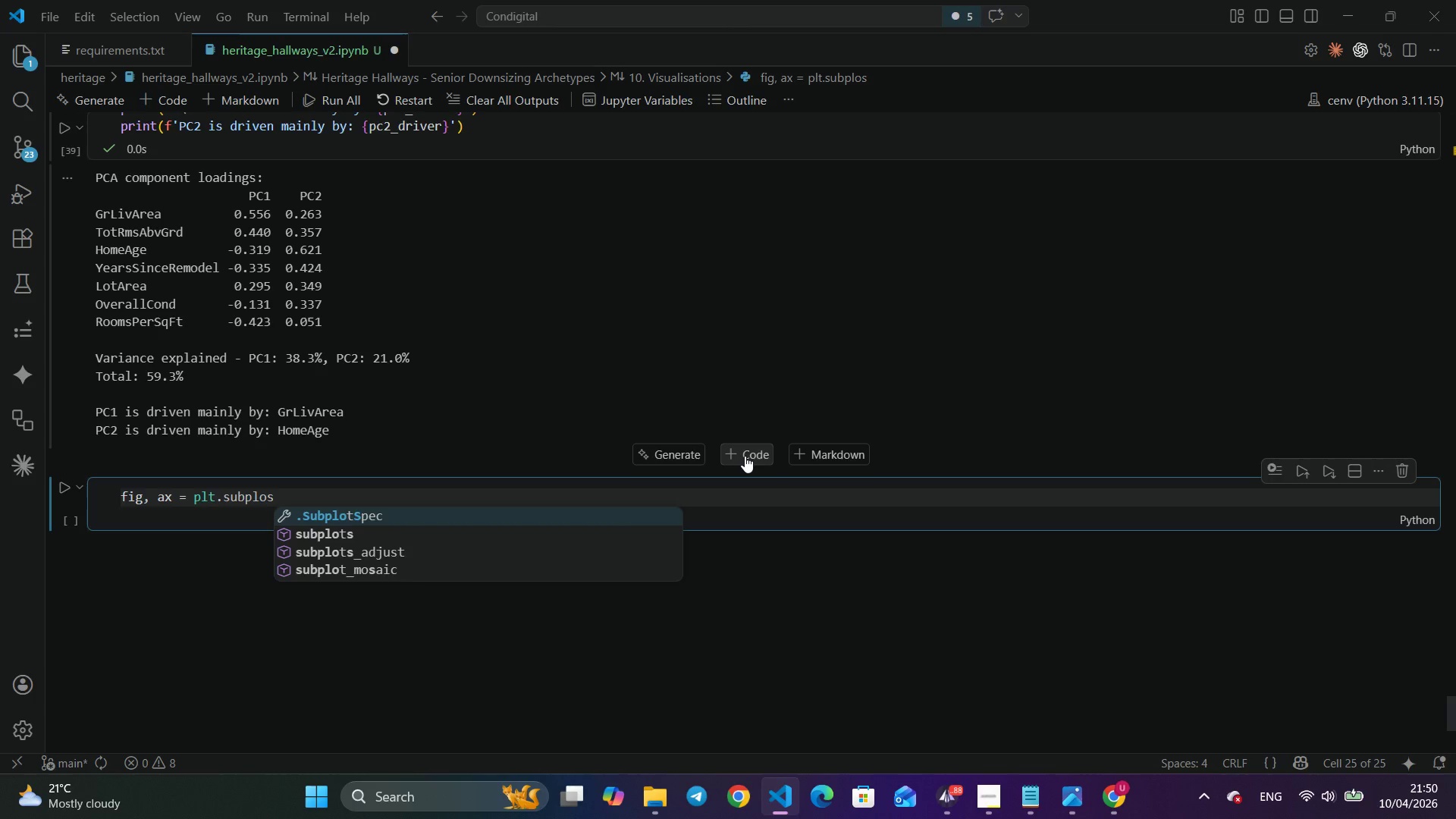 
key(ArrowDown)
 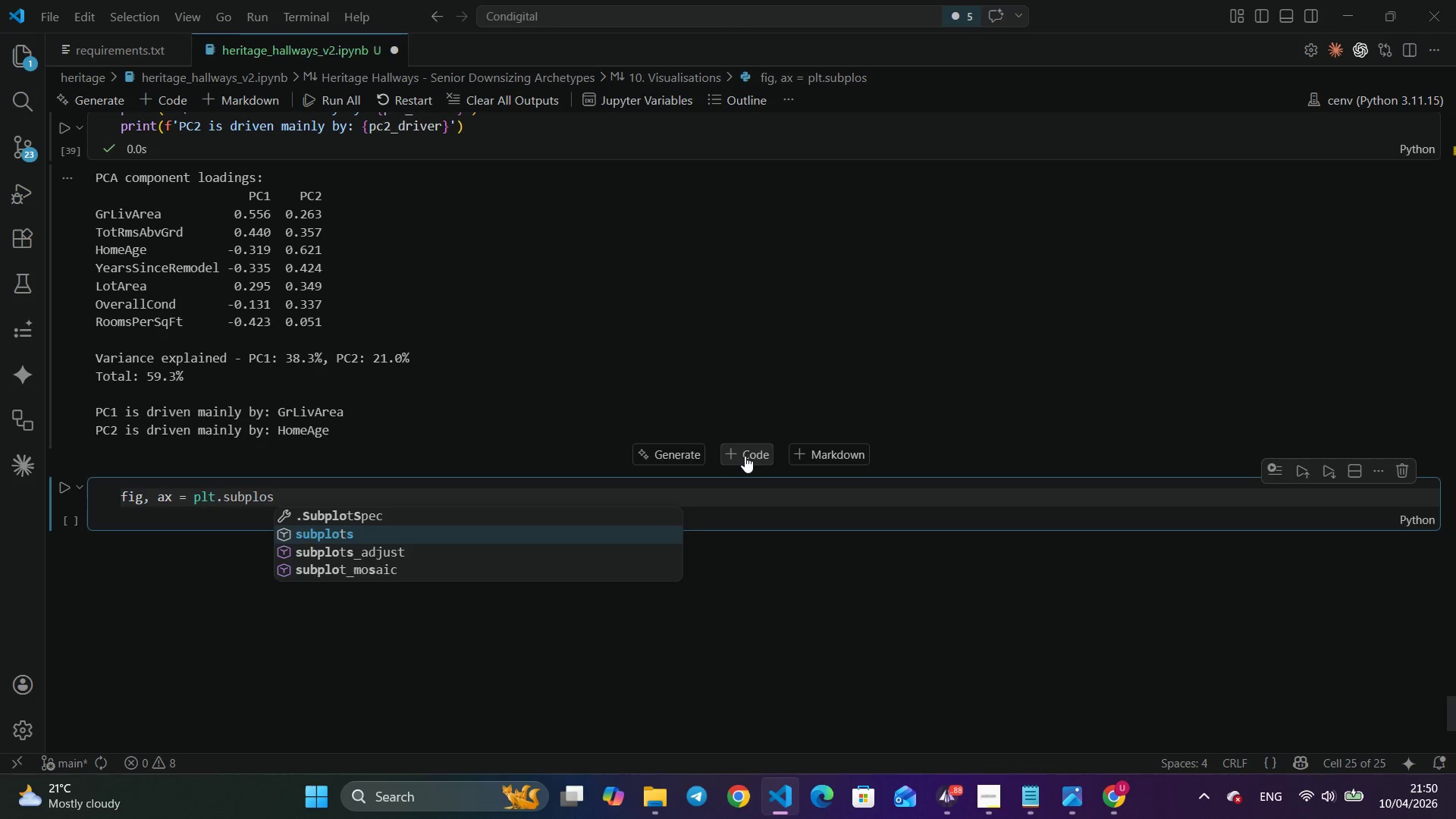 
key(Enter)
 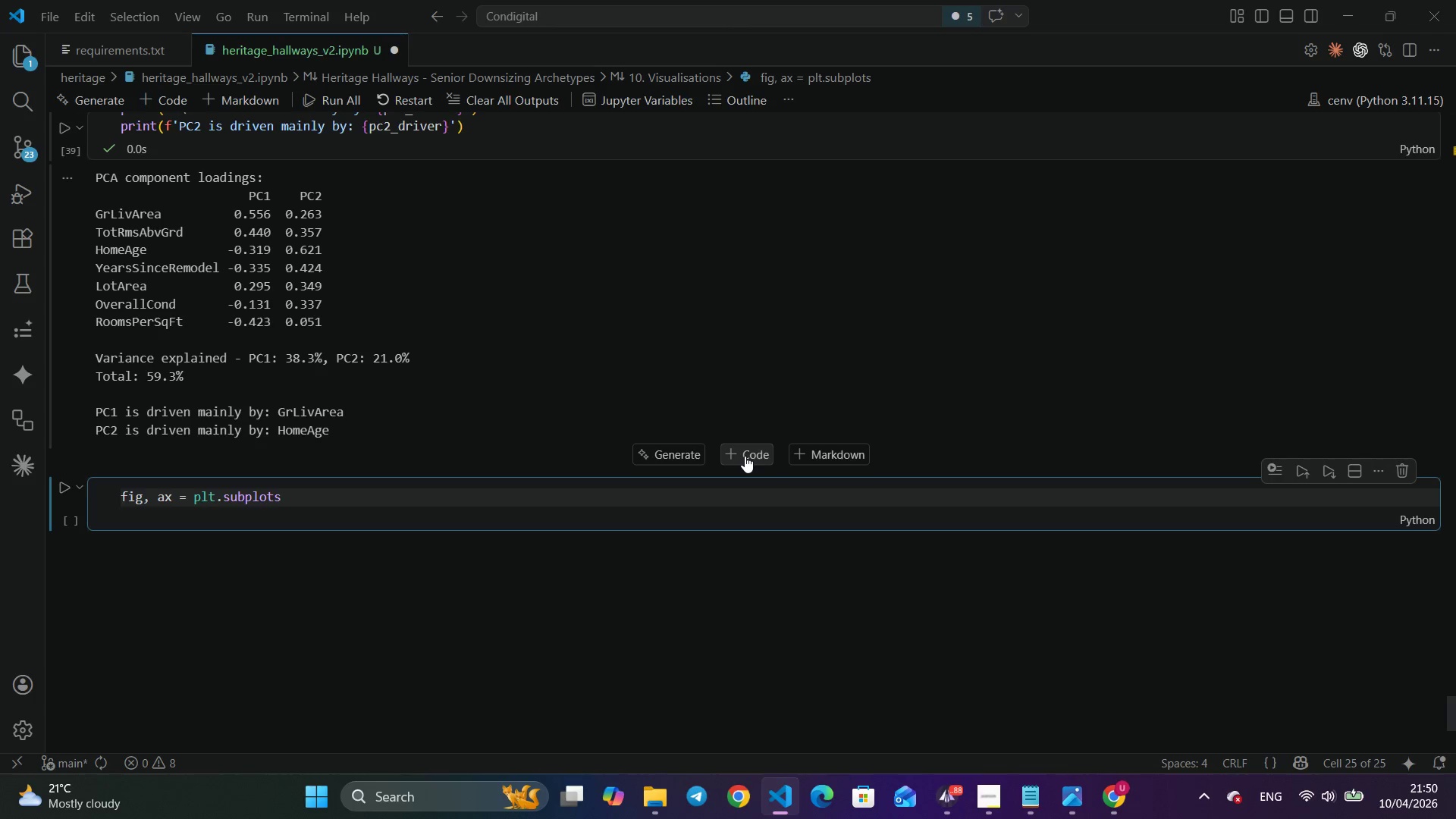 
type((fig[VolumeDown][VolumeDown][VolumeDown]size=(10, 6)
 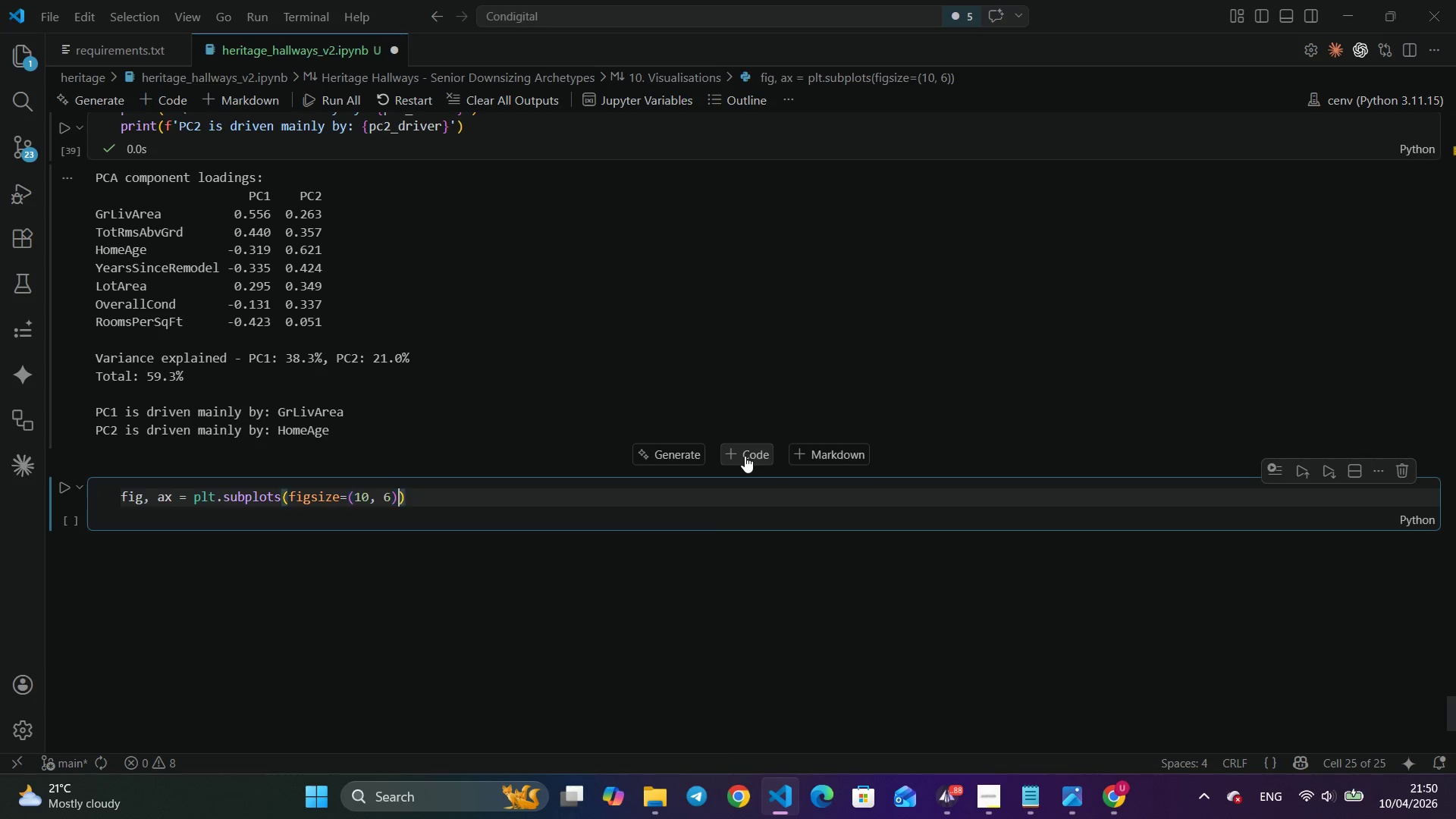 
 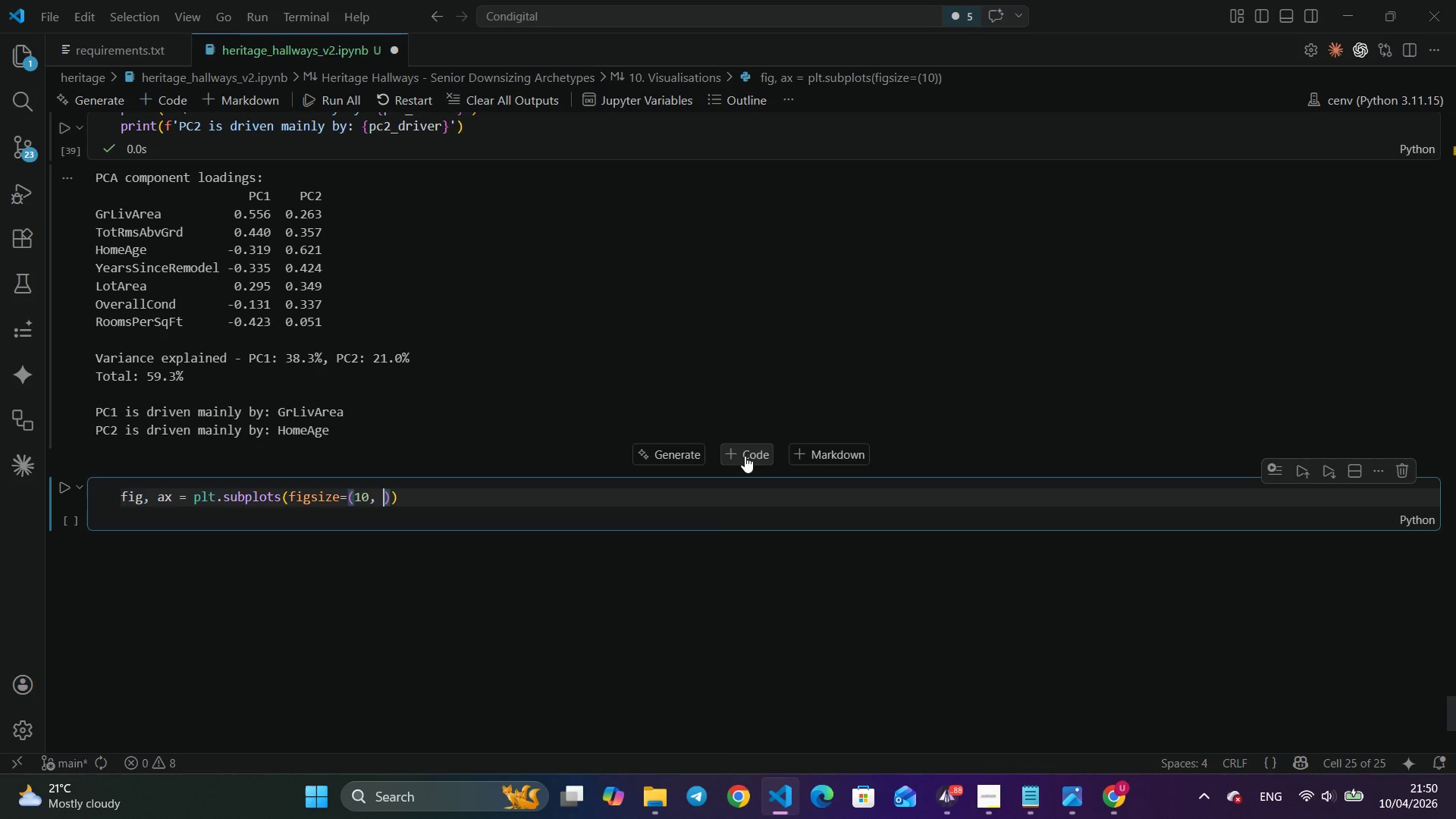 
key(ArrowRight)
 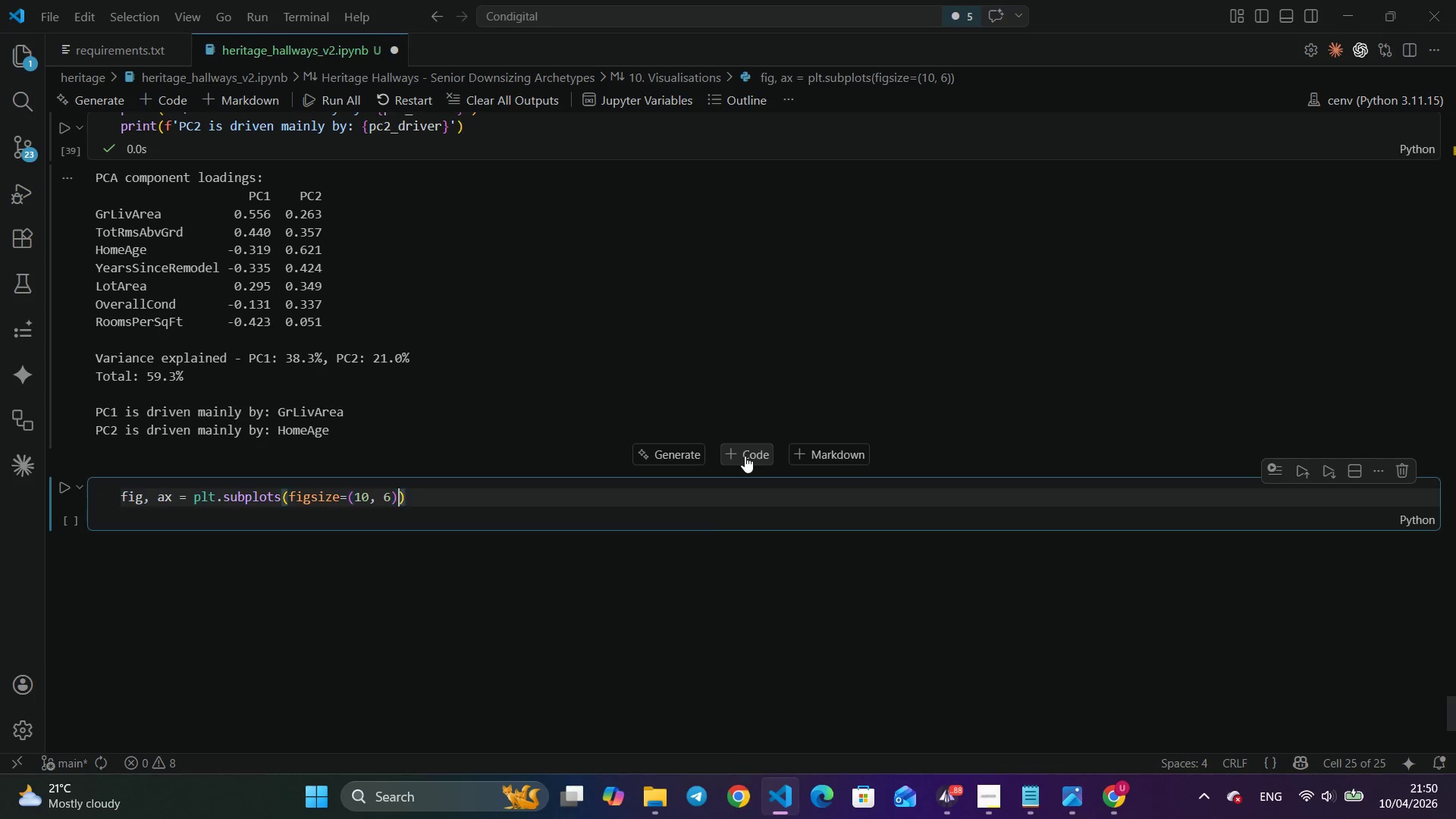 
key(ArrowRight)
 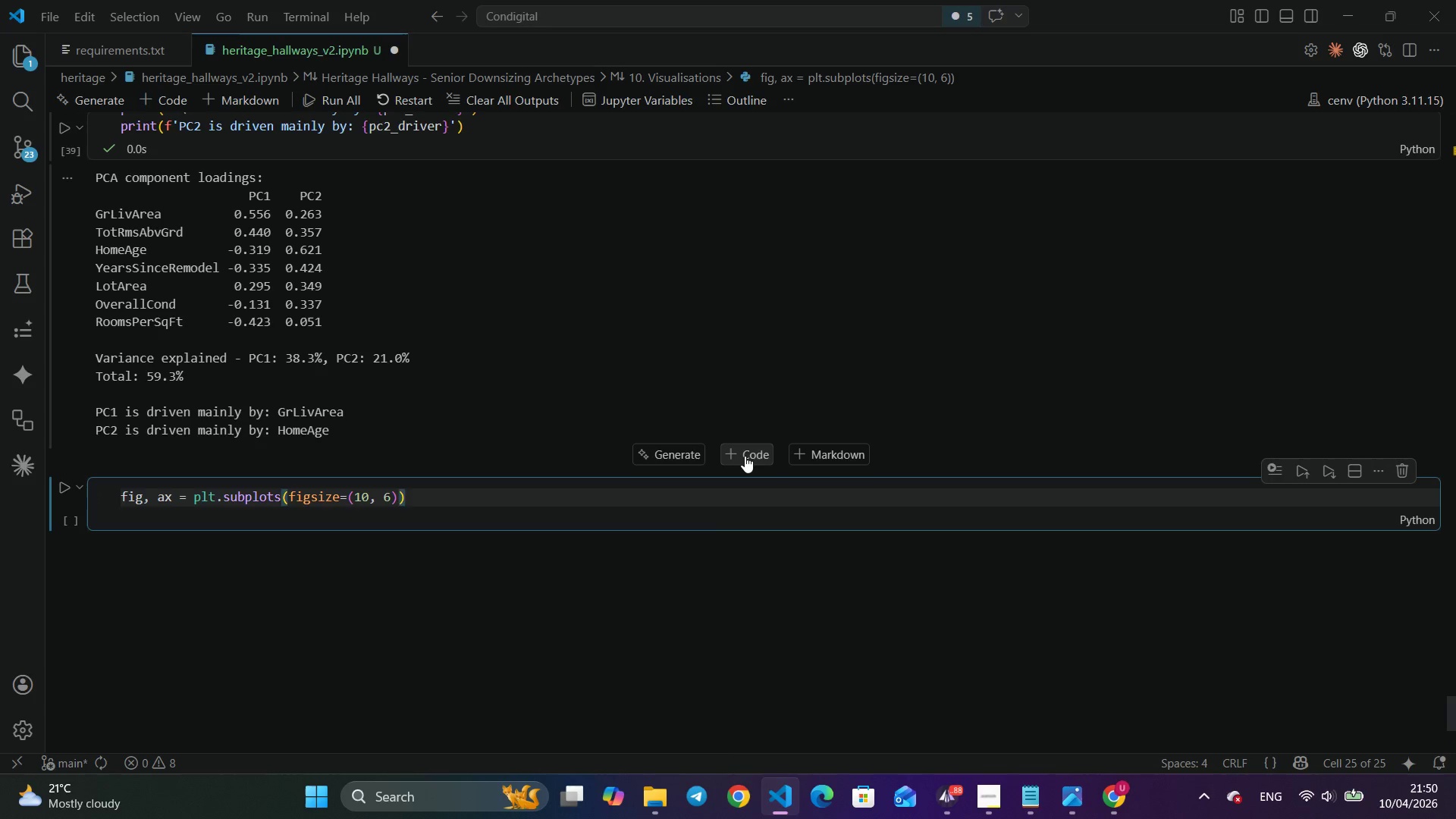 
key(Enter)
 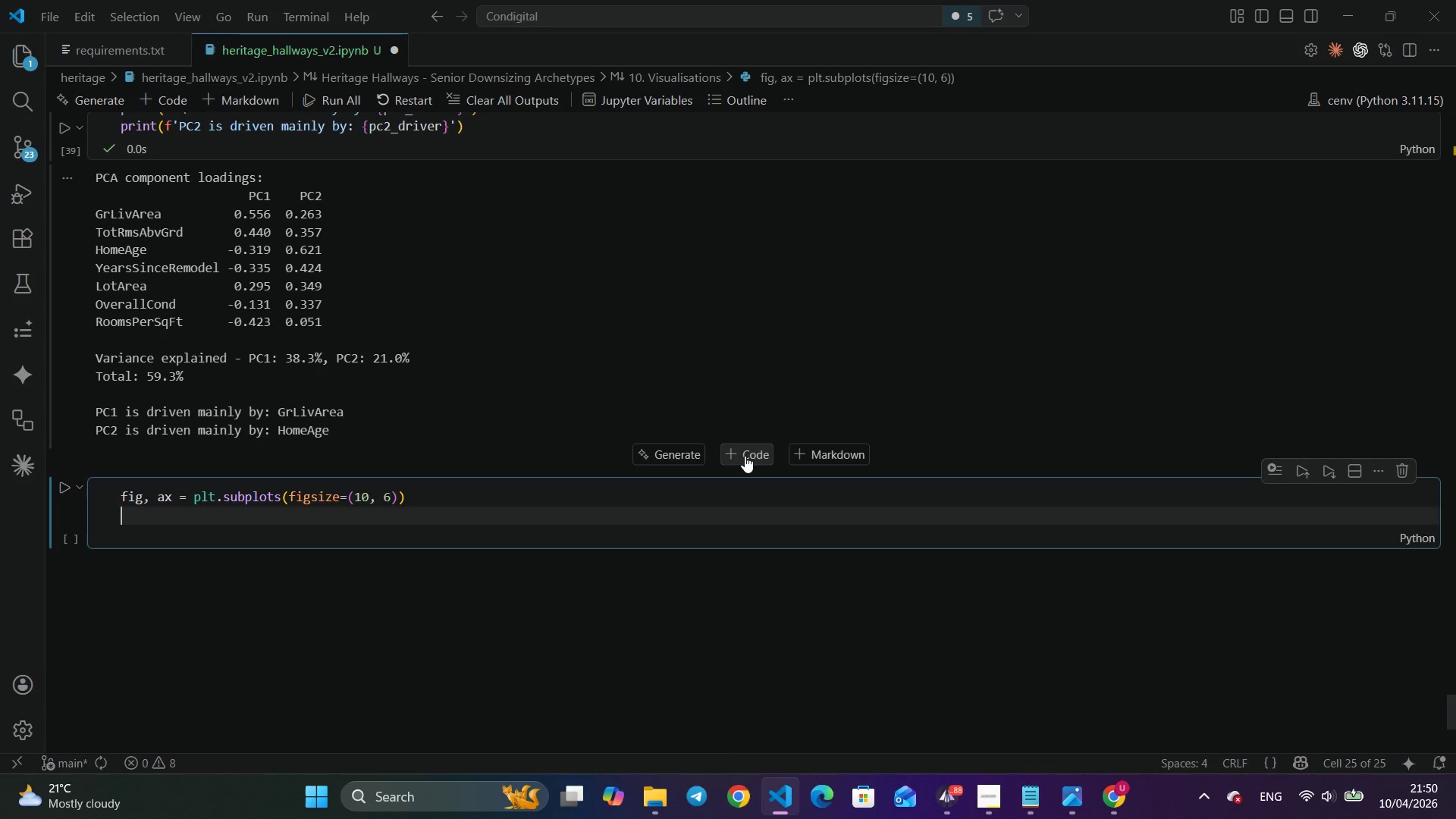 
key(Enter)
 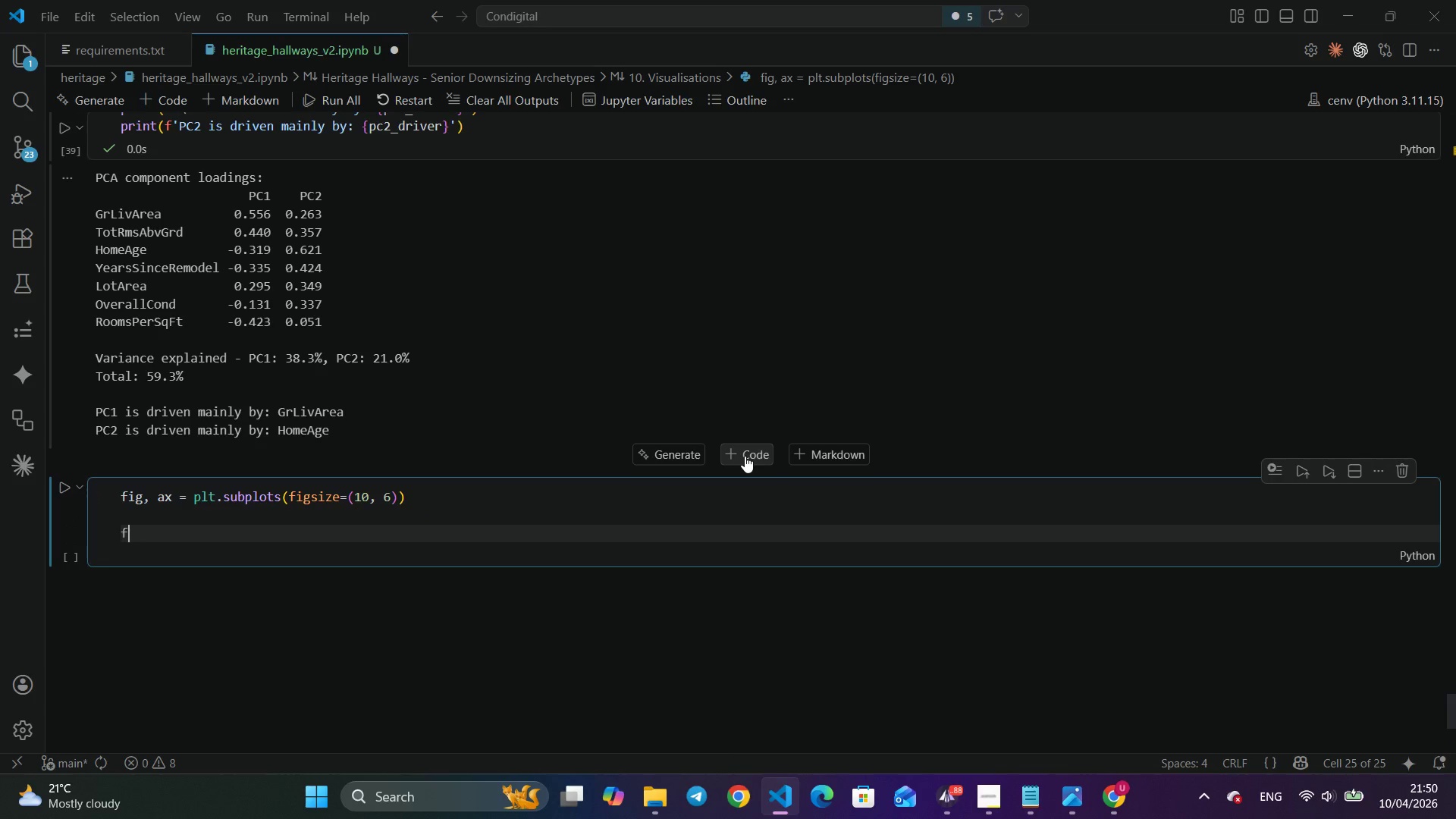 
type(for i ()
key(Backspace)
key(Backspace)
type(, (clus)
 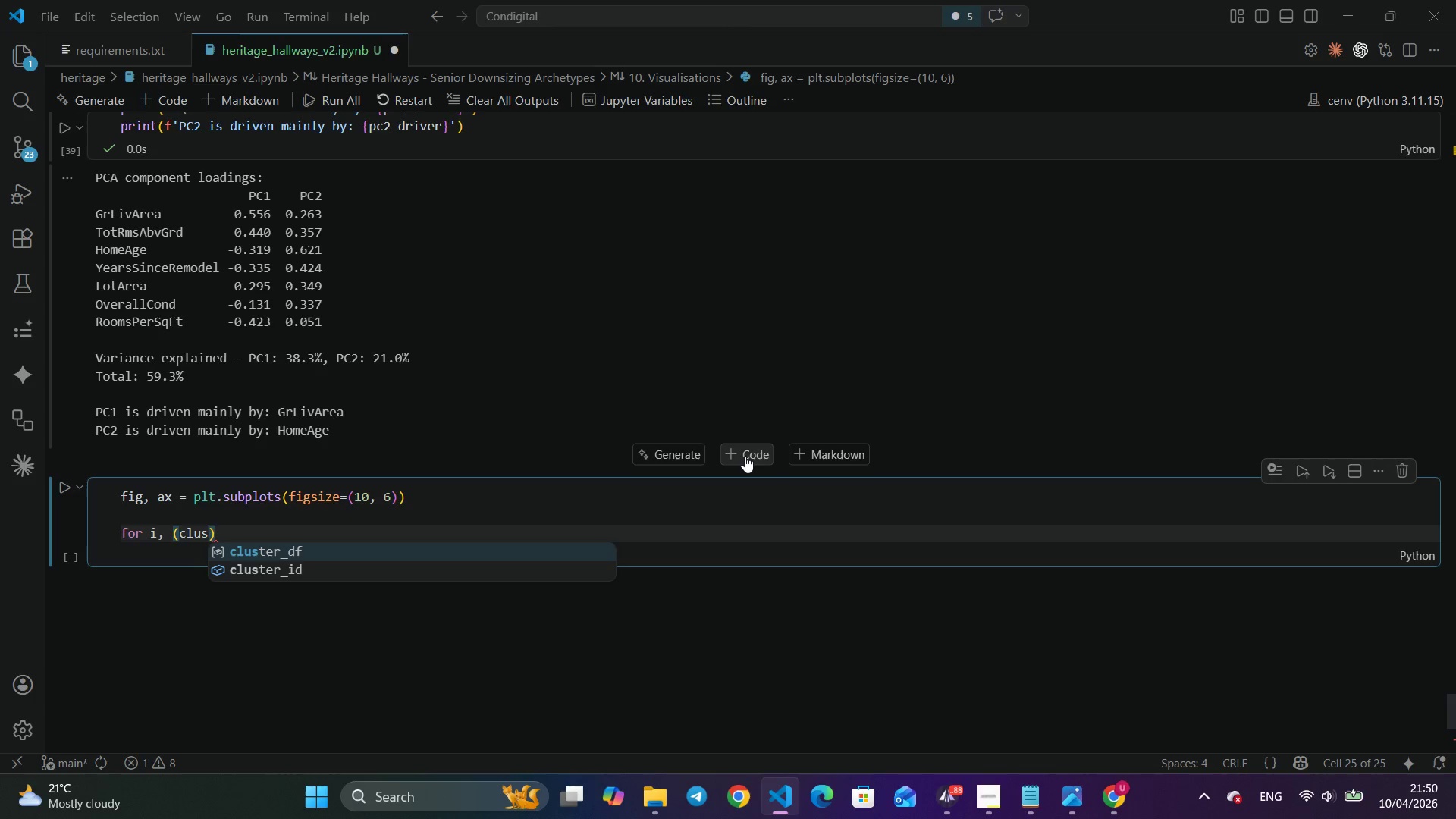 
key(ArrowDown)
 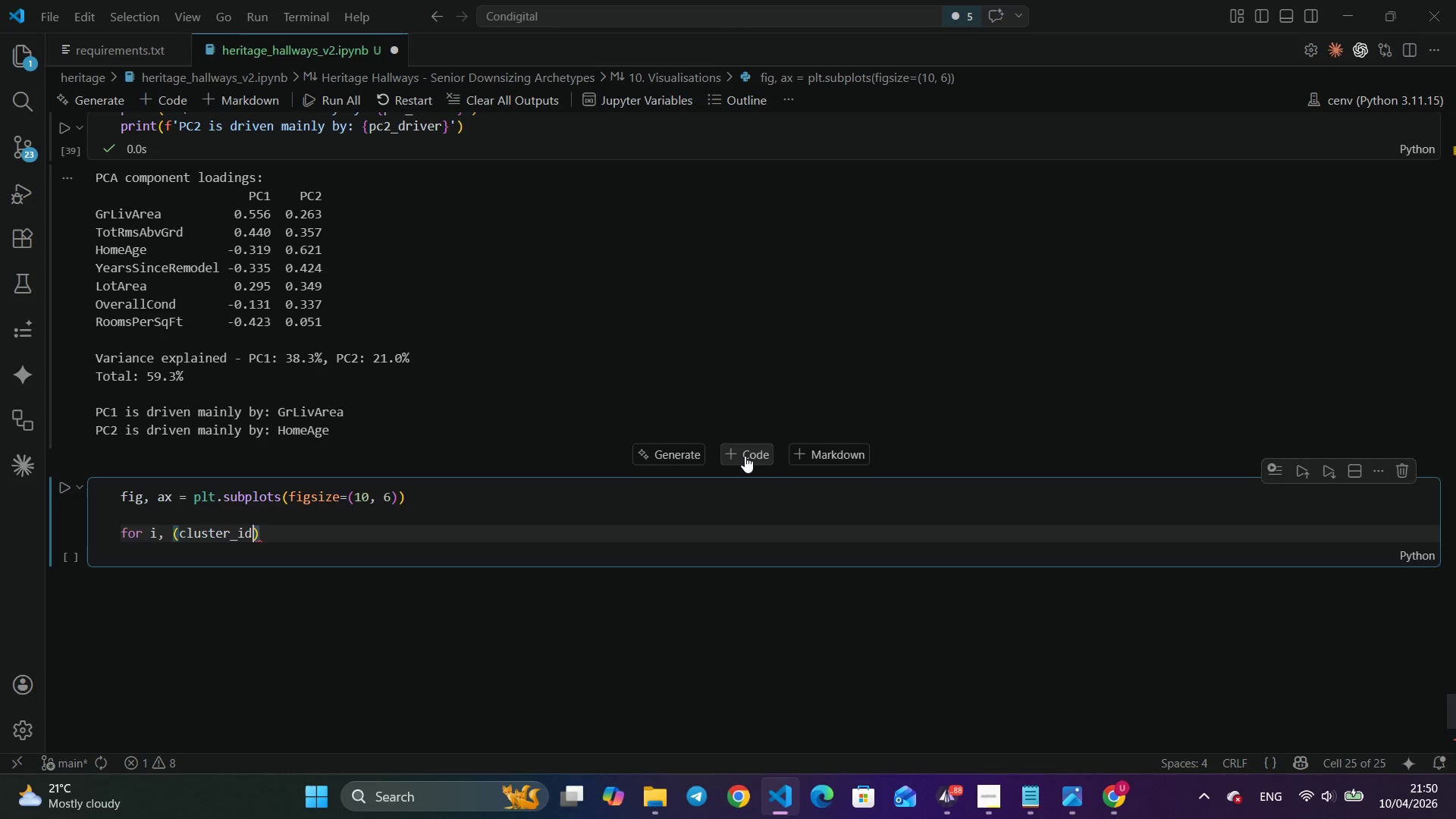 
key(Enter)
 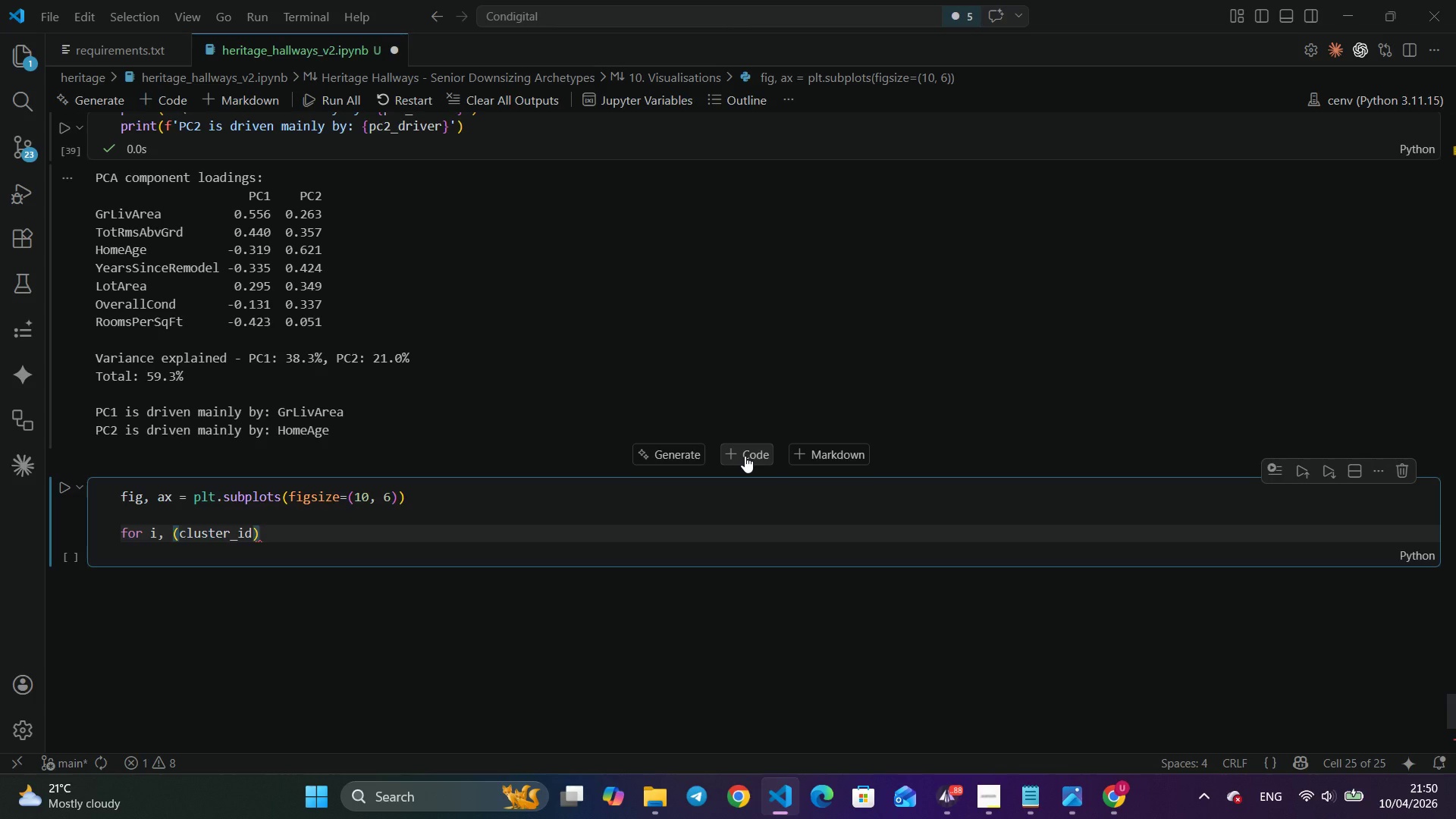 
type(, p)
key(Backspace)
type(persona)
 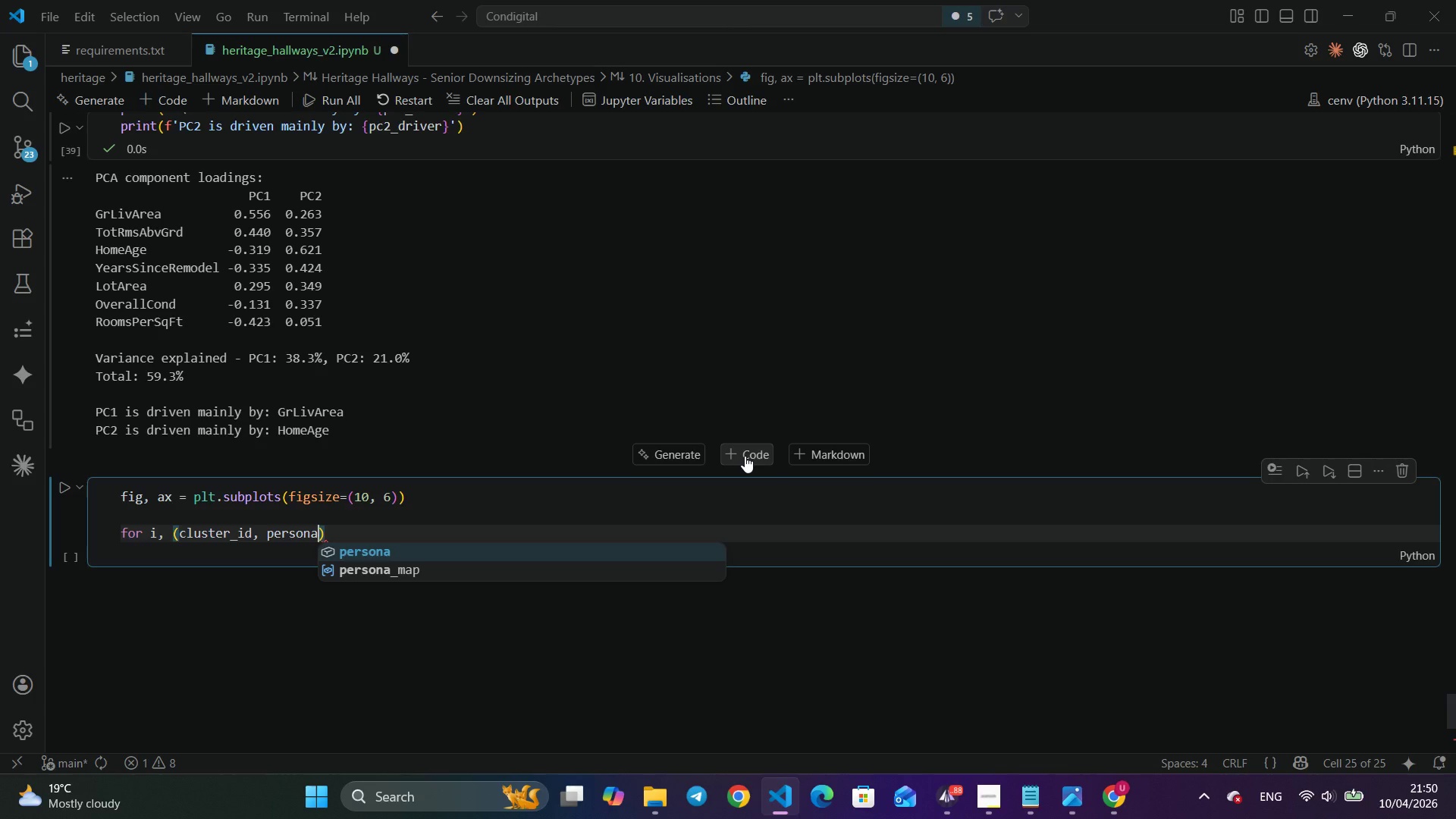 
key(ArrowRight)
 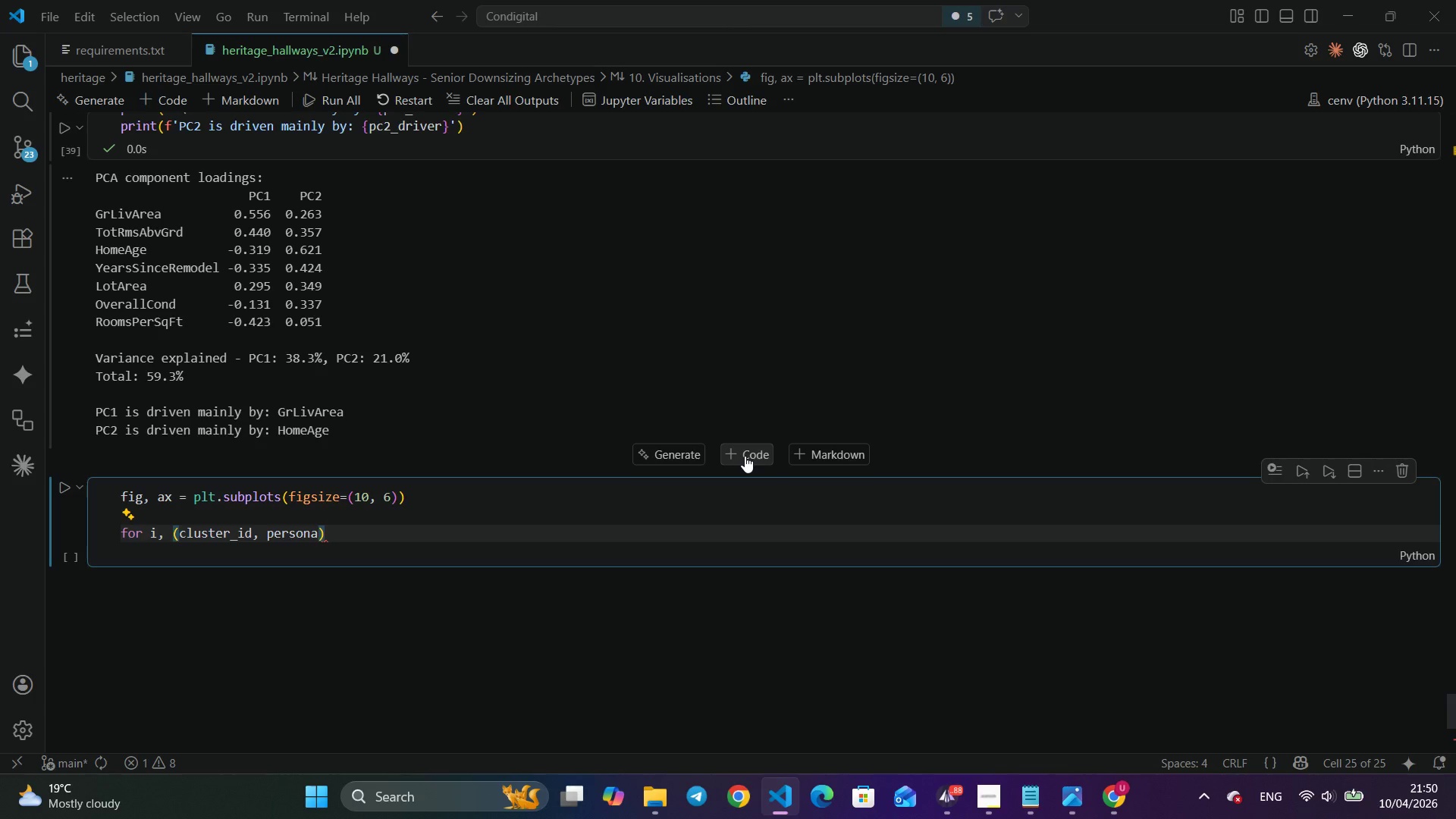 
type( in enume)
 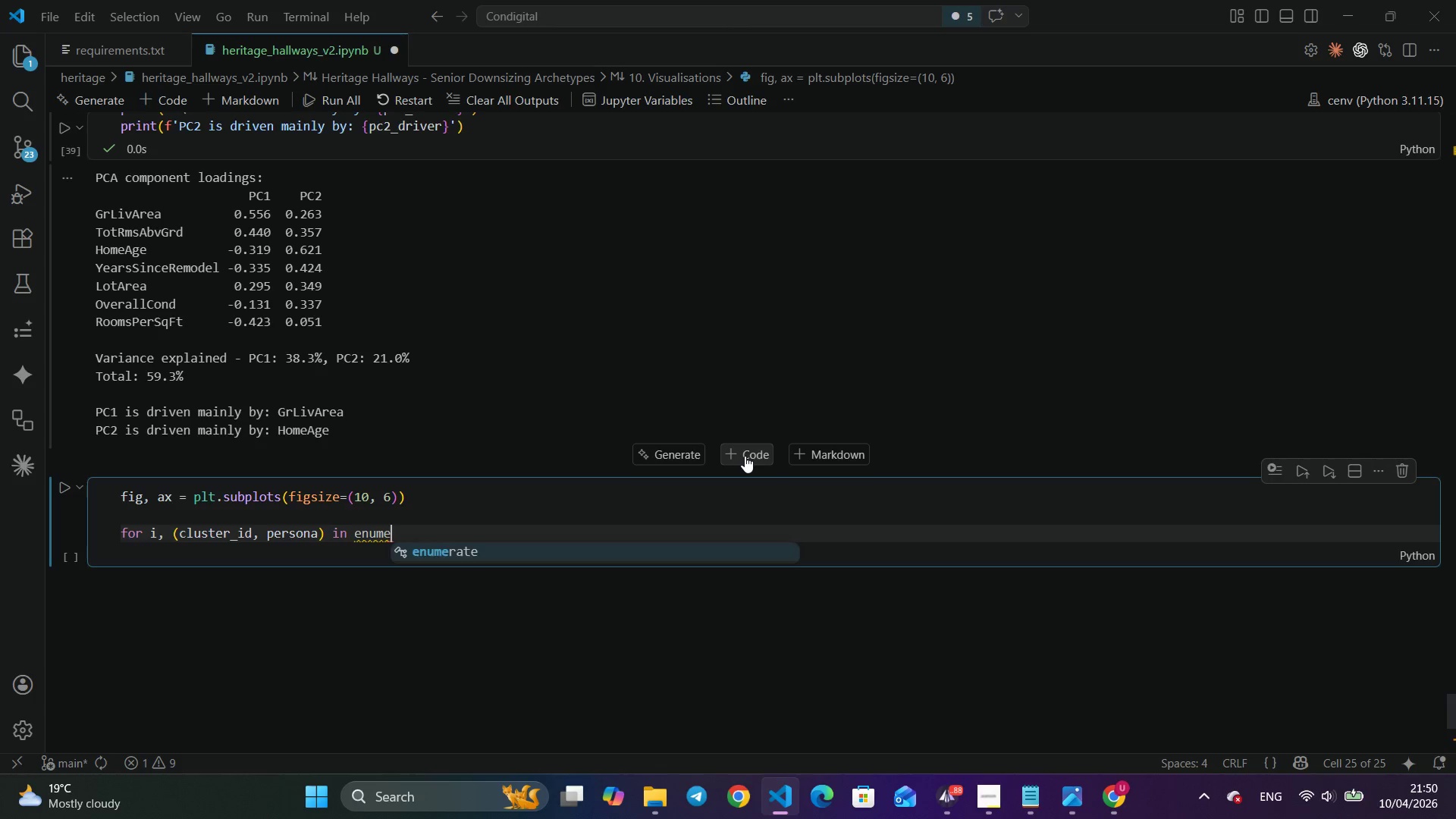 
key(Enter)
 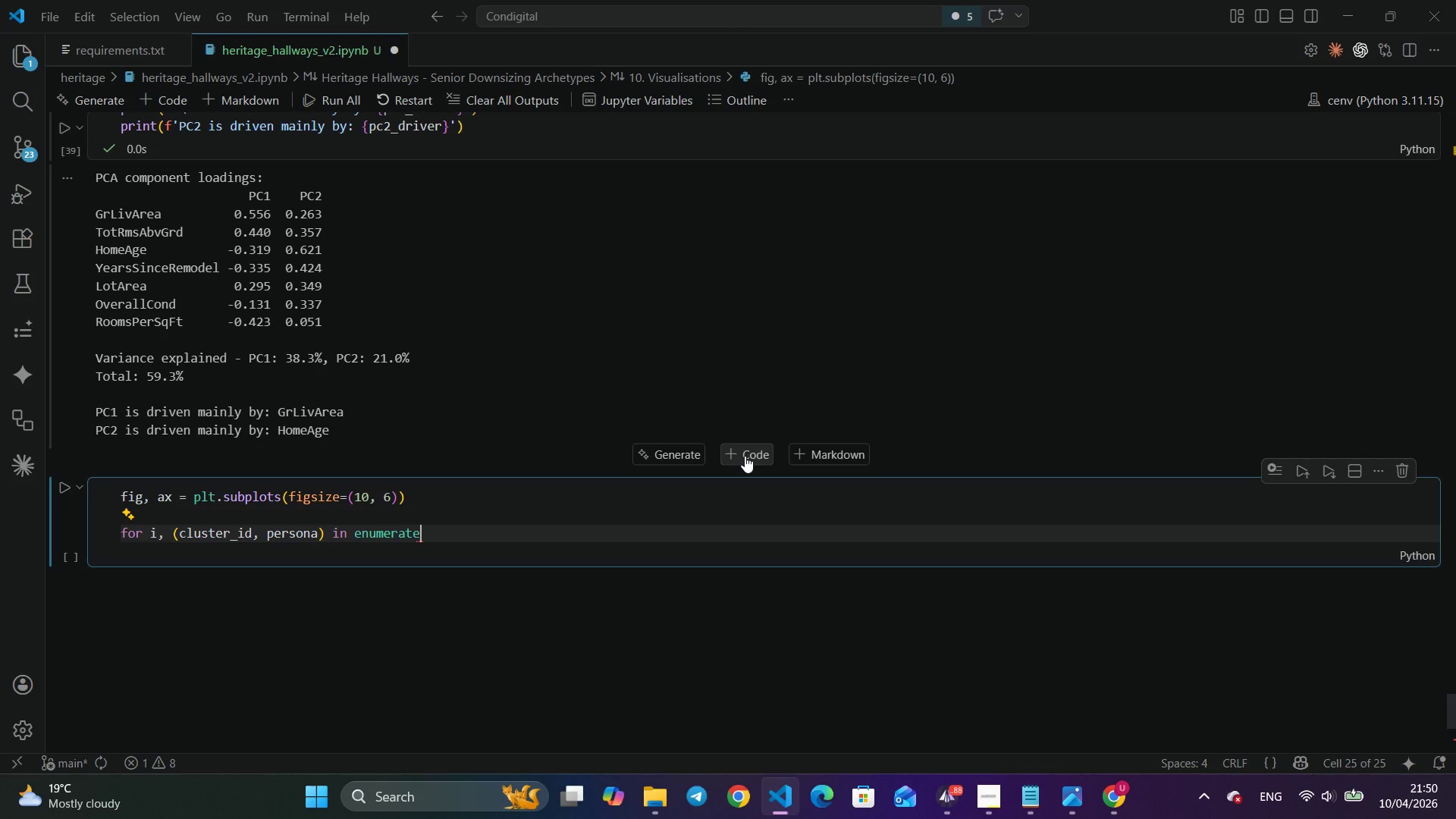 
type((perma)
 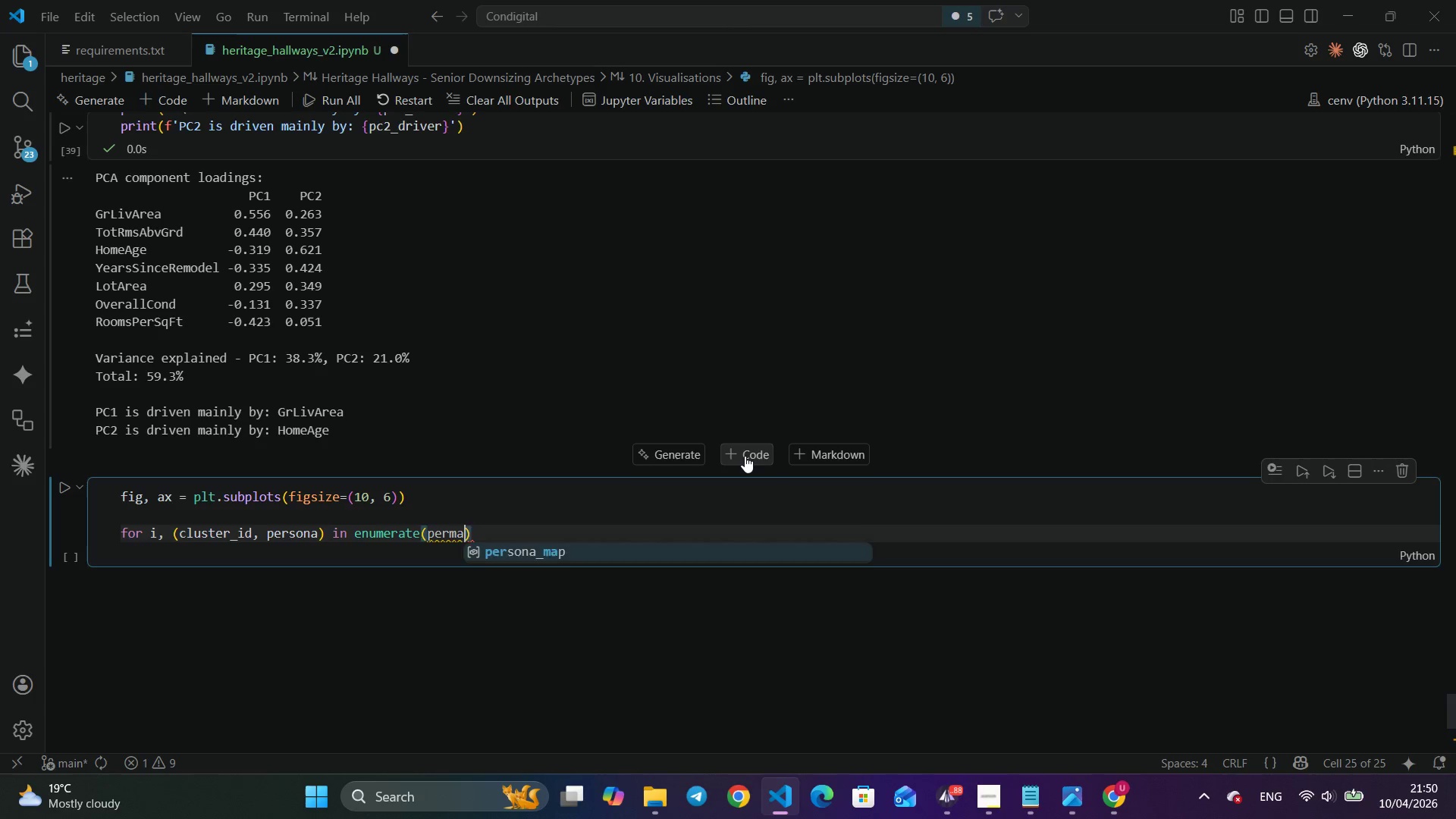 
key(Enter)
 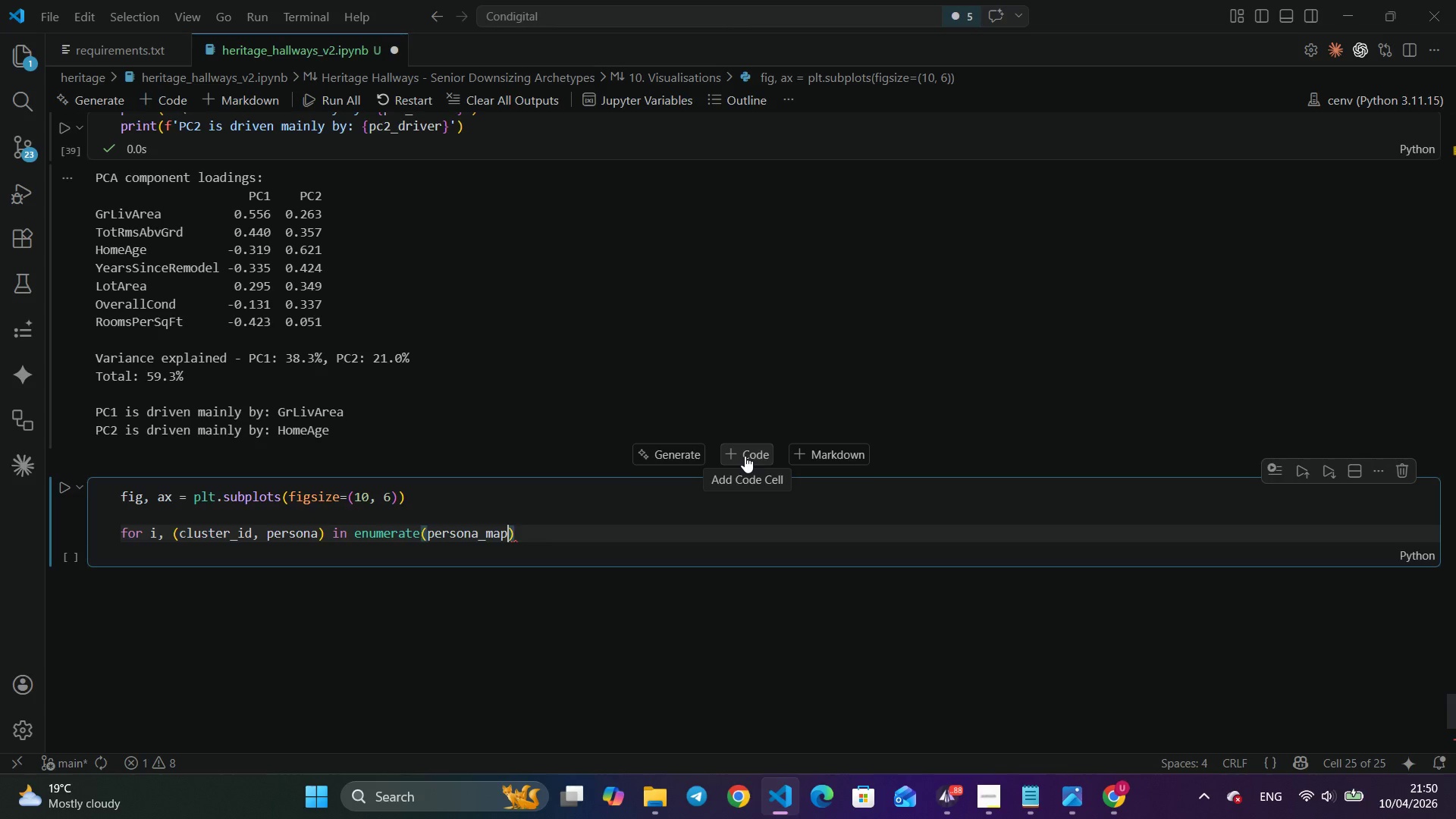 
type(.it)
 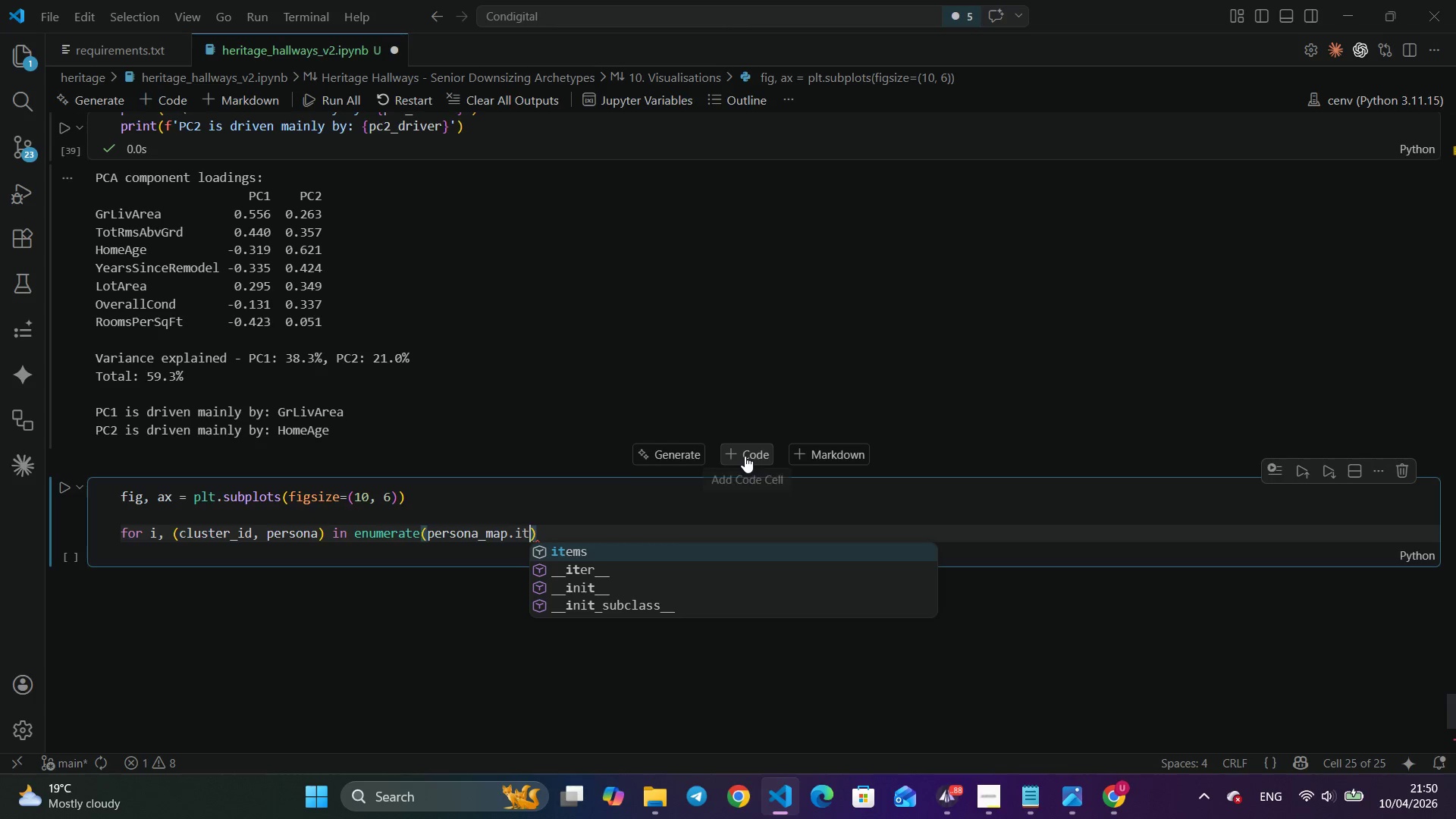 
key(Enter)
 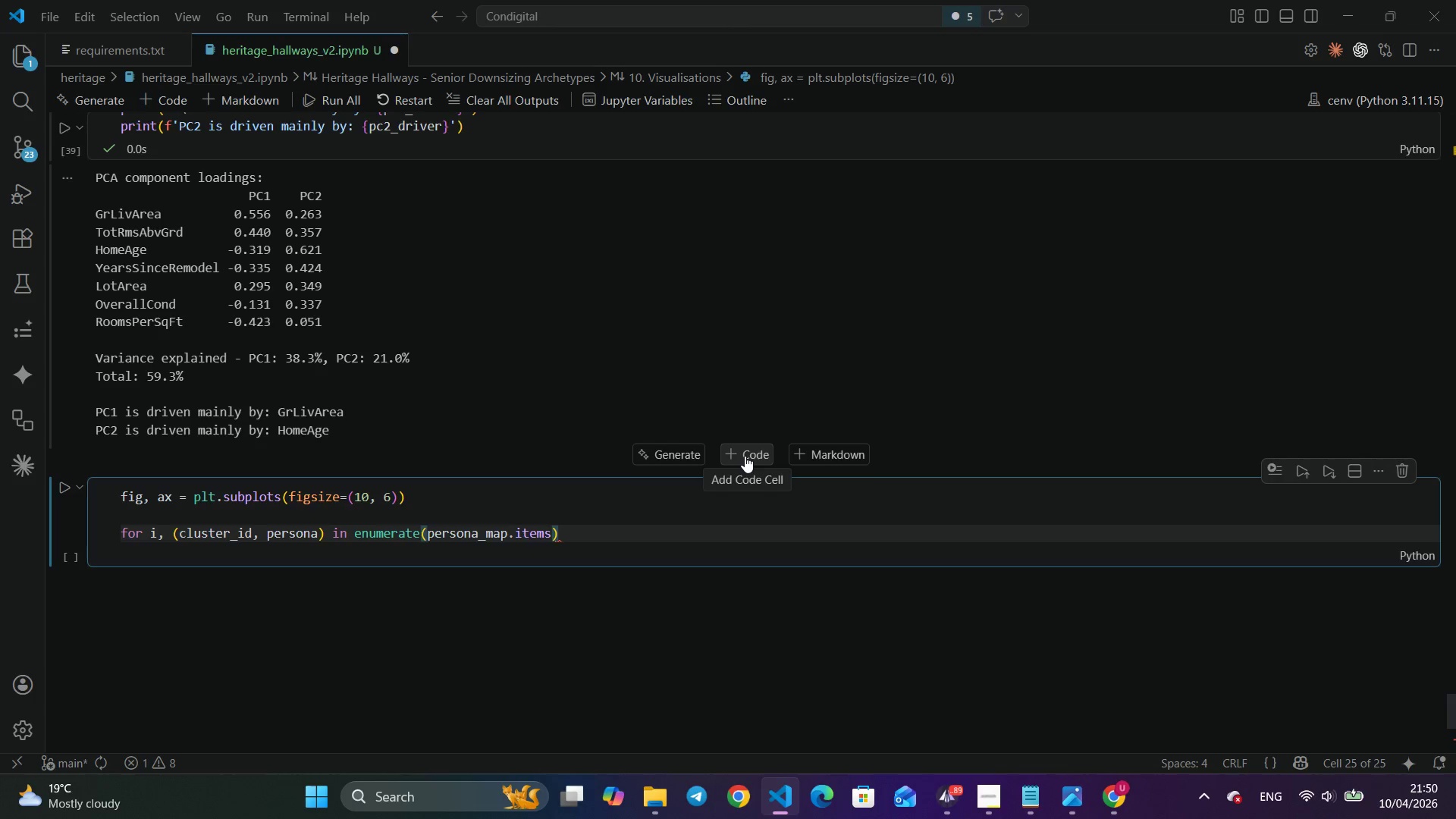 
key(Shift+9)
 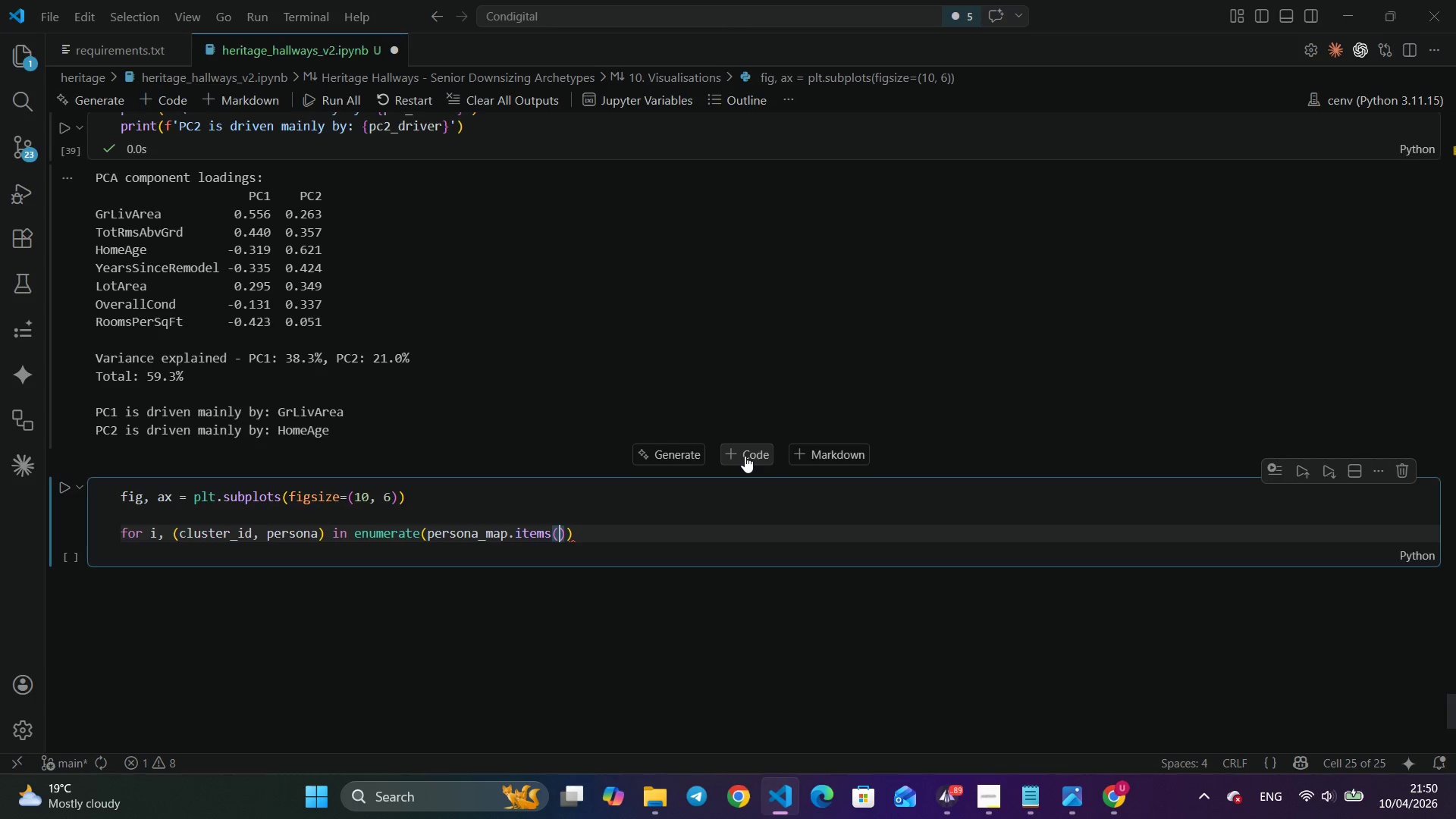 
key(ArrowRight)
 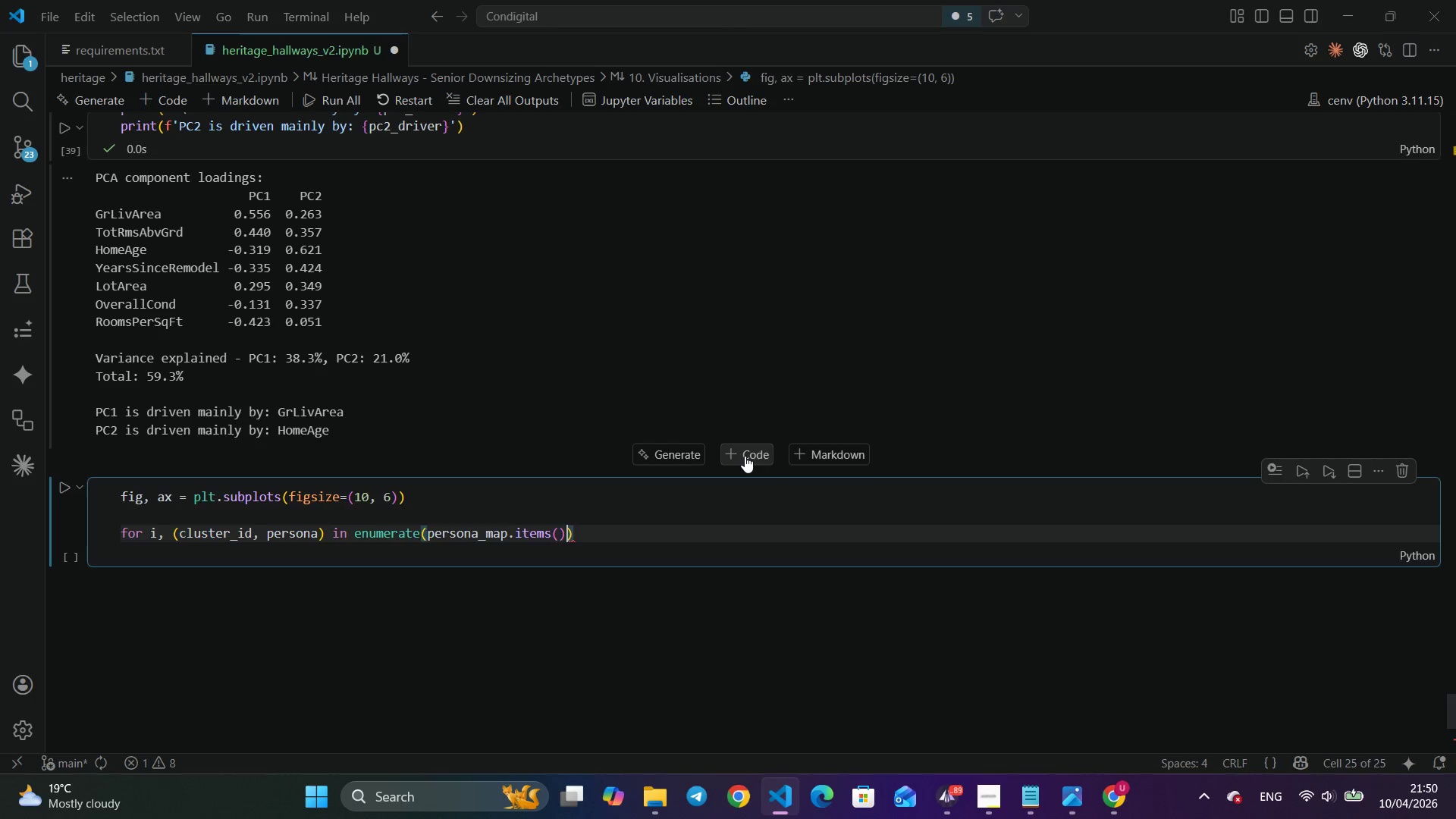 
key(ArrowRight)
 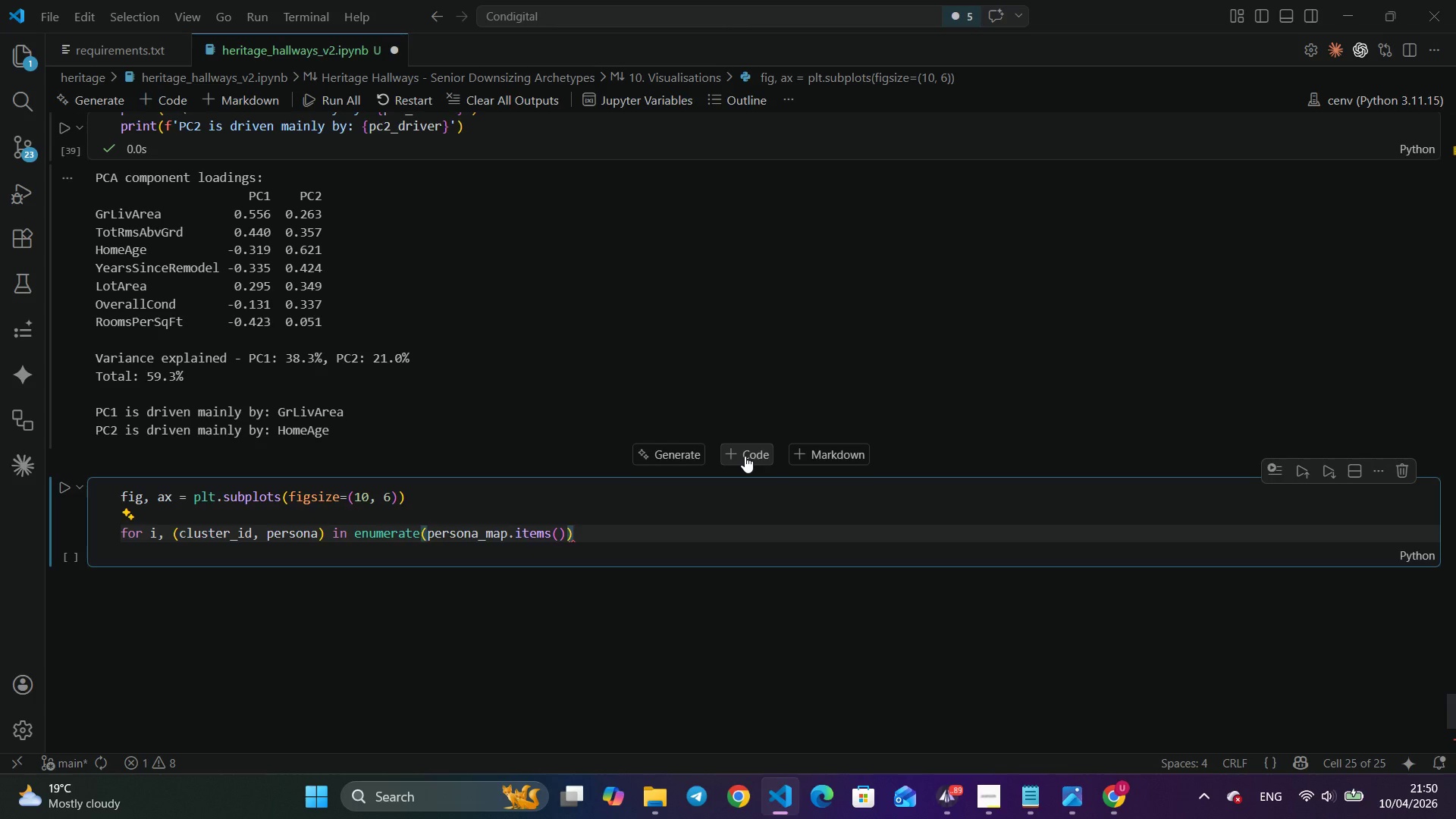 
key(Shift+ShiftLeft)
 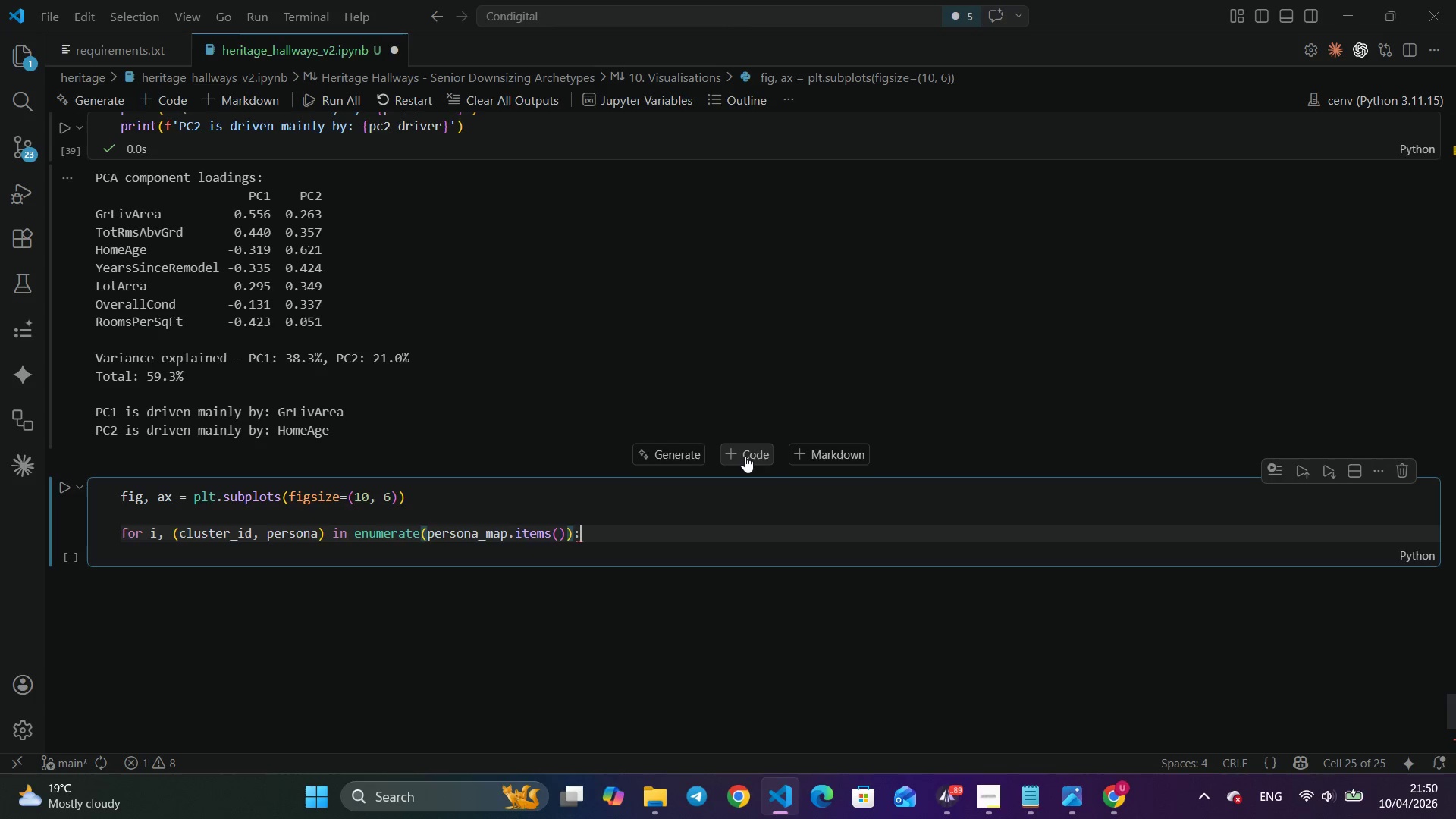 
key(Shift+Semicolon)
 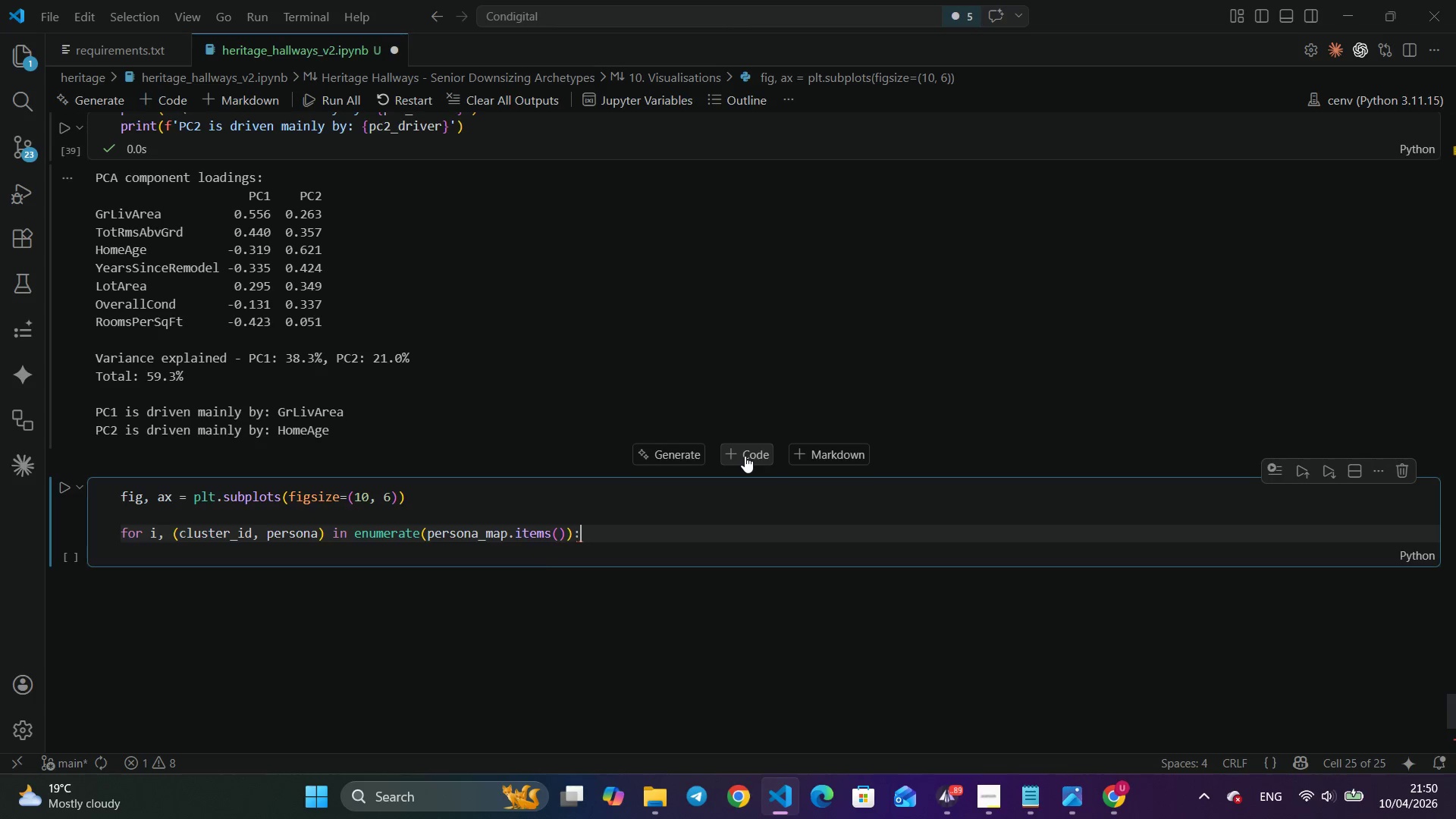 
key(Enter)
 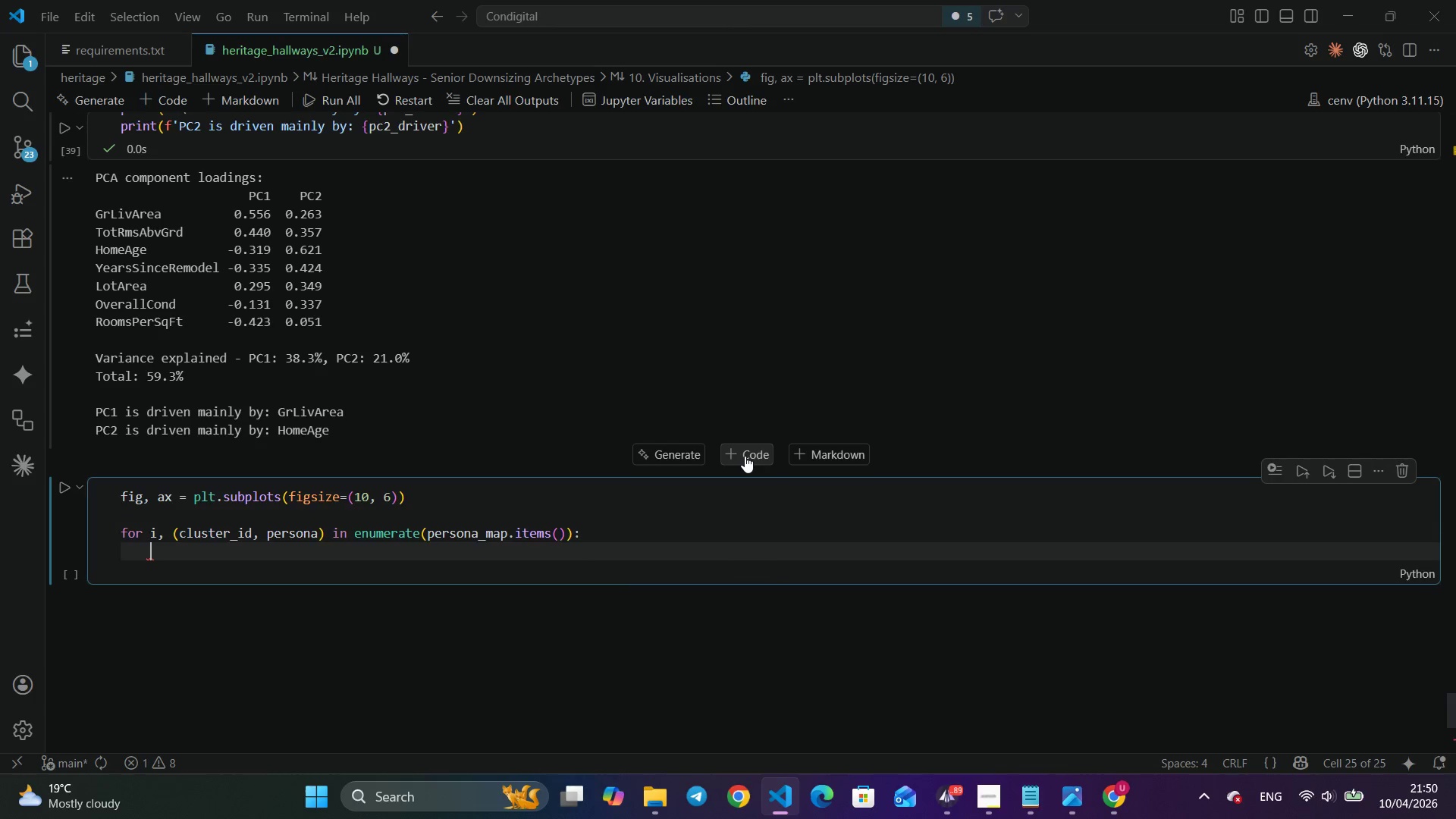 
type(mas)
 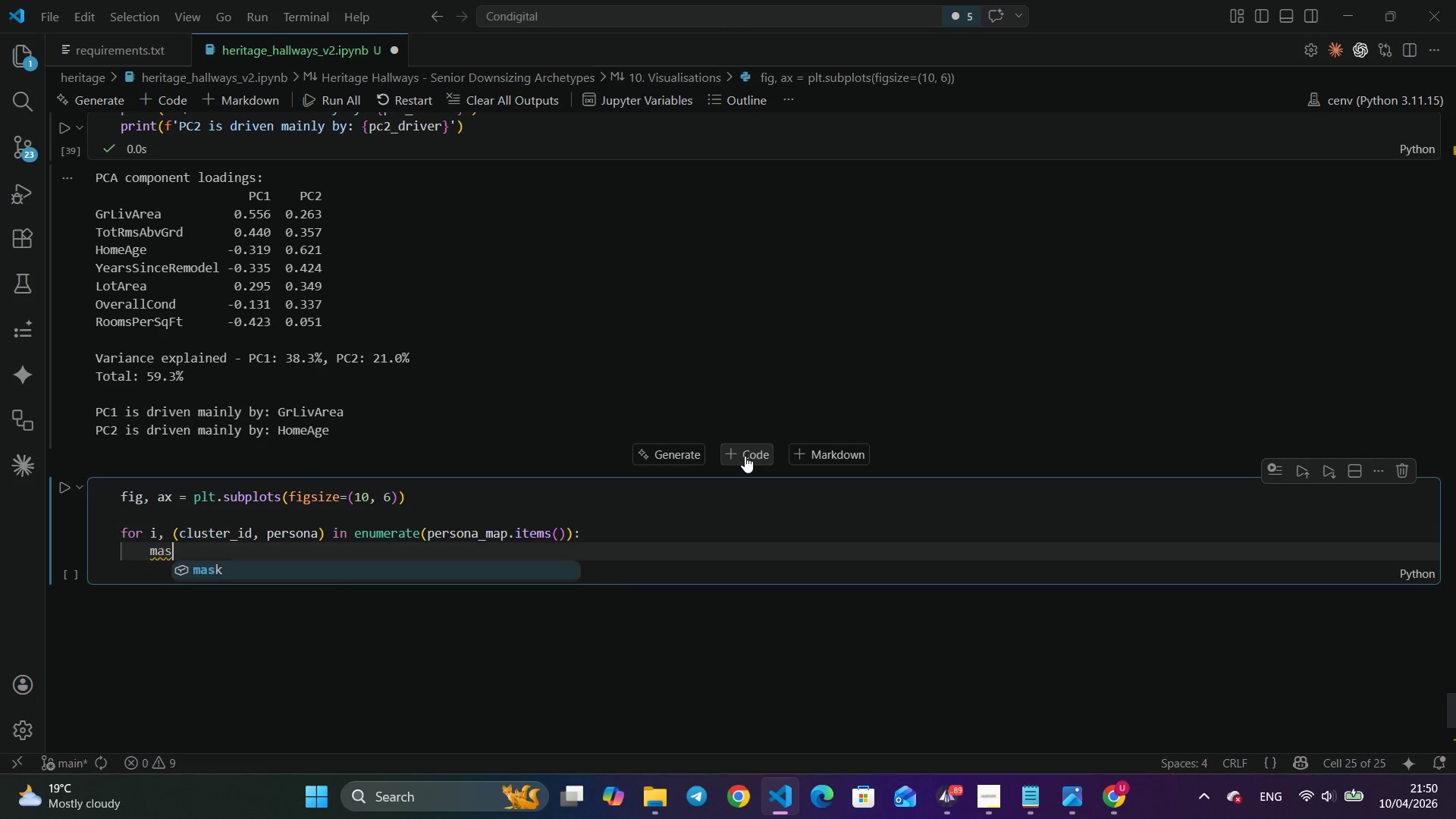 
key(Enter)
 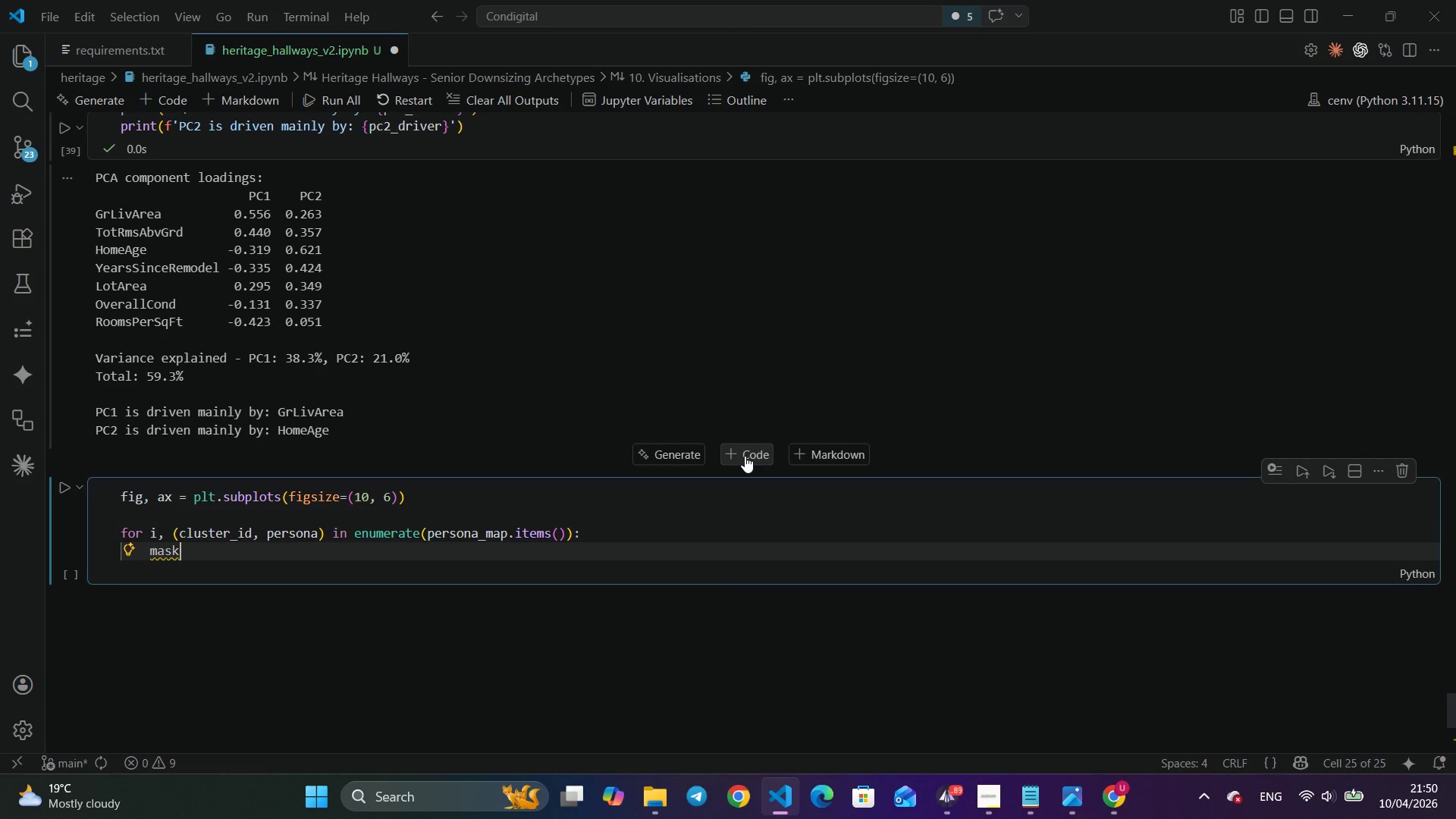 
type( = clud)
 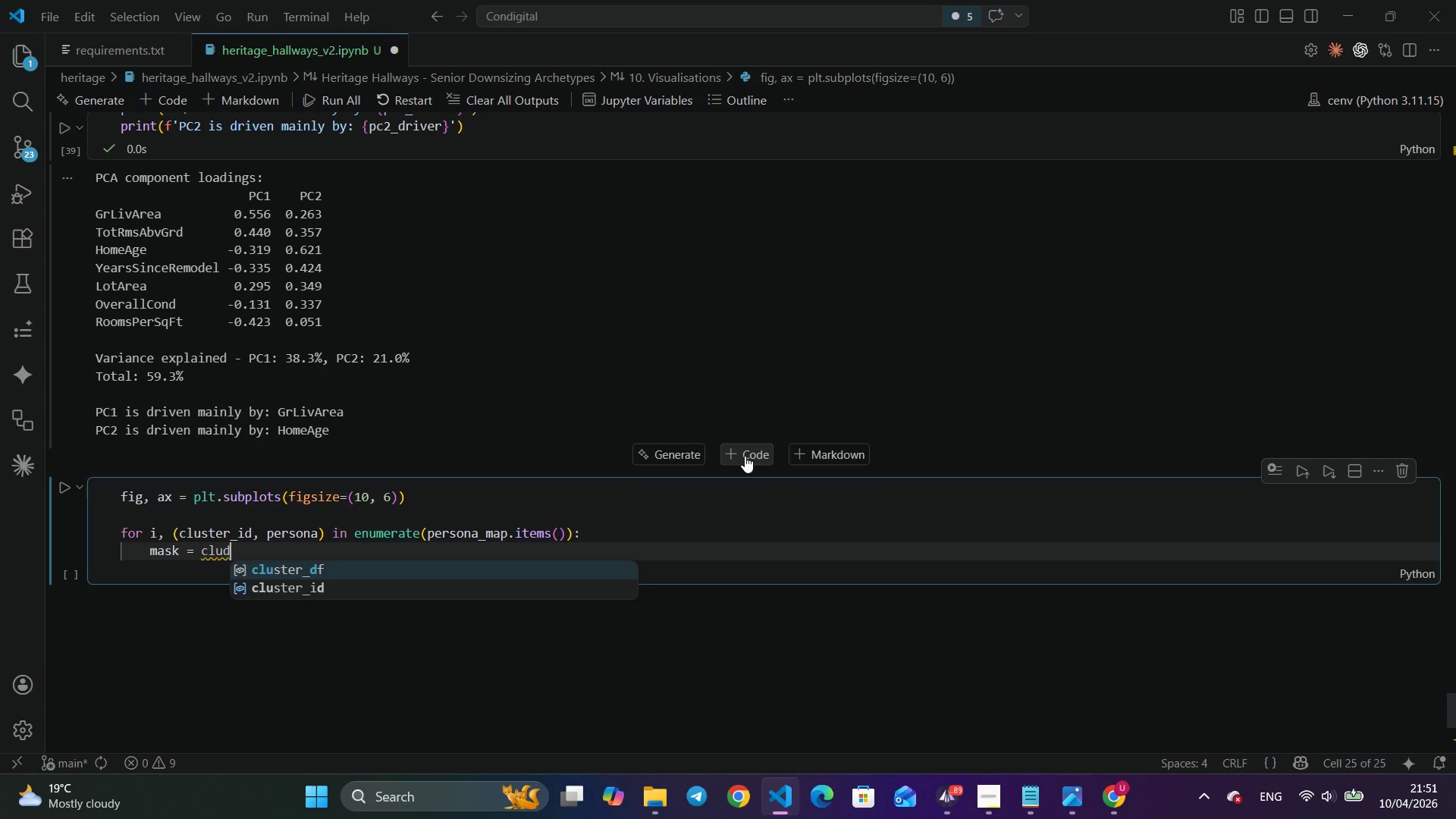 
key(Enter)
 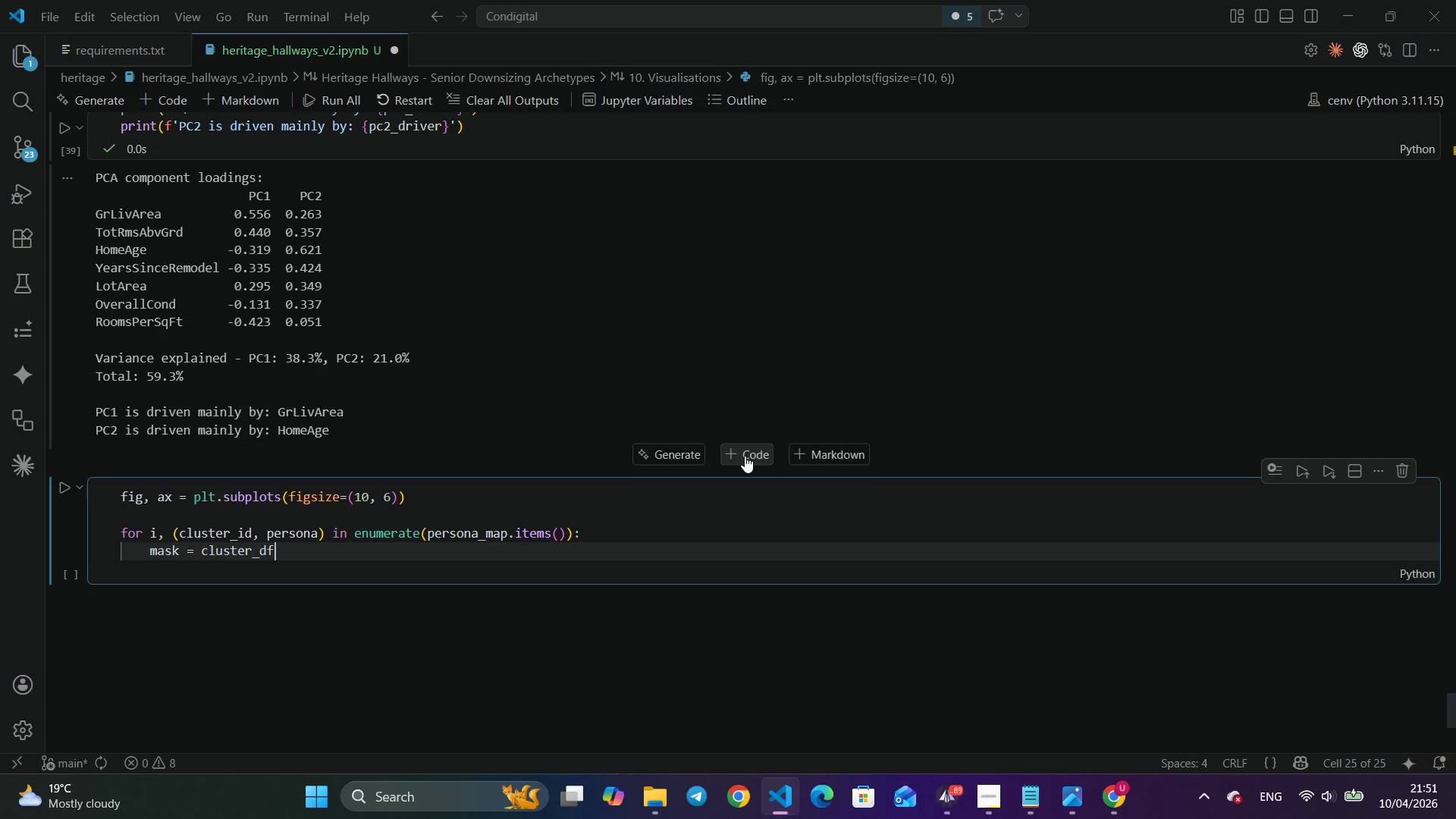 
key(Shift+ShiftLeft)
 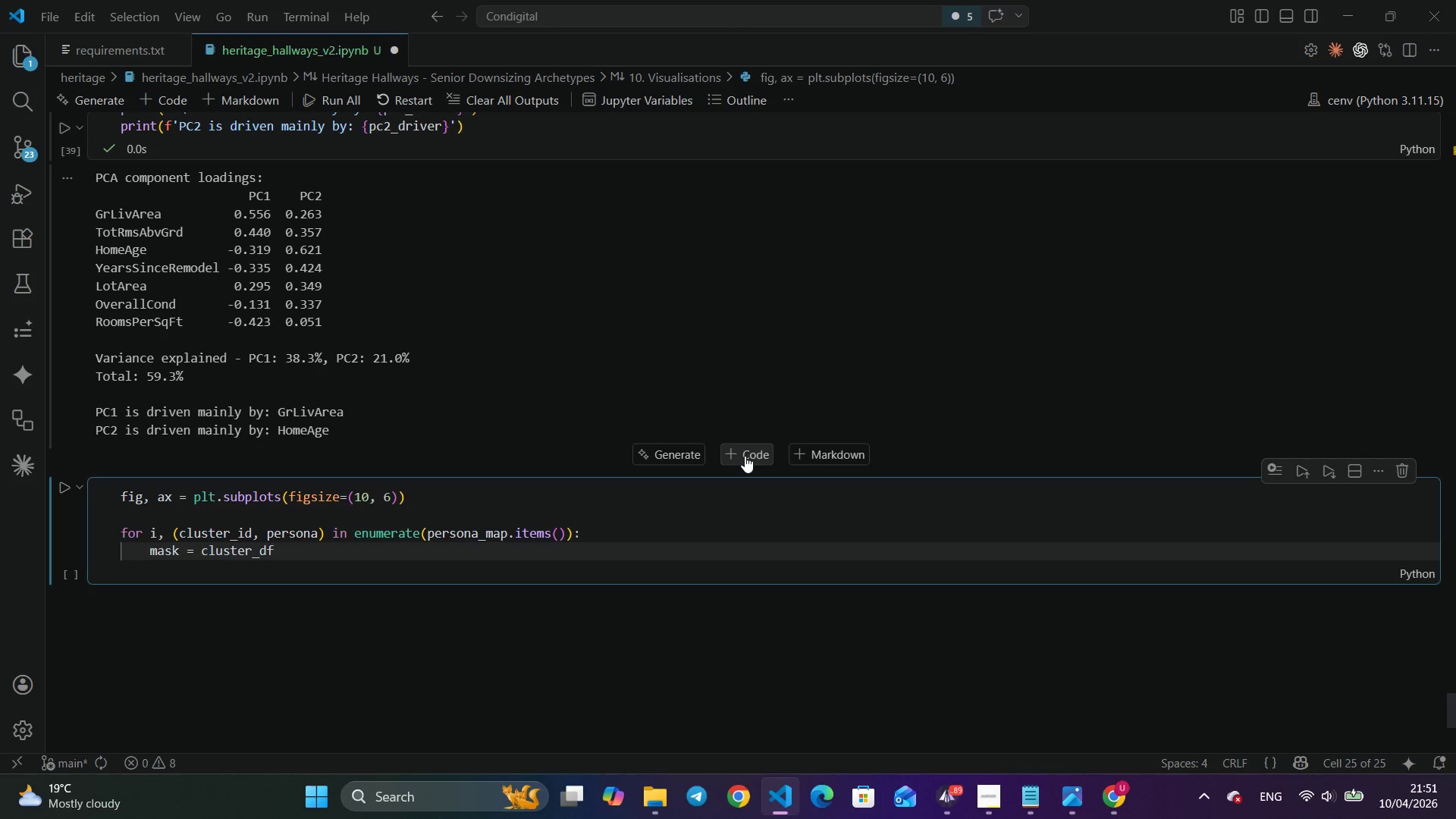 
key(BracketLeft)
 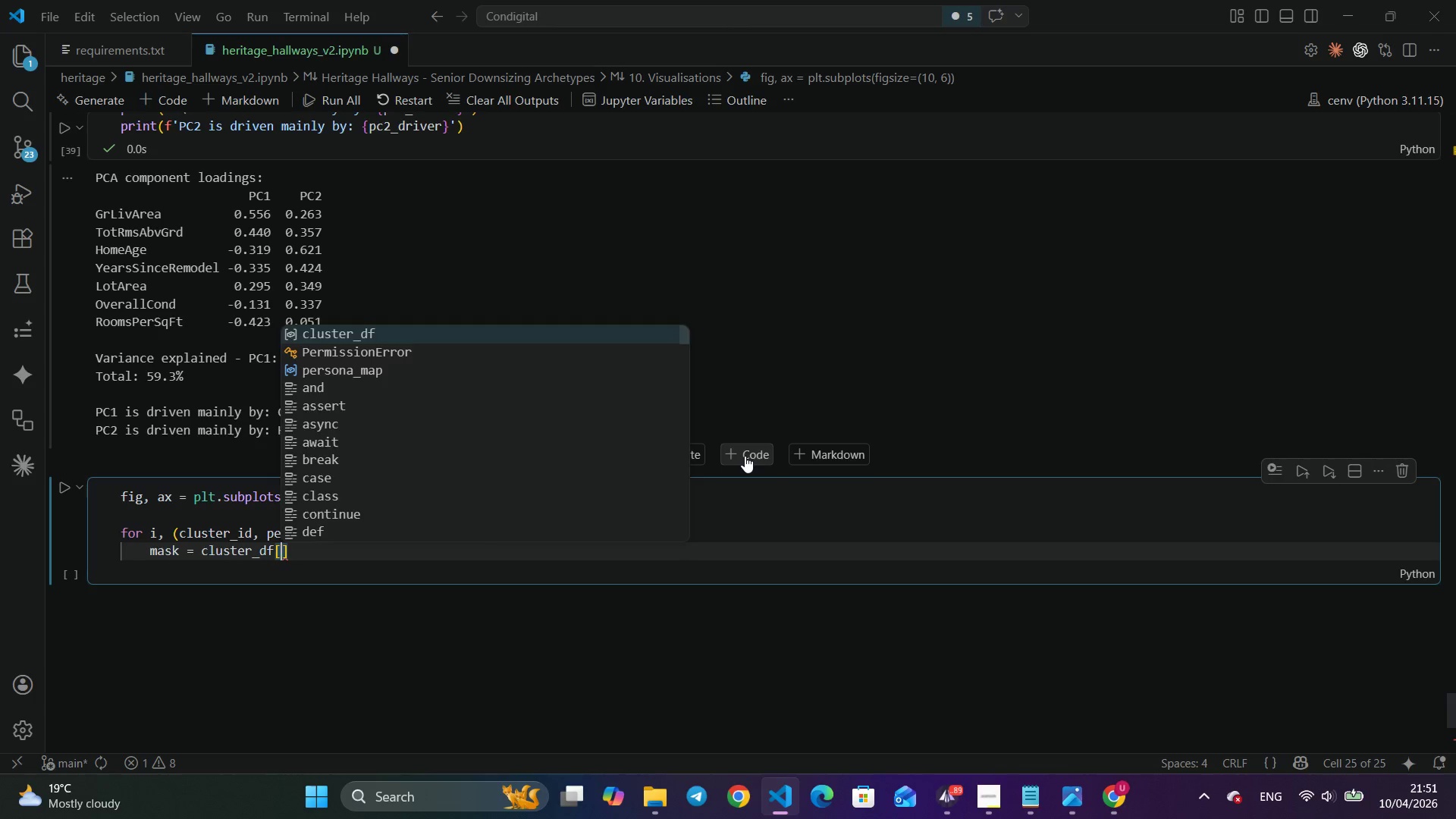 
key(Quote)
 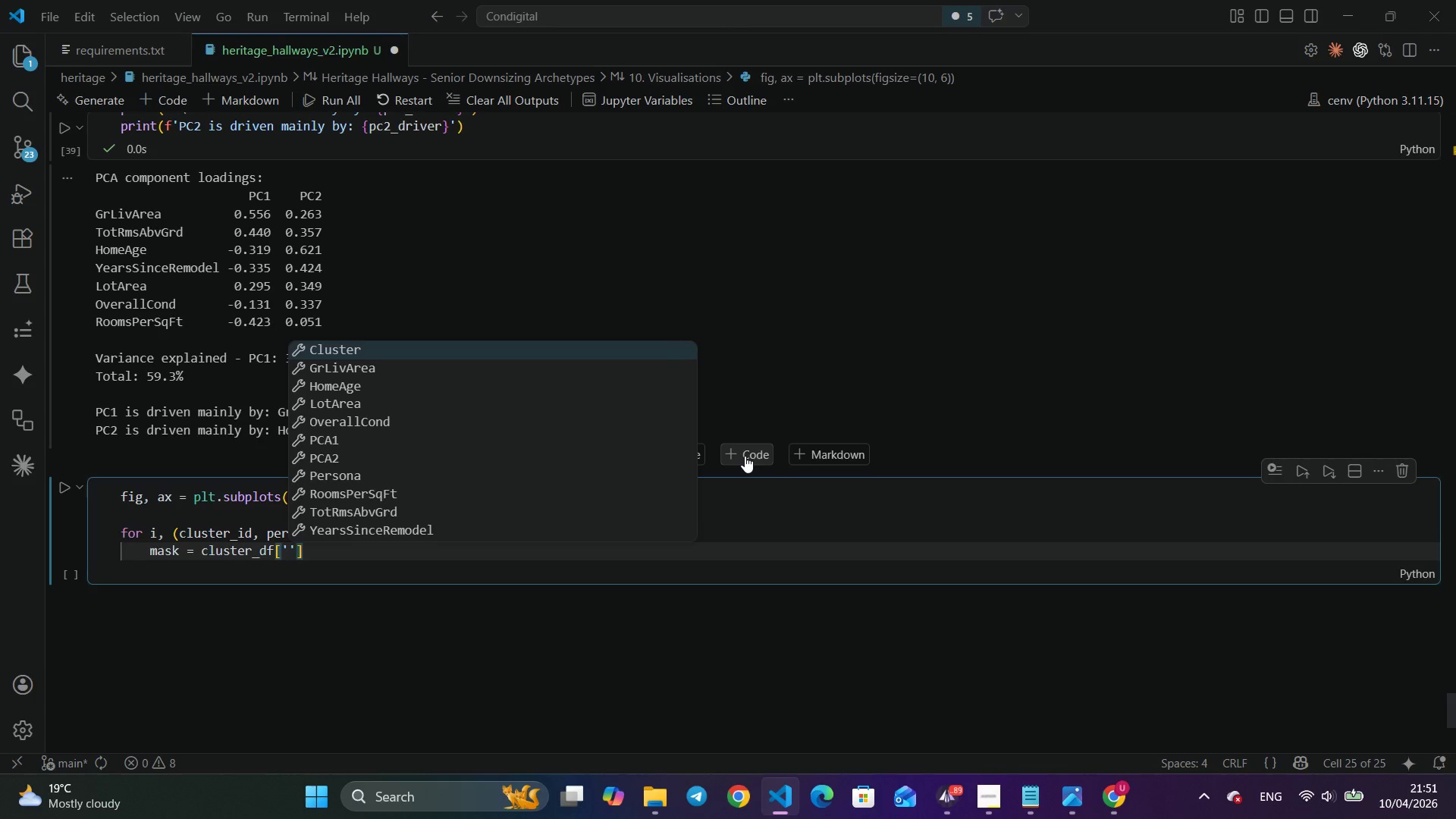 
key(Enter)
 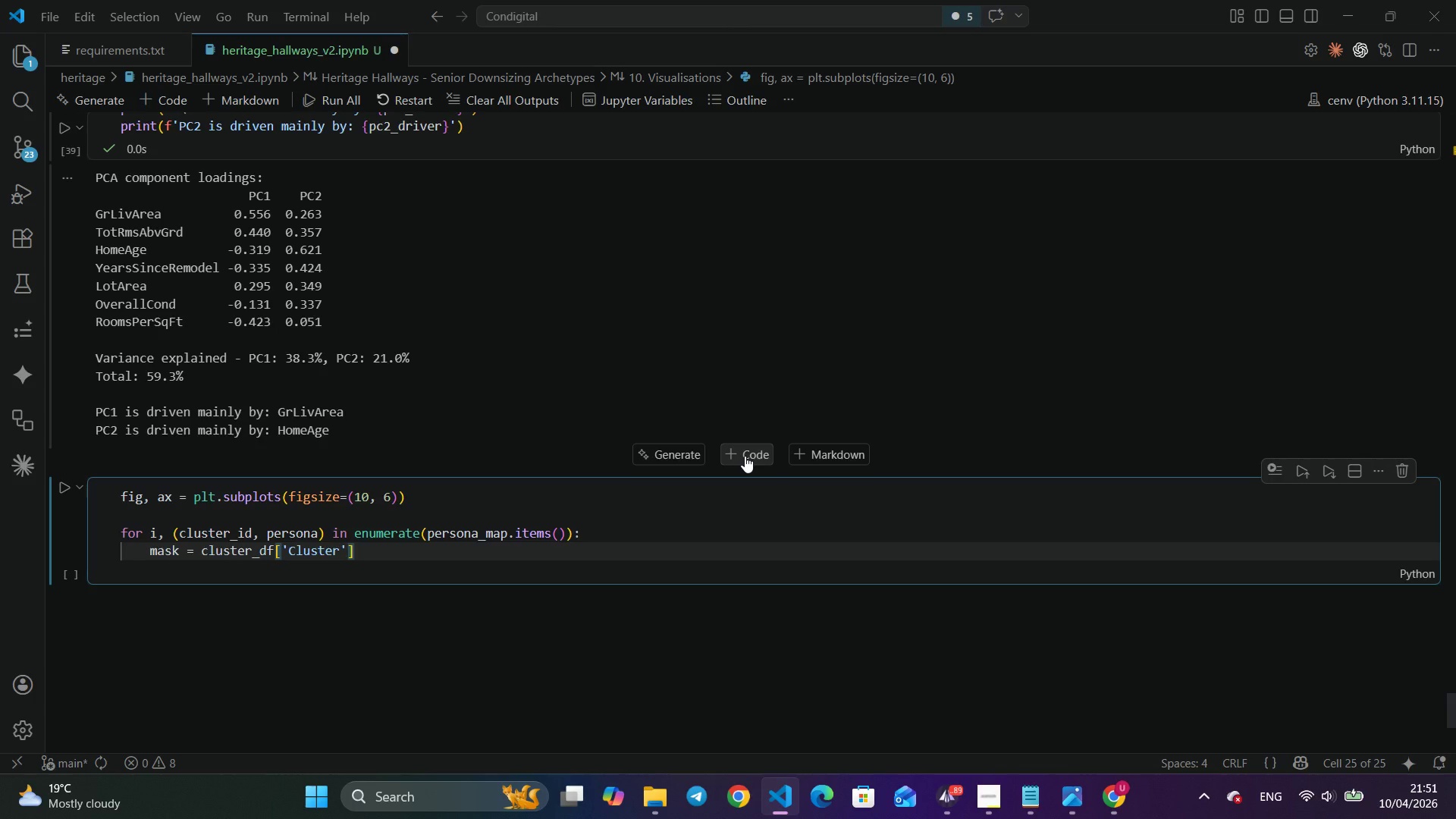 
wait(8.67)
 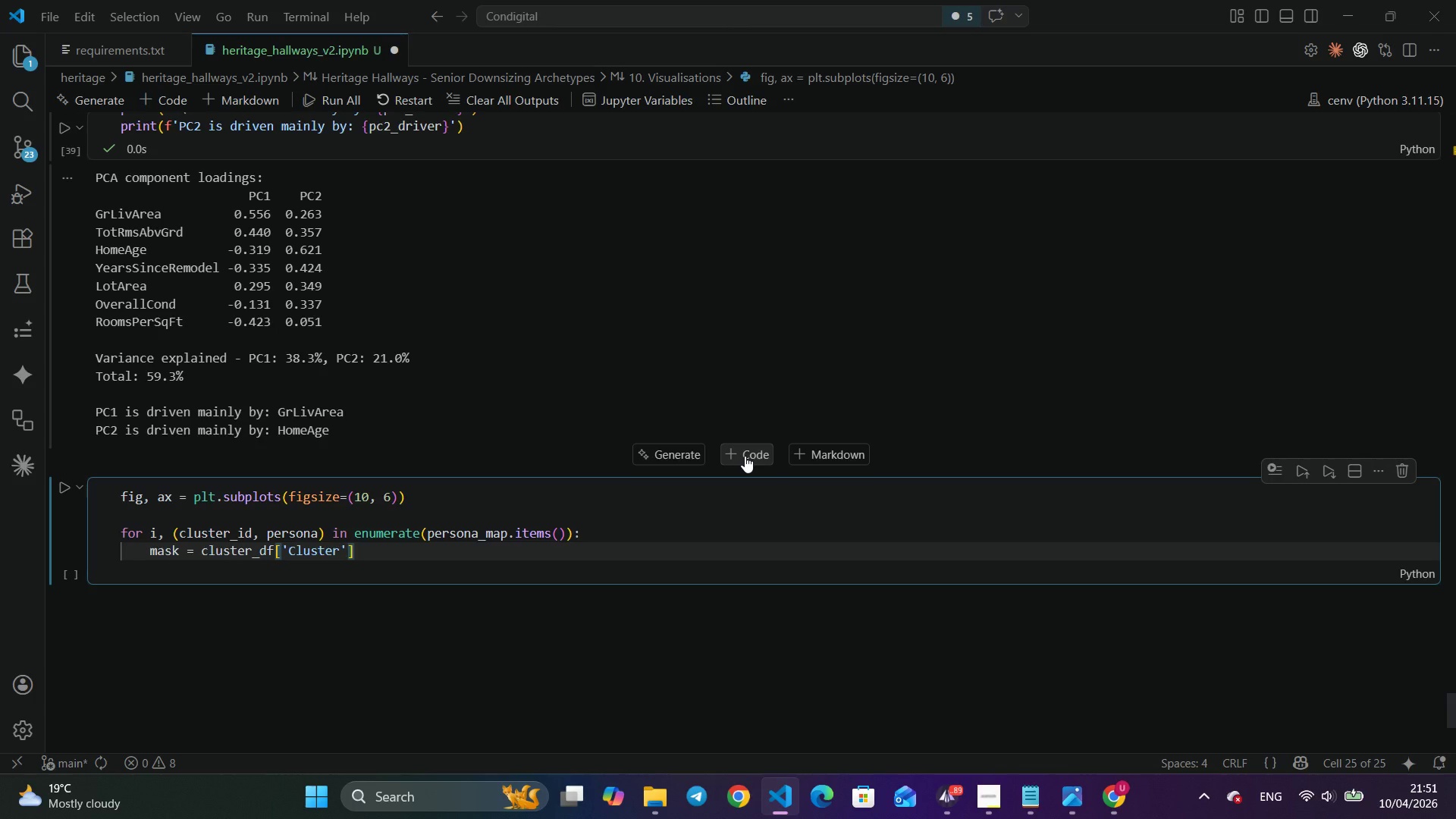 
key(Alt+AltLeft)
 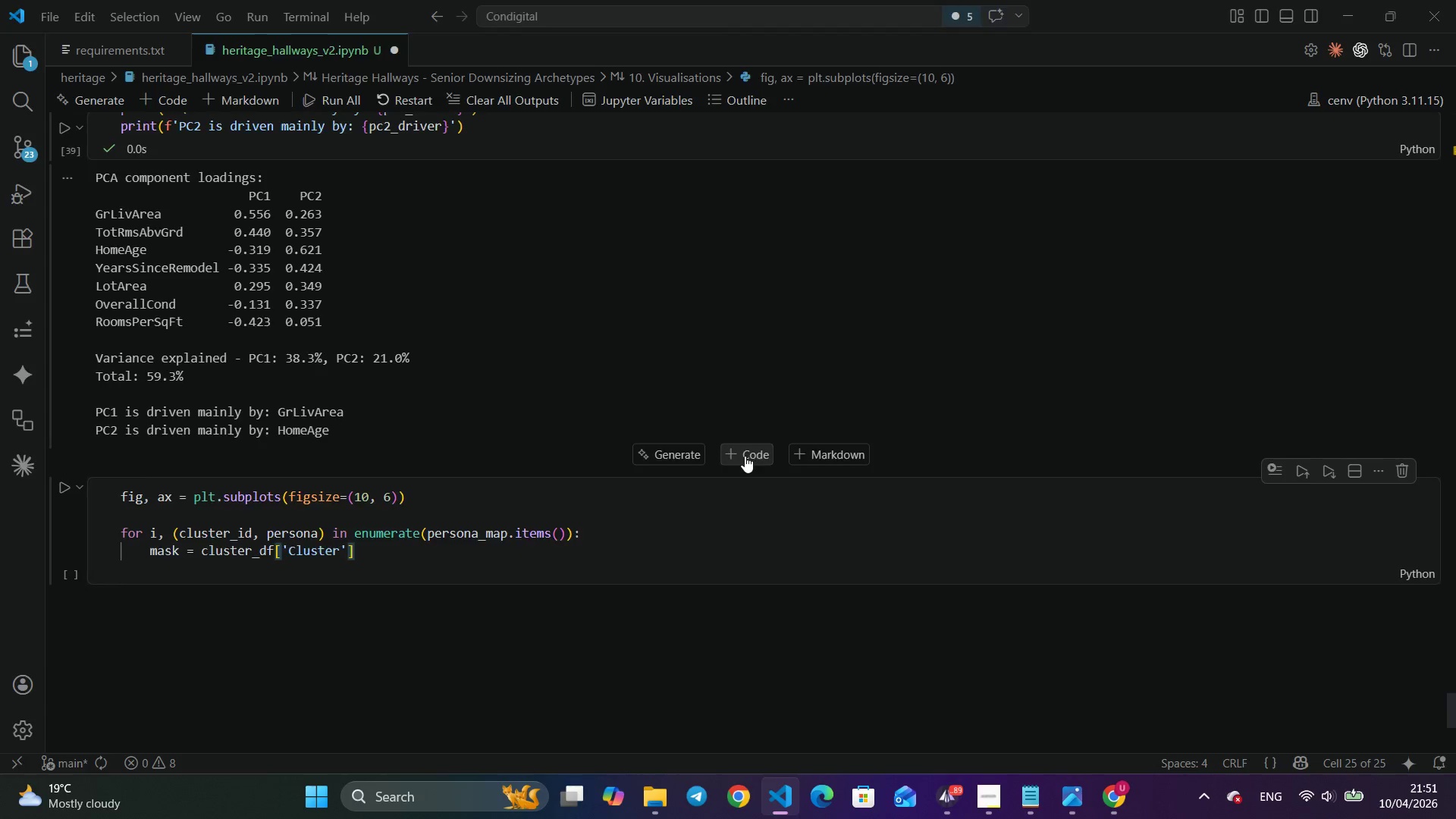 
key(Alt+Tab)
 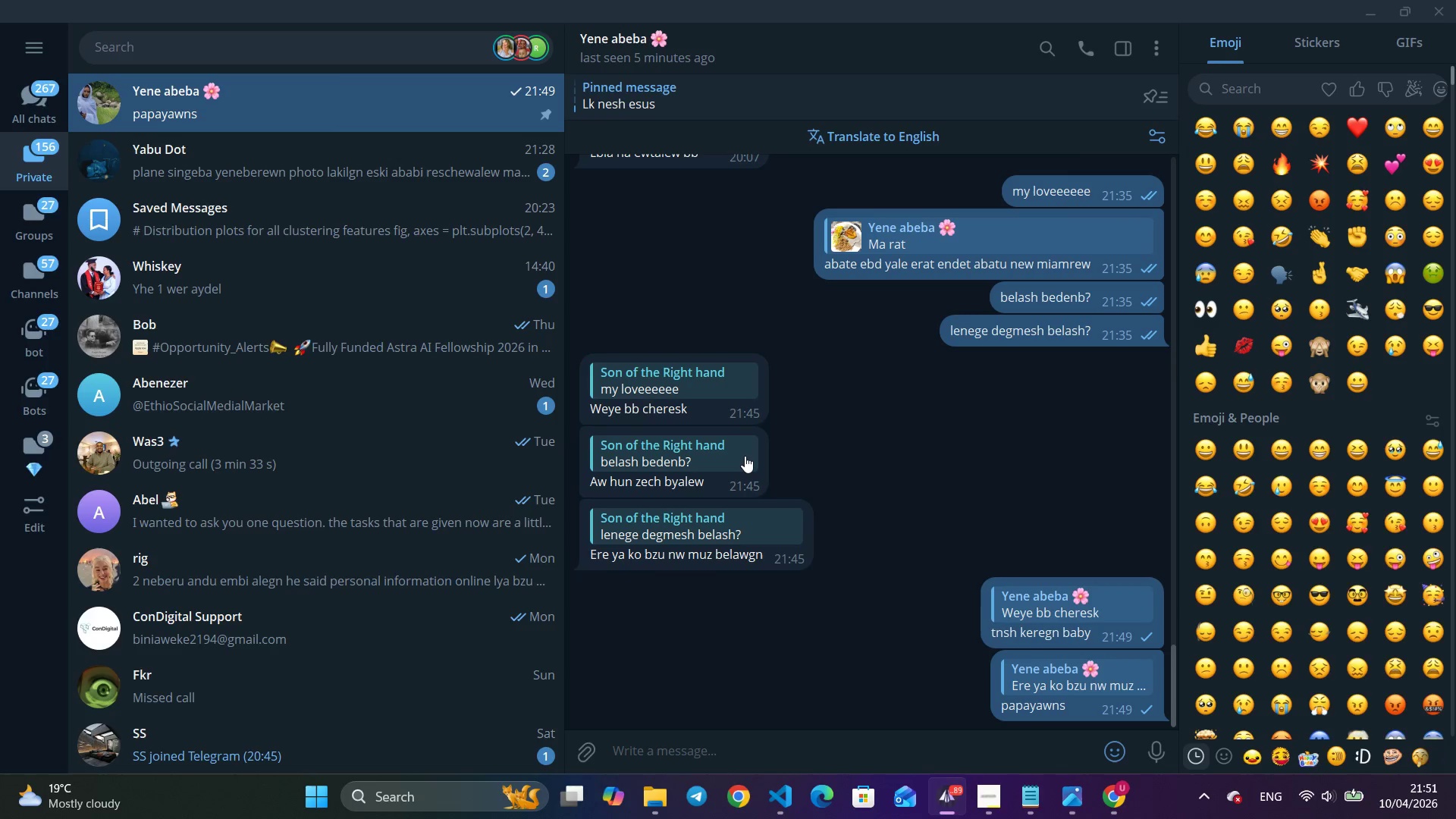 
key(Alt+AltLeft)
 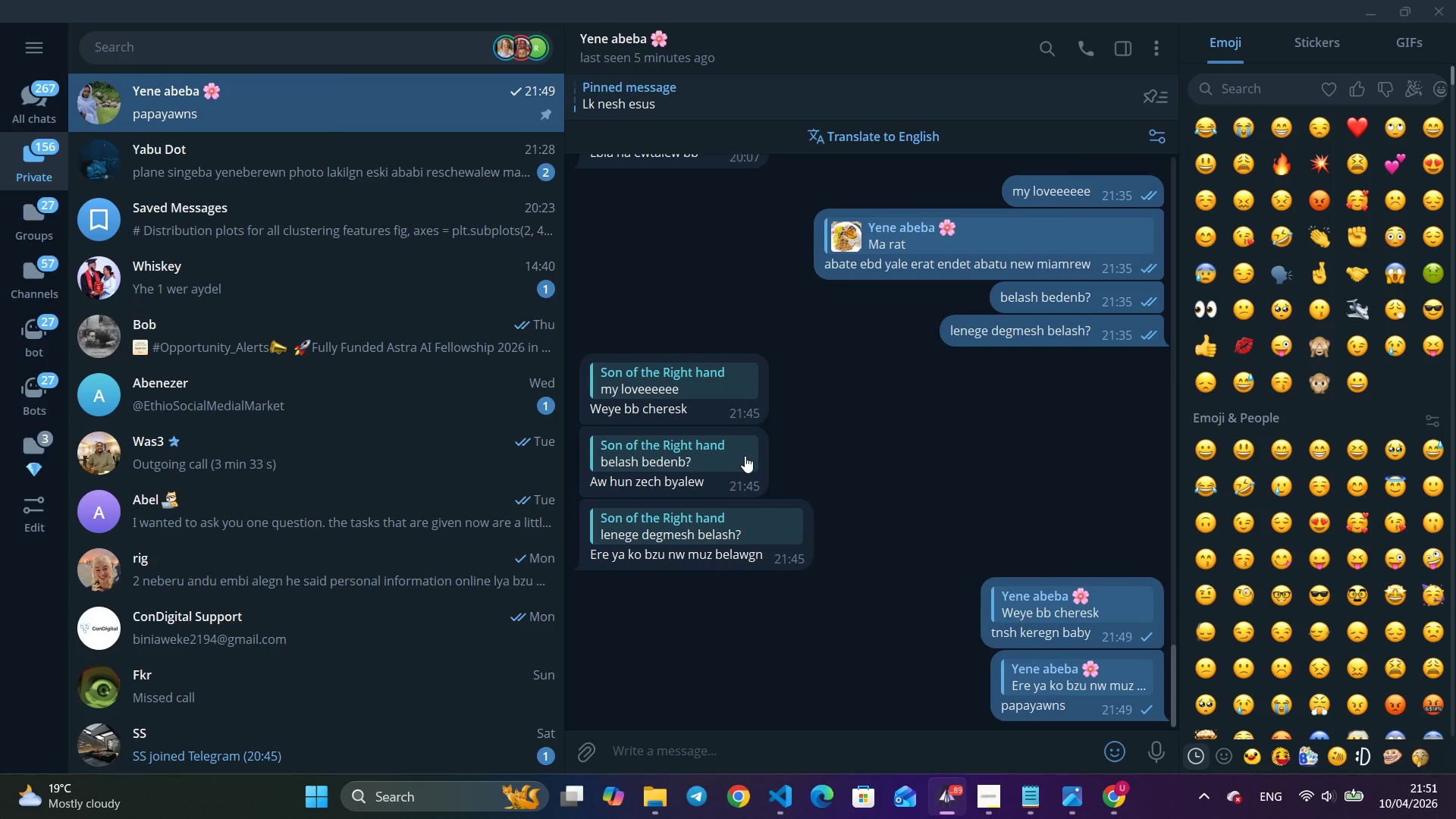 
key(Alt+Tab)
 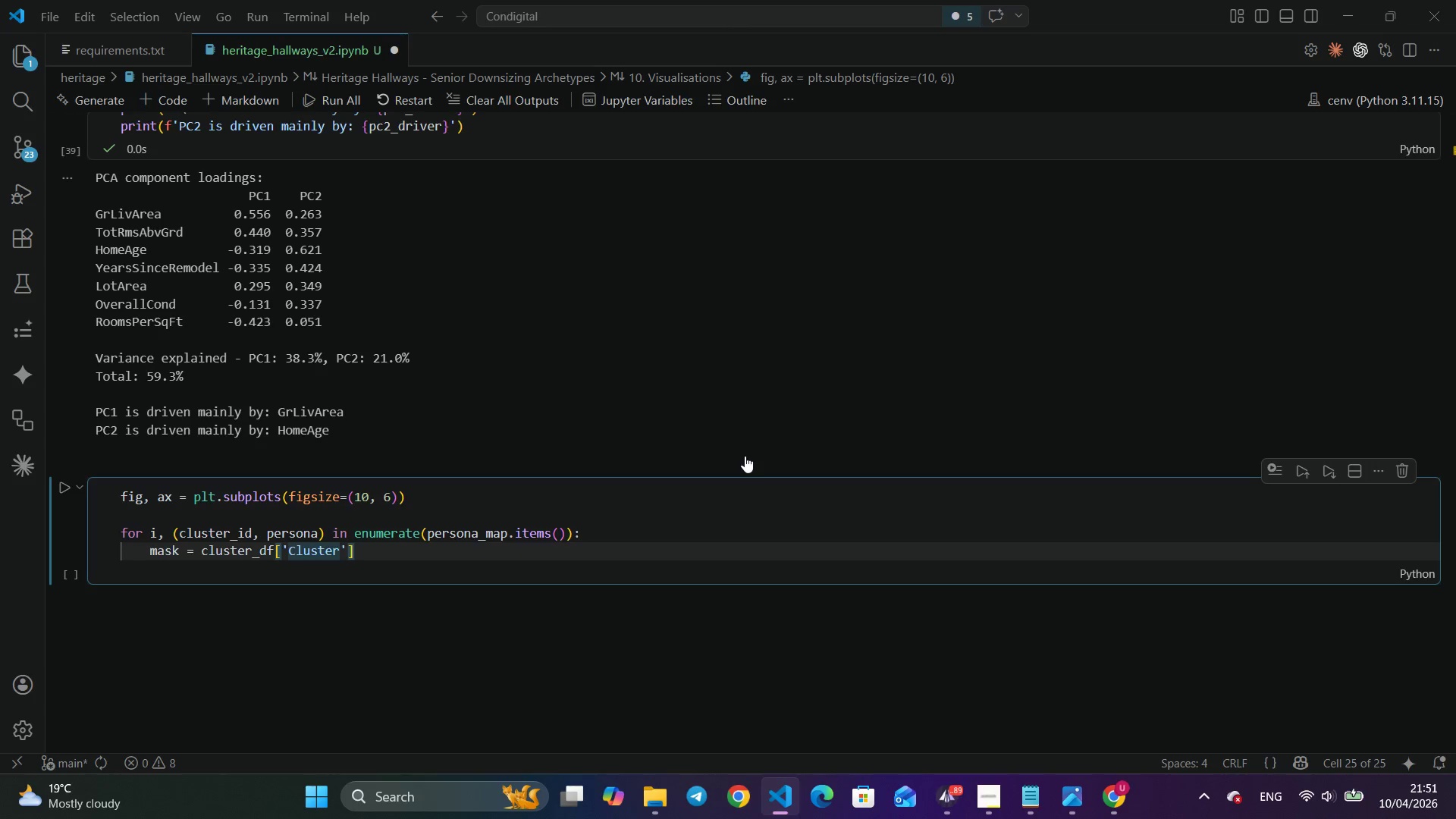 
wait(7.67)
 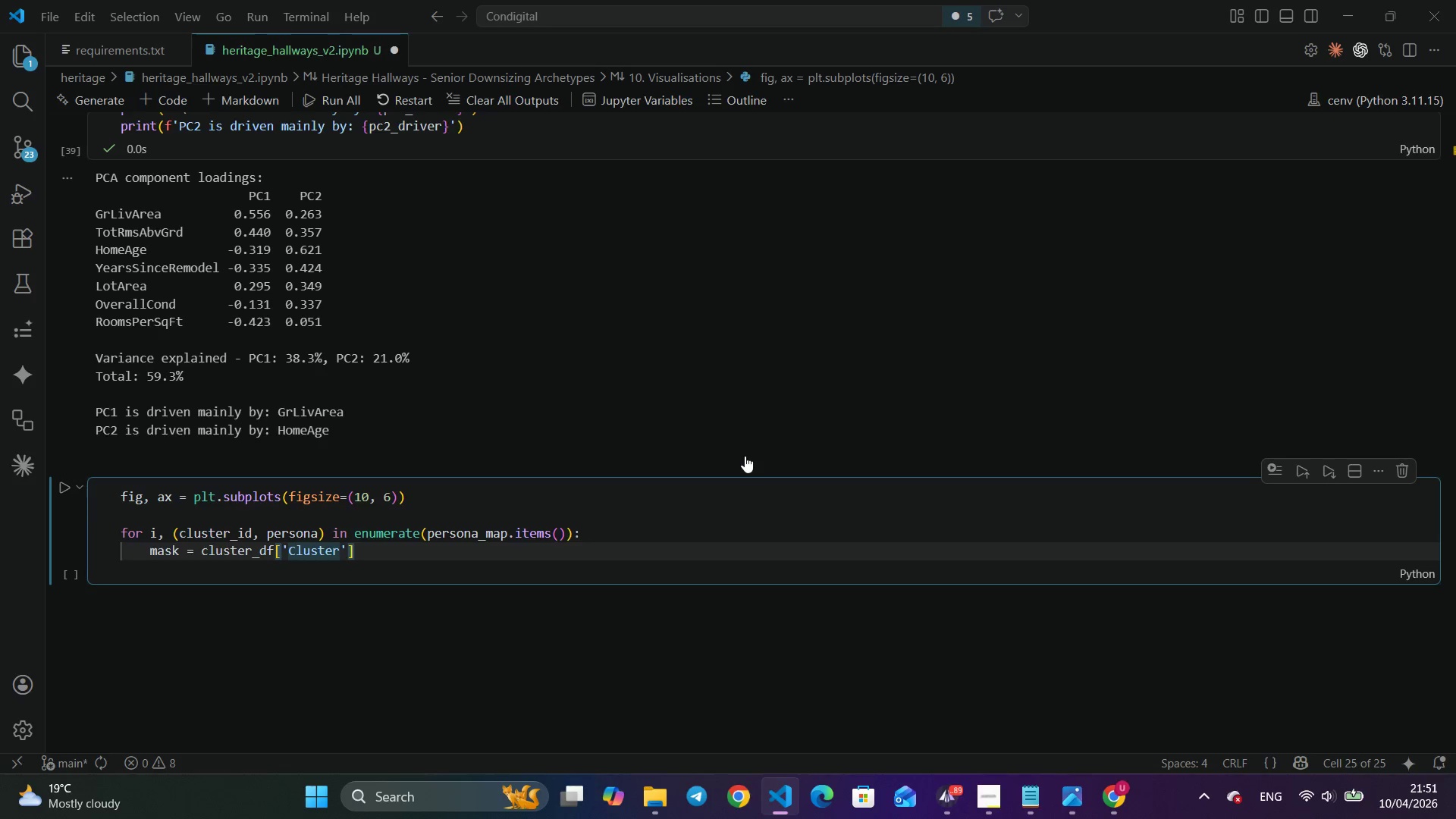 
key(ArrowRight)
 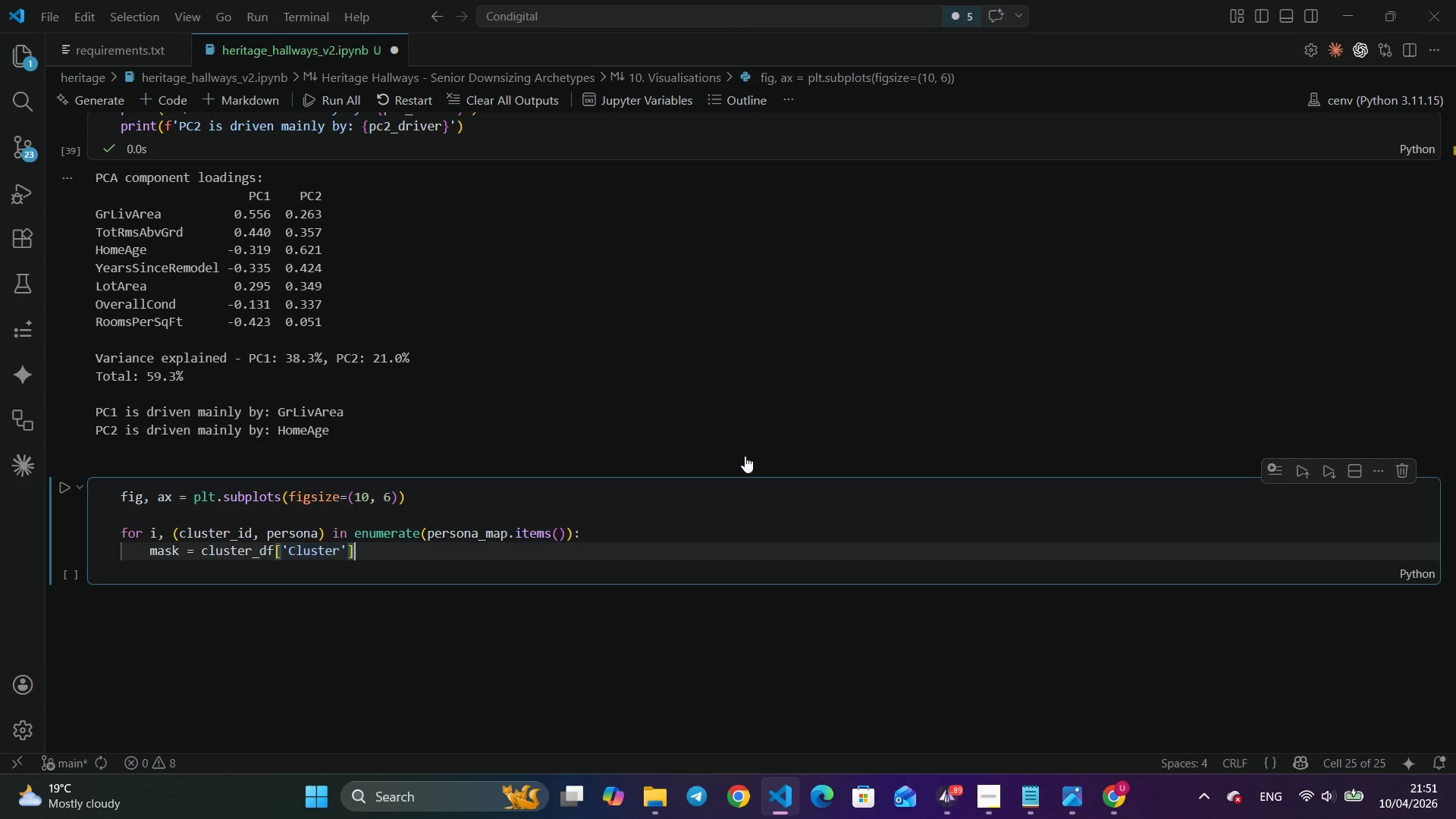 
key(ArrowRight)
 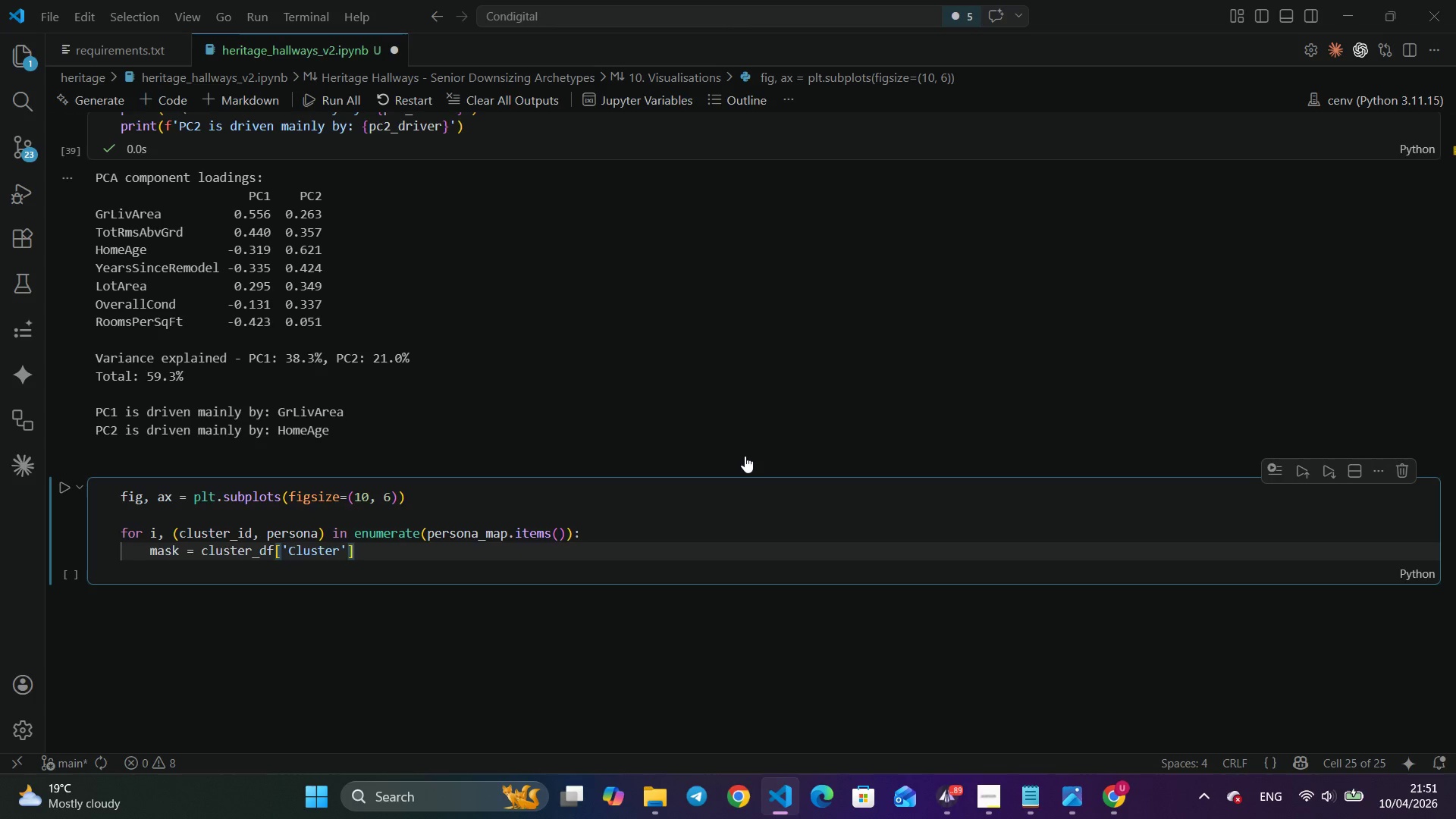 
type( == cluid)
 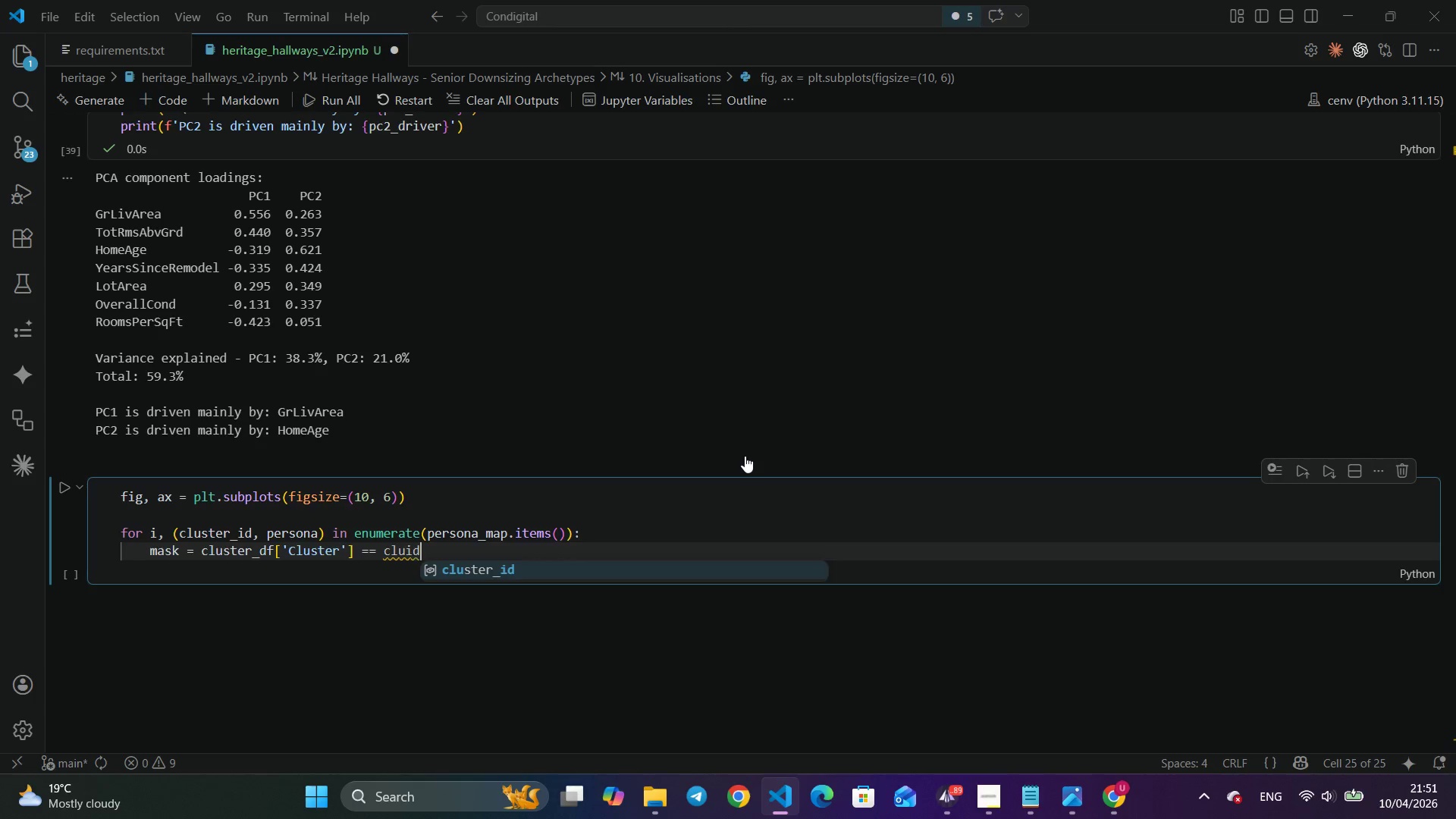 
key(Enter)
 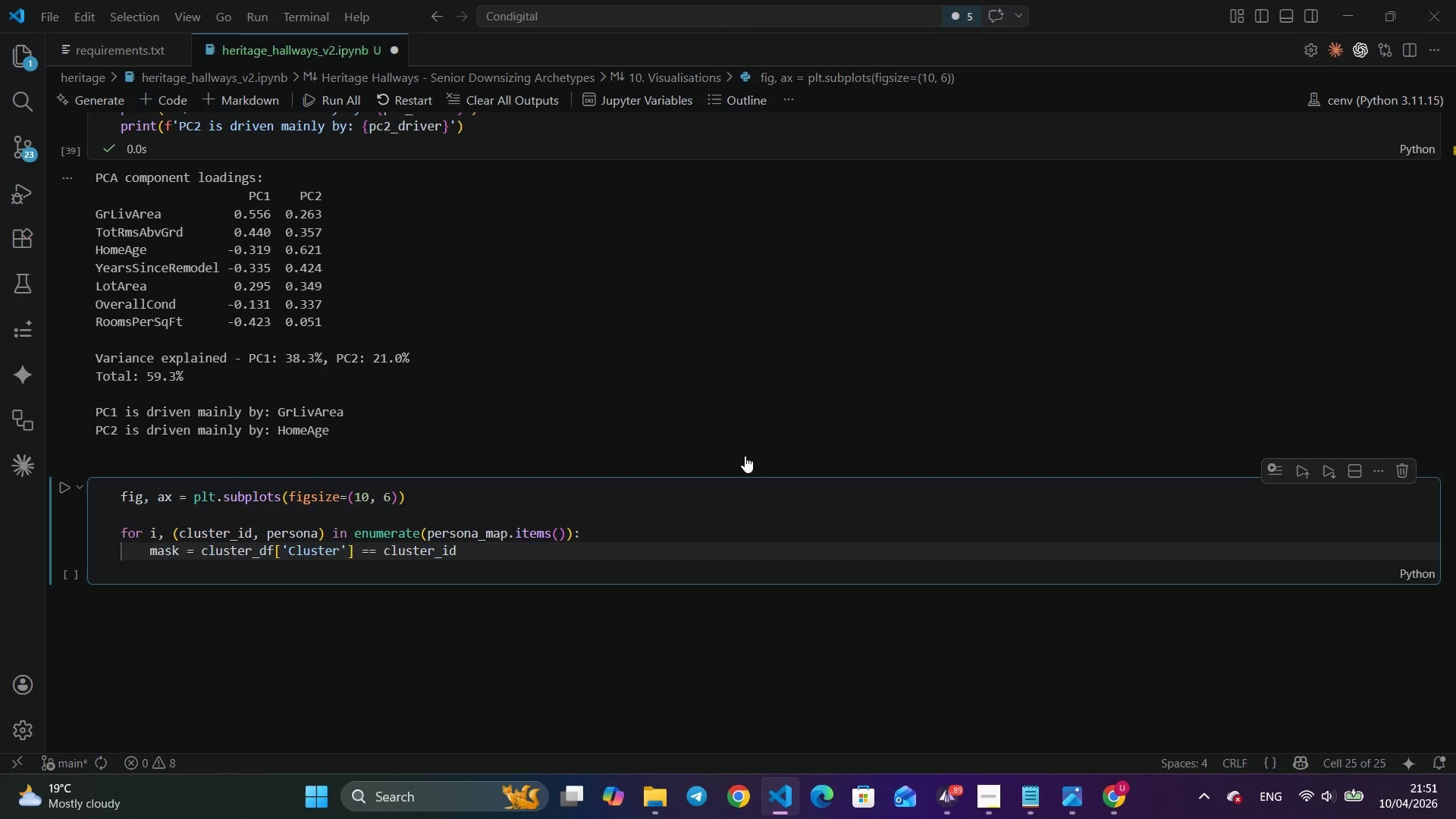 
key(Enter)
 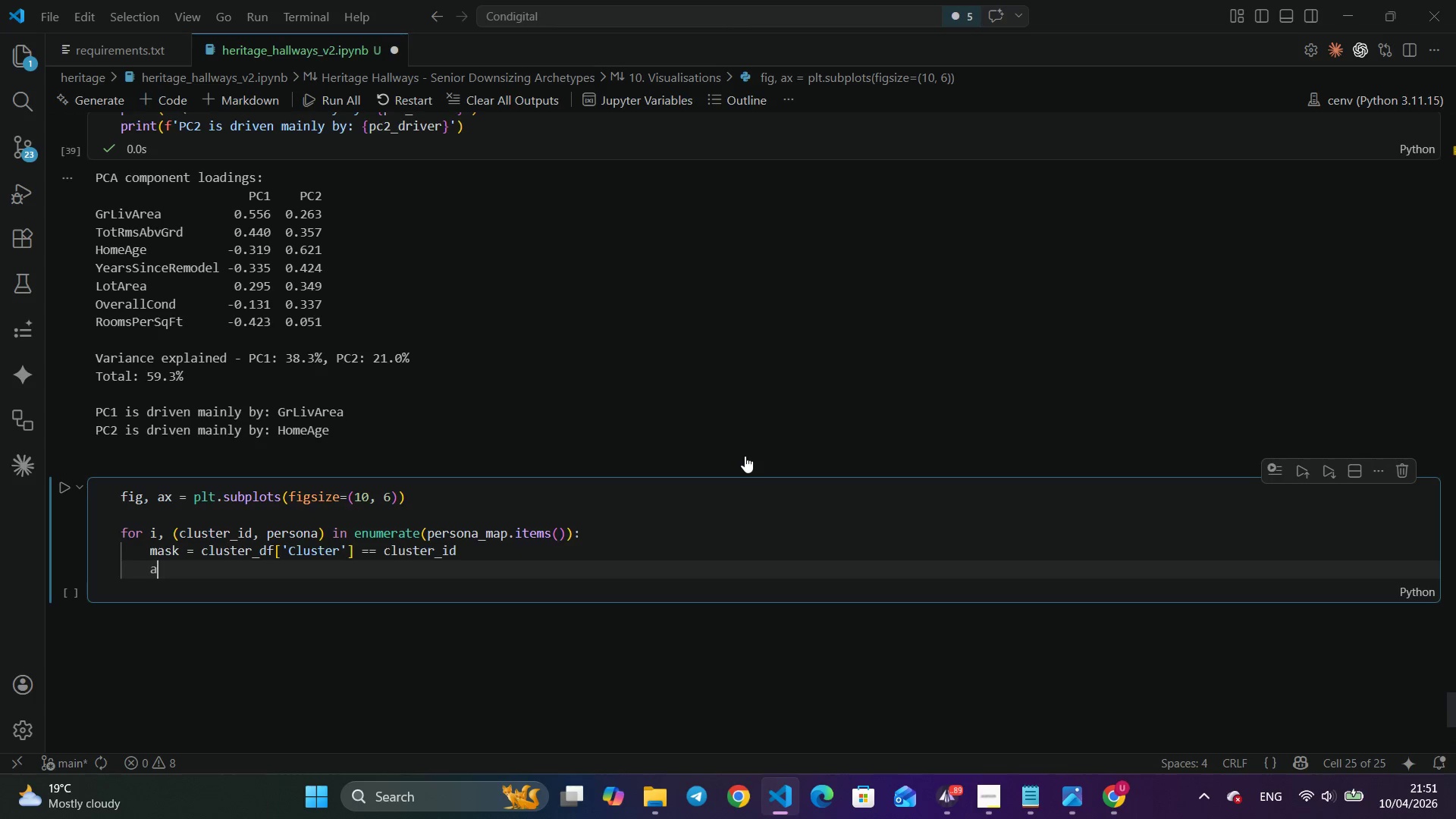 
type(ax.sca)
 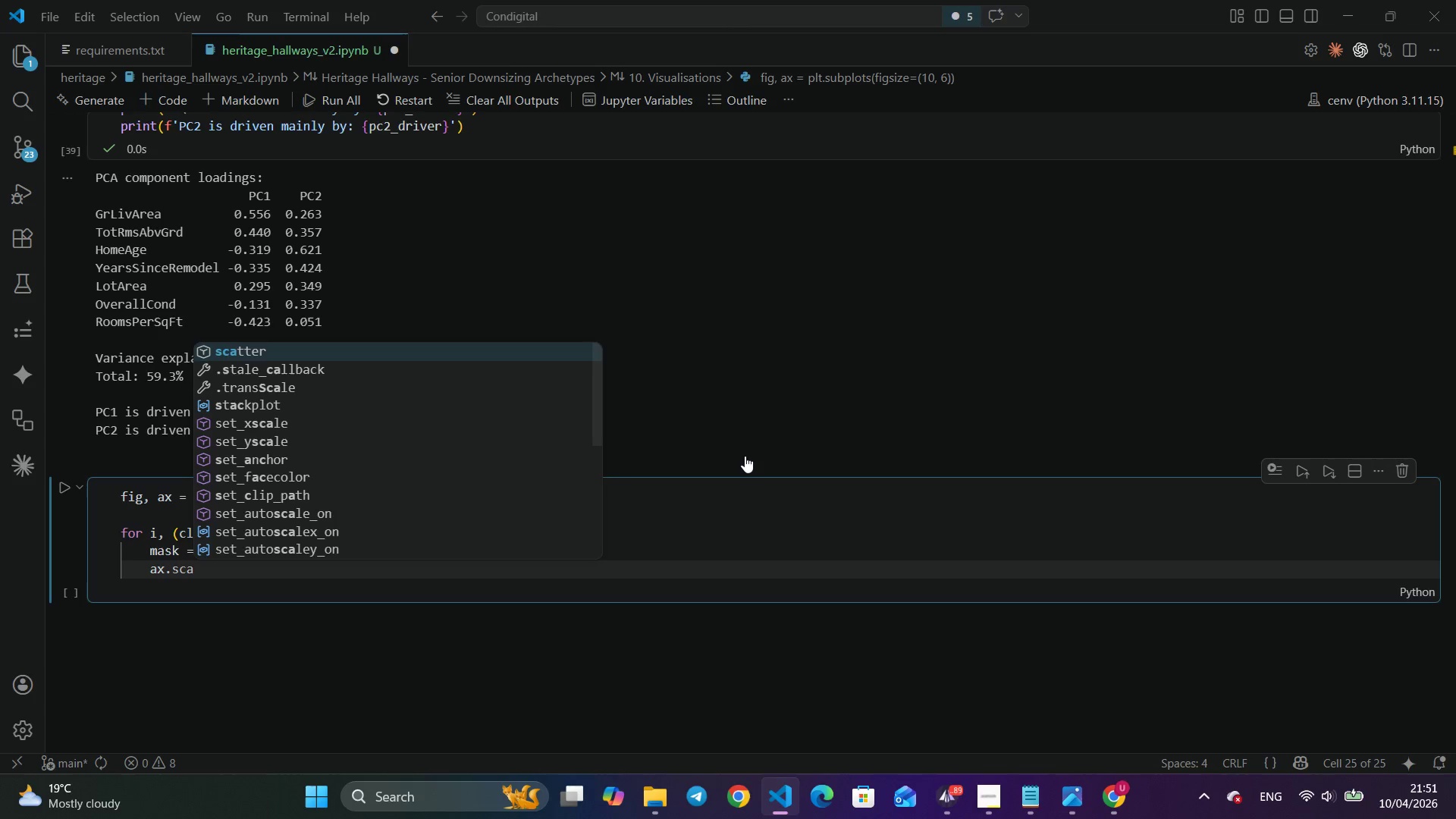 
key(Enter)
 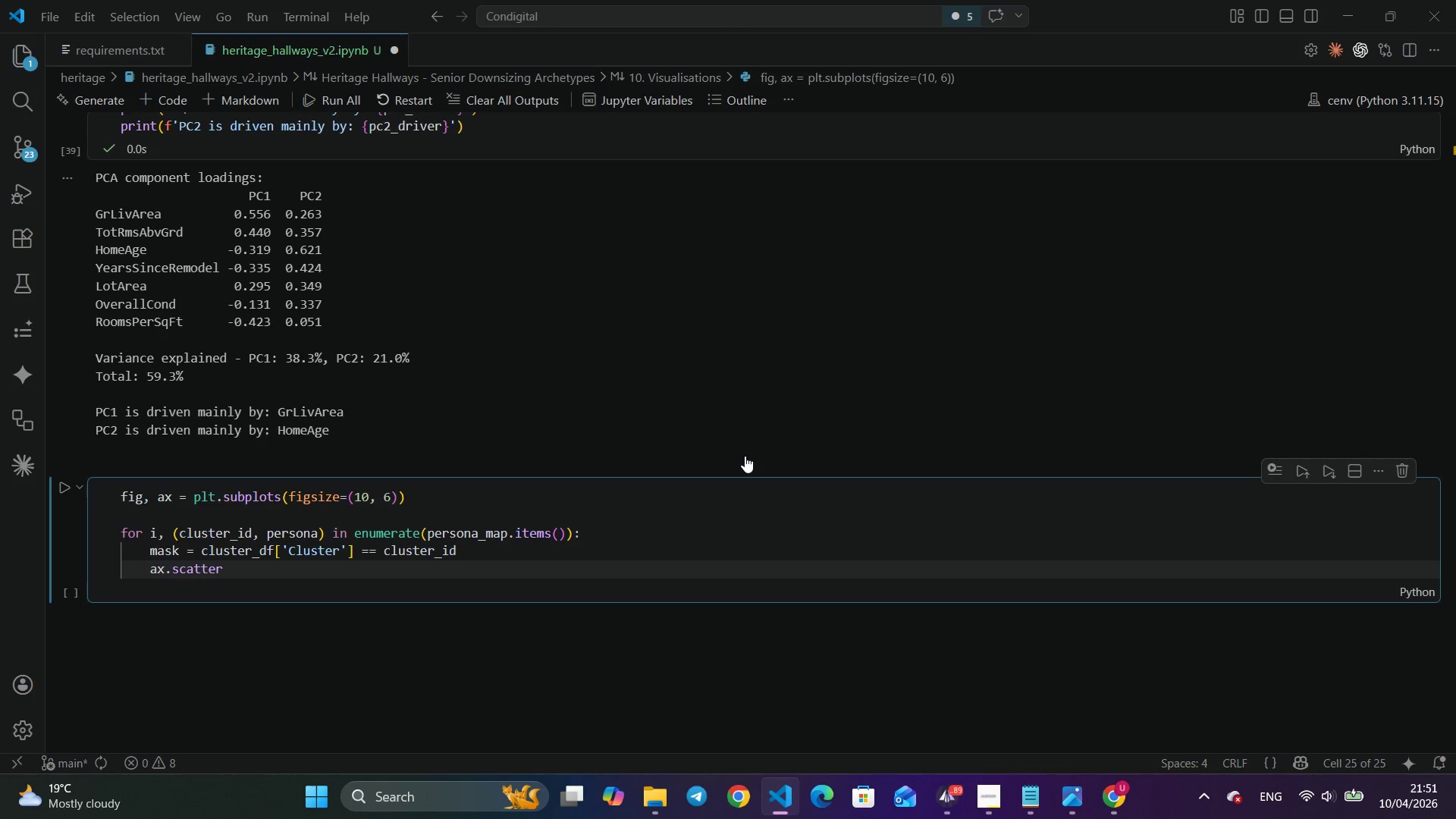 
type((clud)
 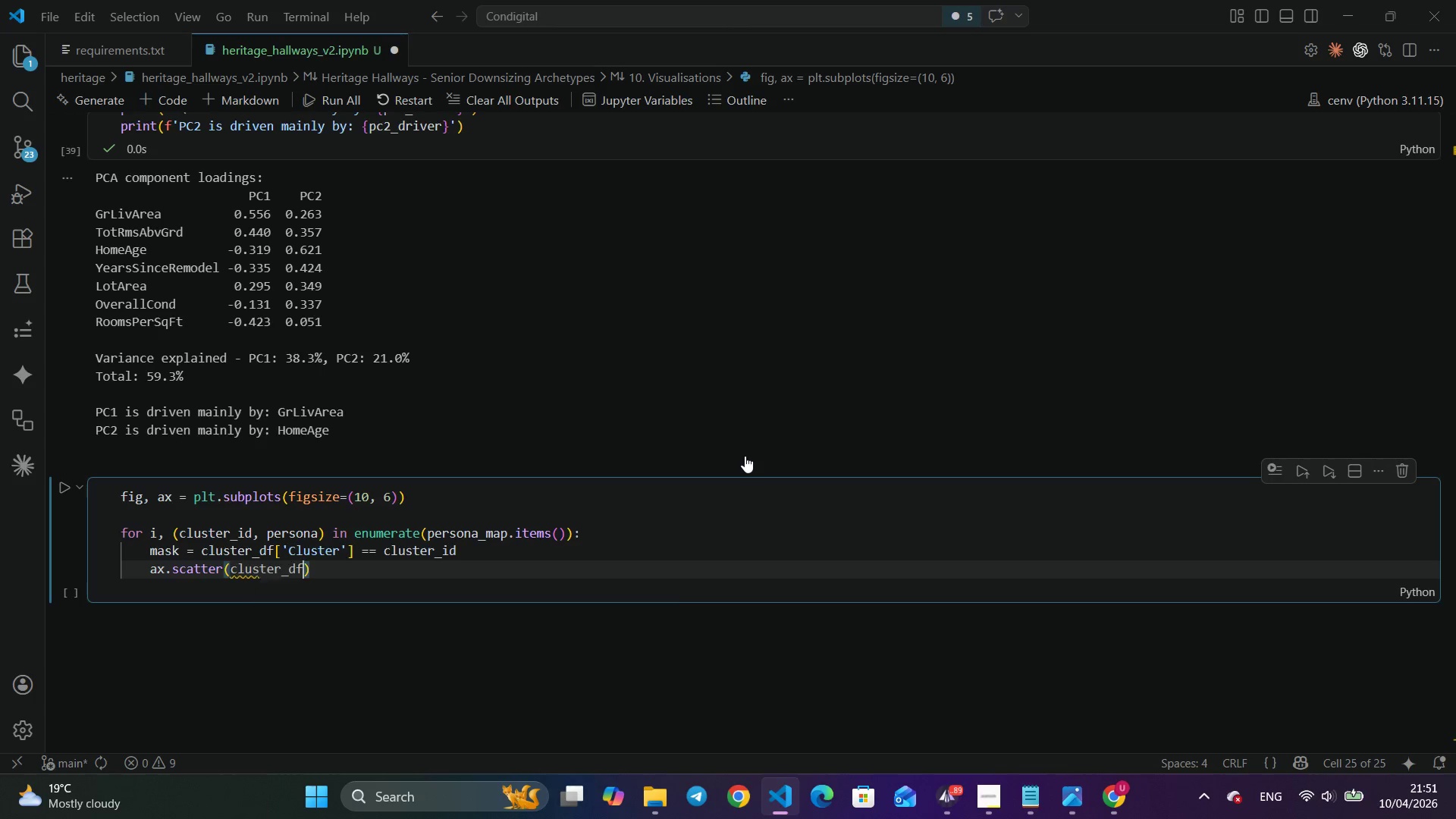 
key(Enter)
 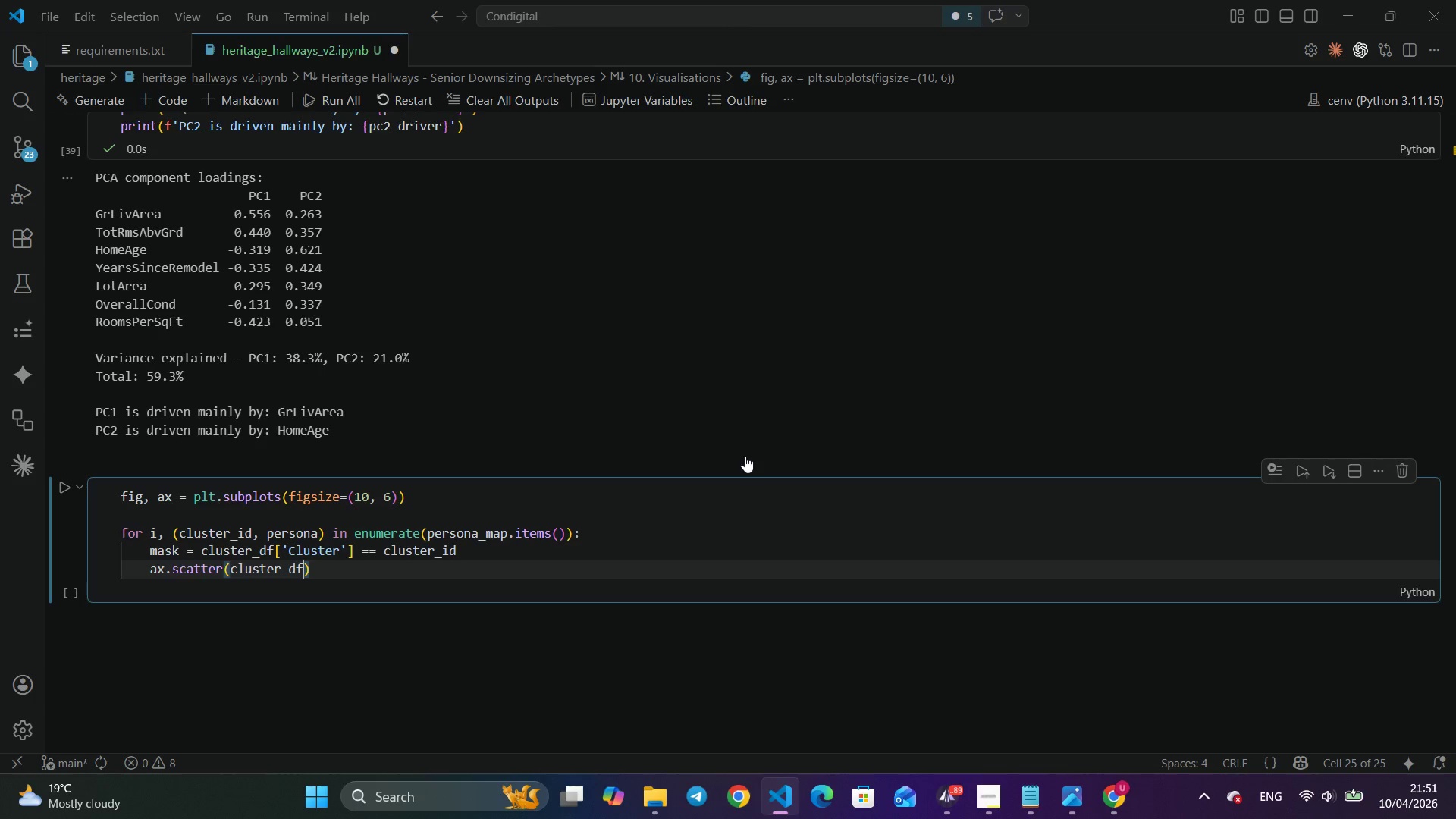 
type(.loc[mask, 'PCA1)
 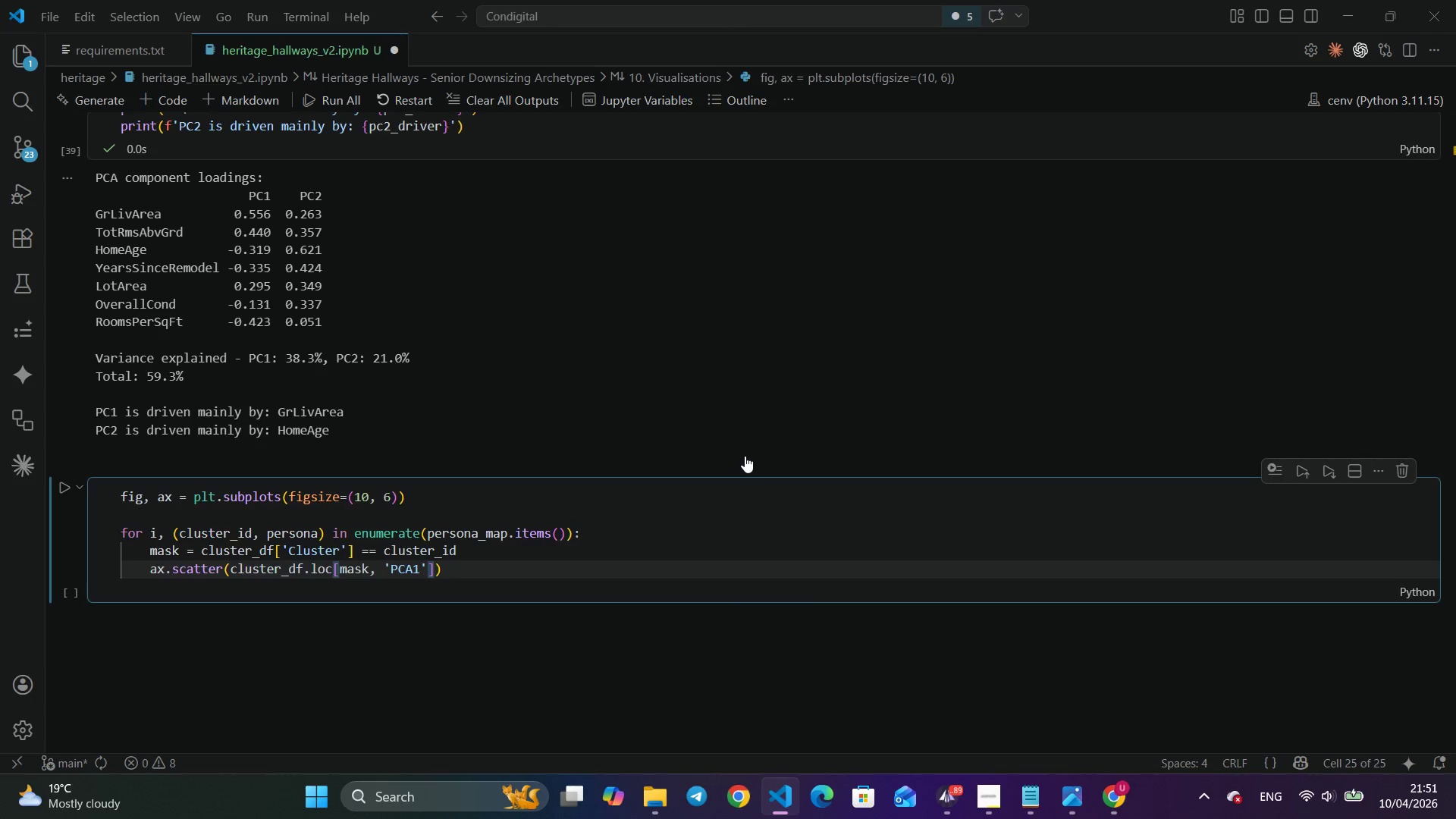 
wait(10.67)
 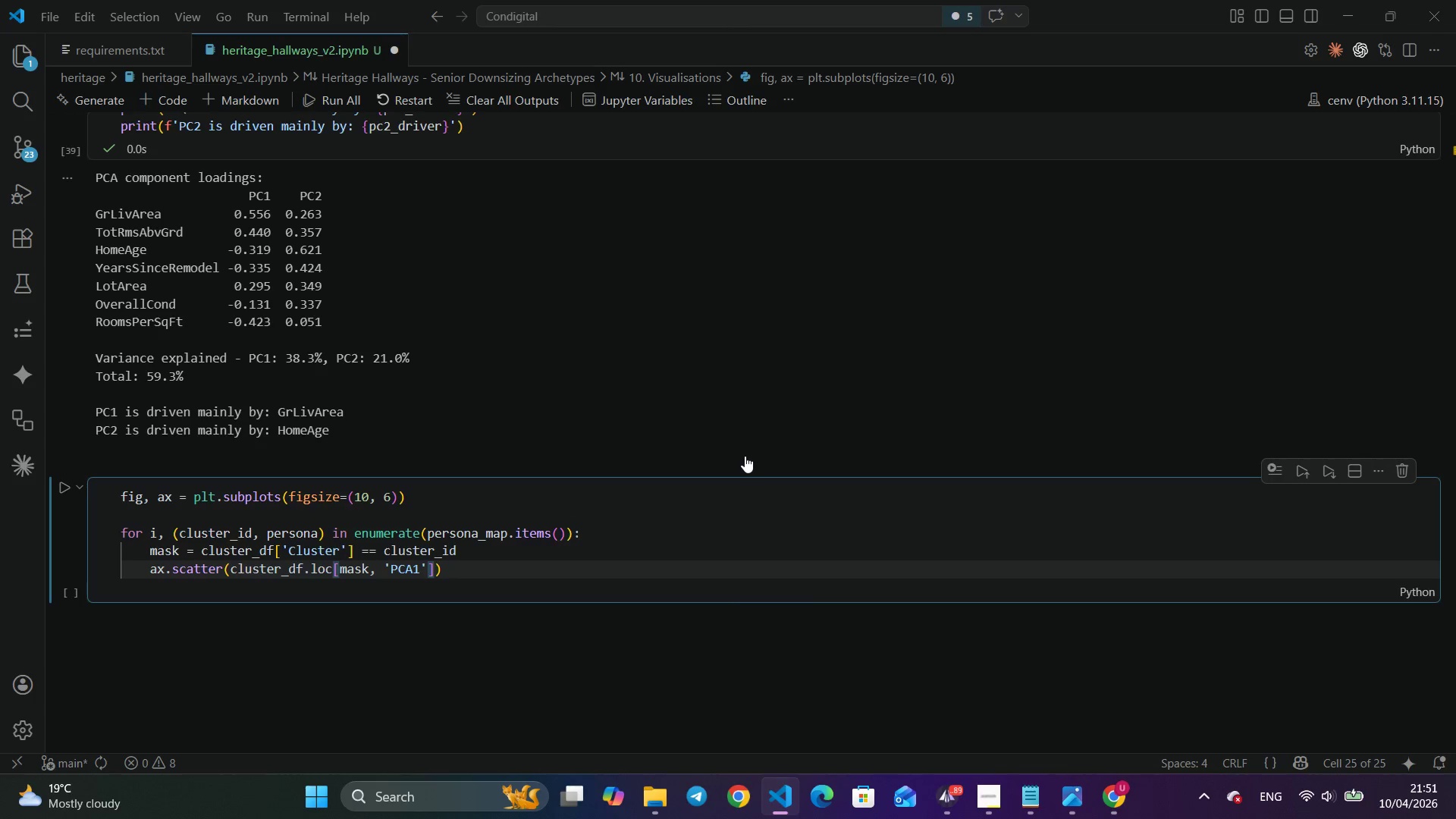 
key(ArrowRight)
 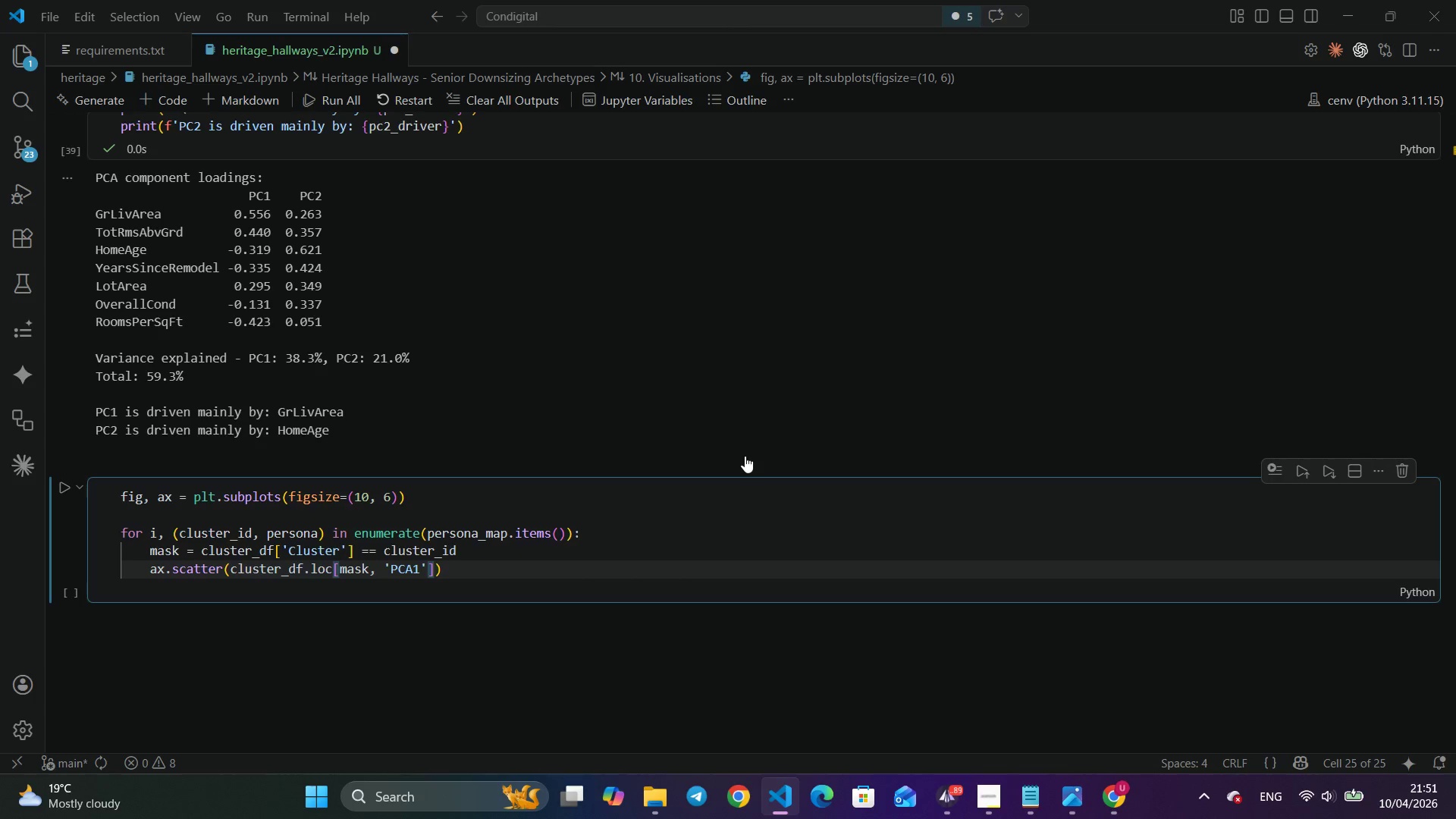 
key(ArrowRight)
 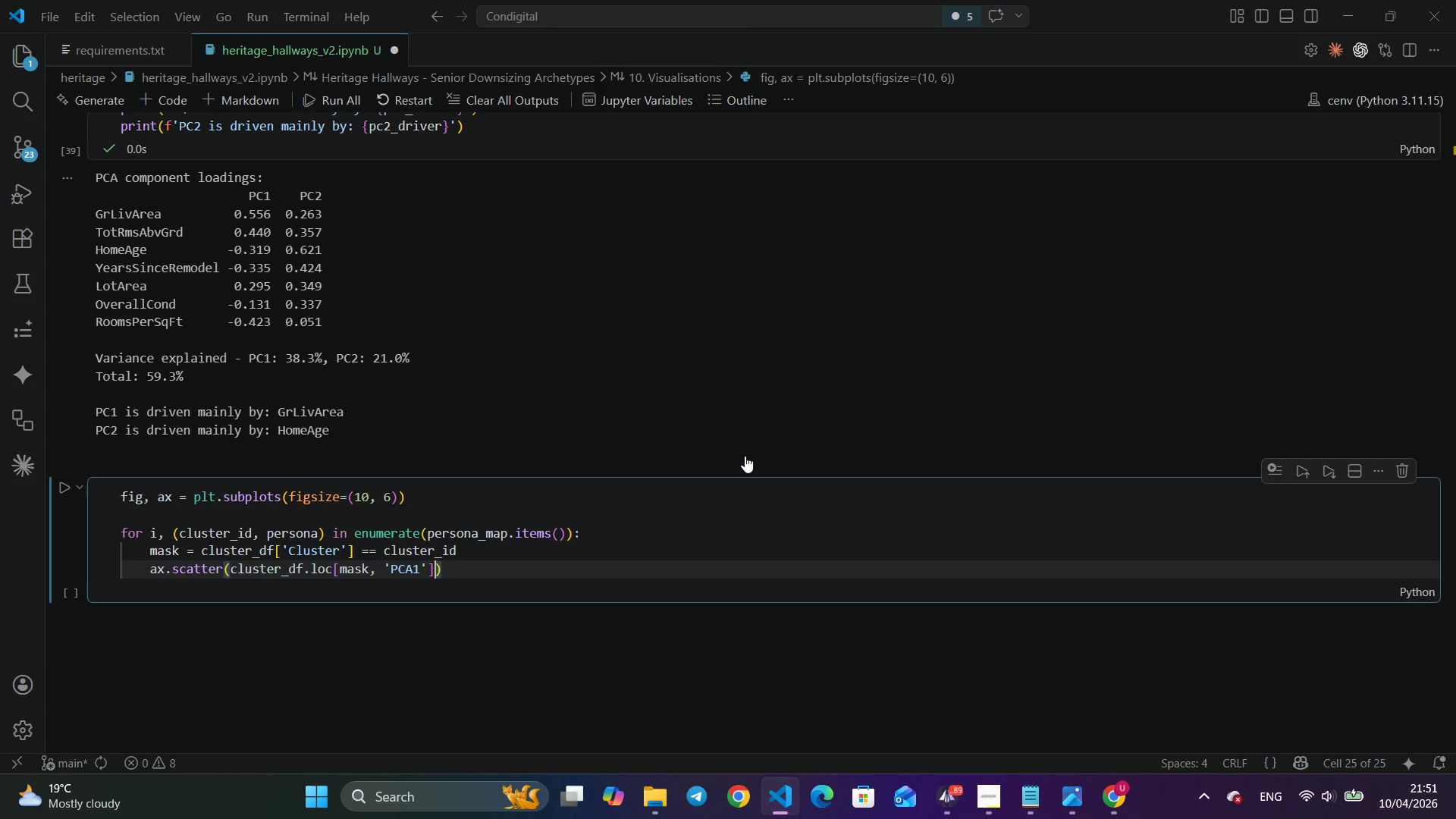 
key(Comma)
 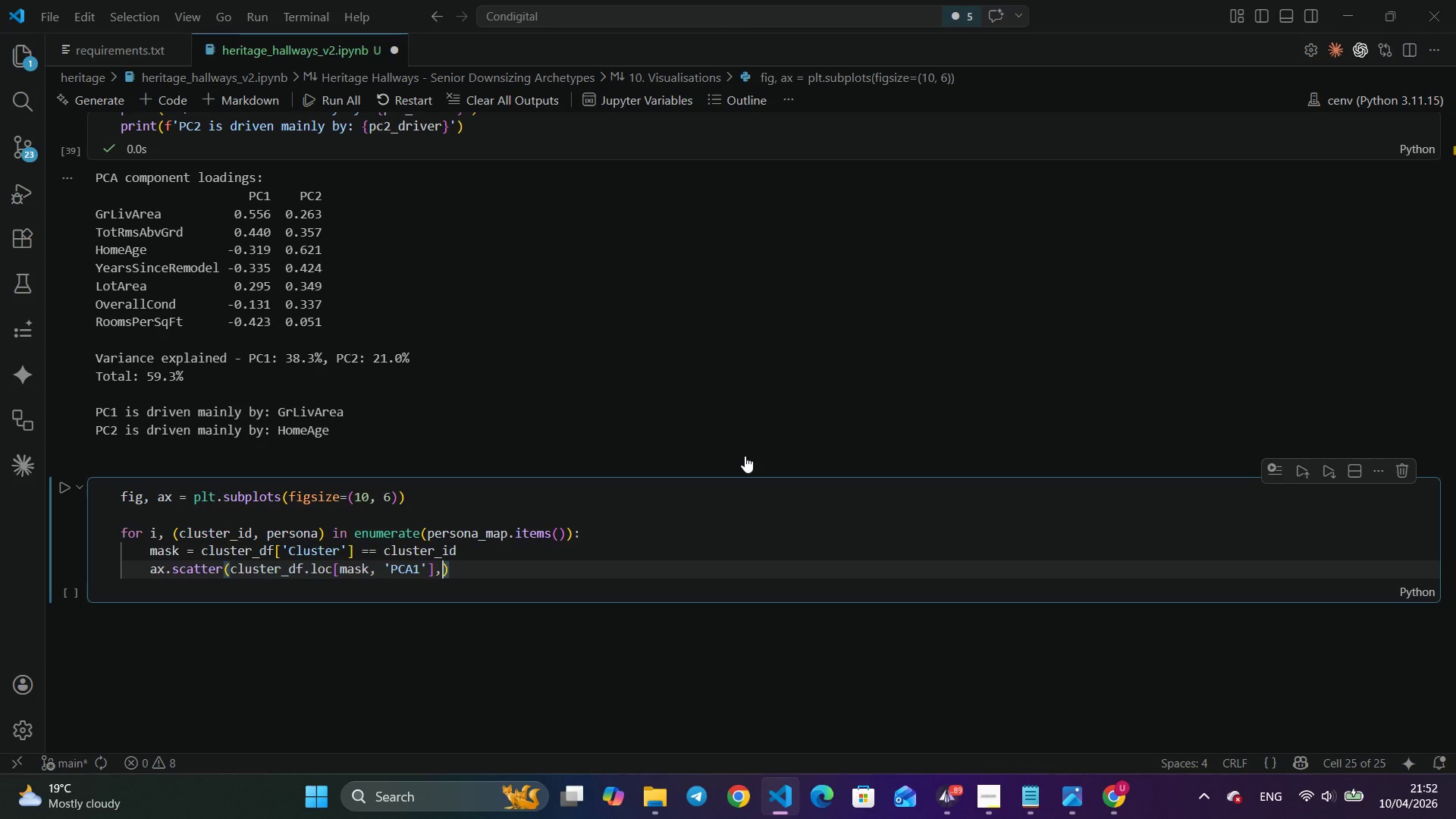 
key(Enter)
 